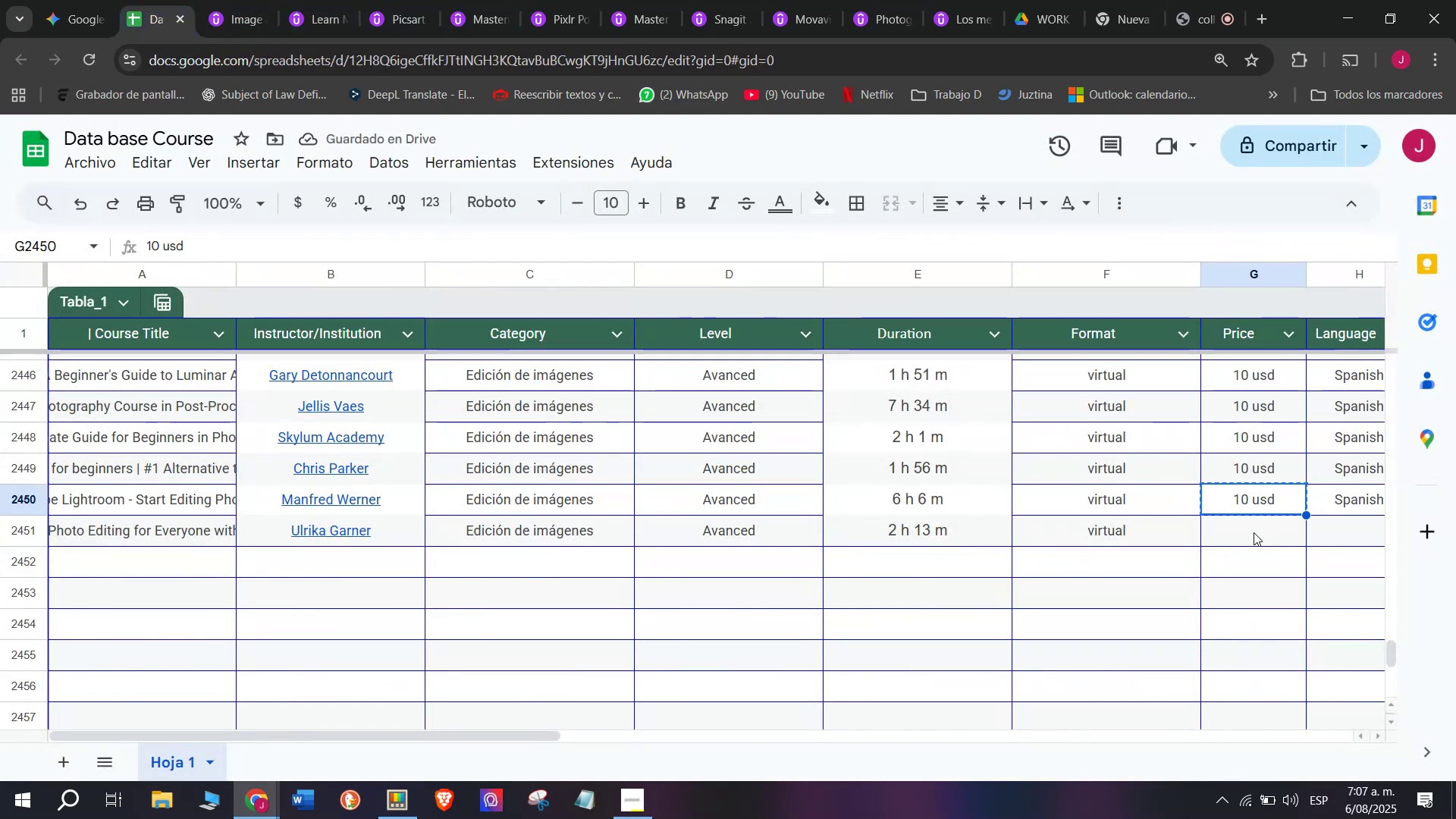 
double_click([1254, 532])
 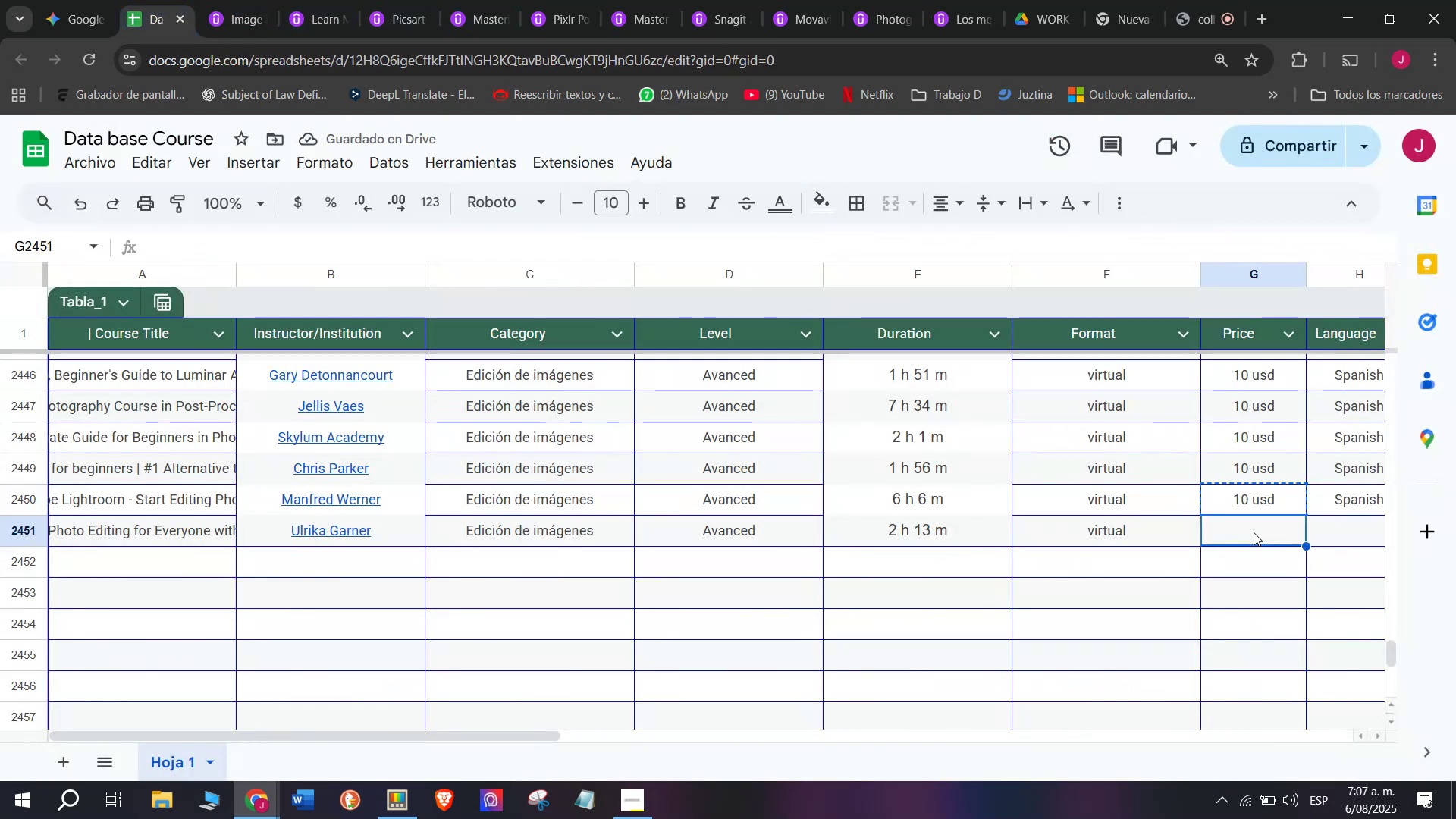 
key(Control+V)
 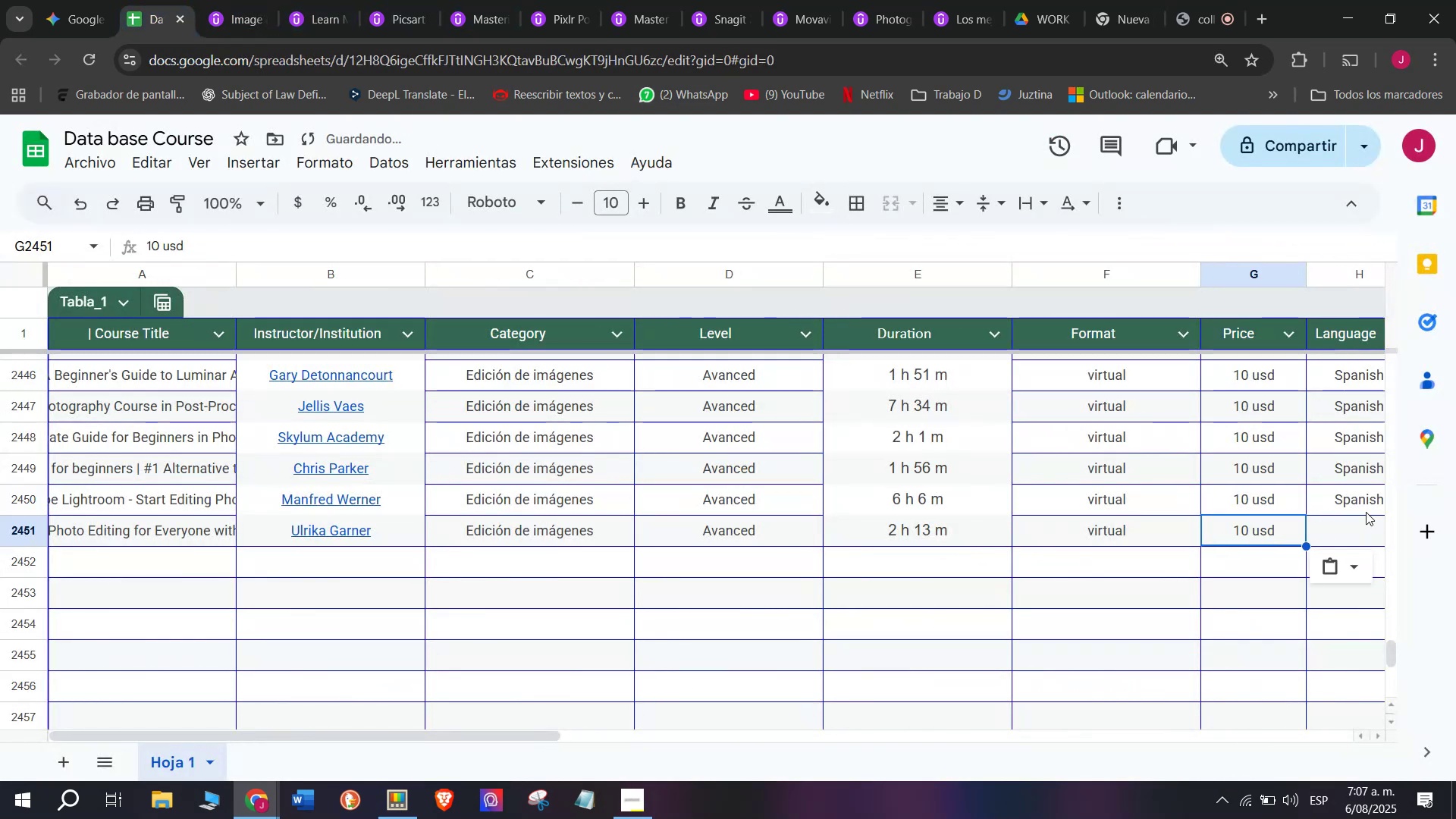 
key(Z)
 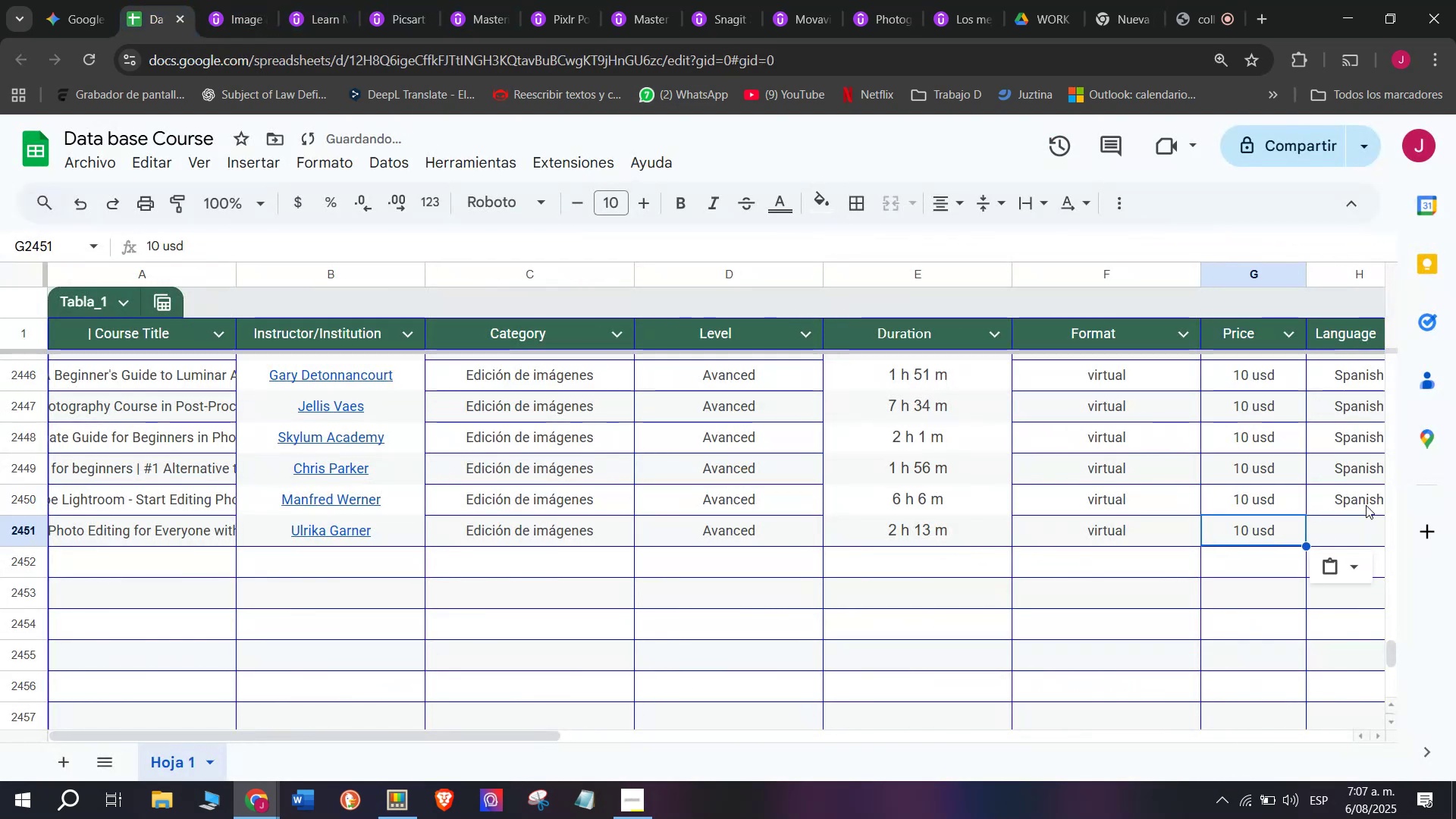 
key(Control+ControlLeft)
 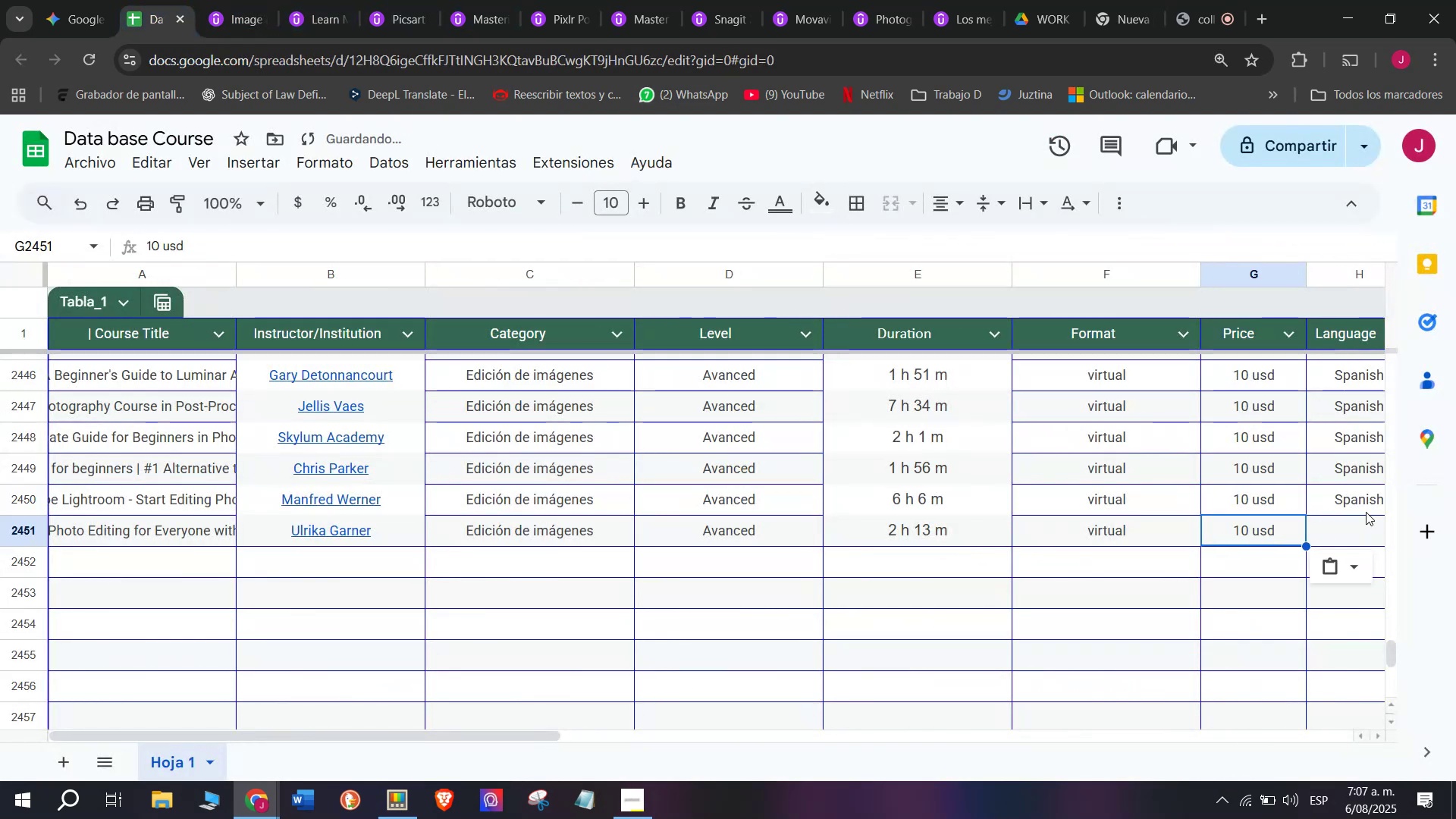 
left_click([1366, 505])
 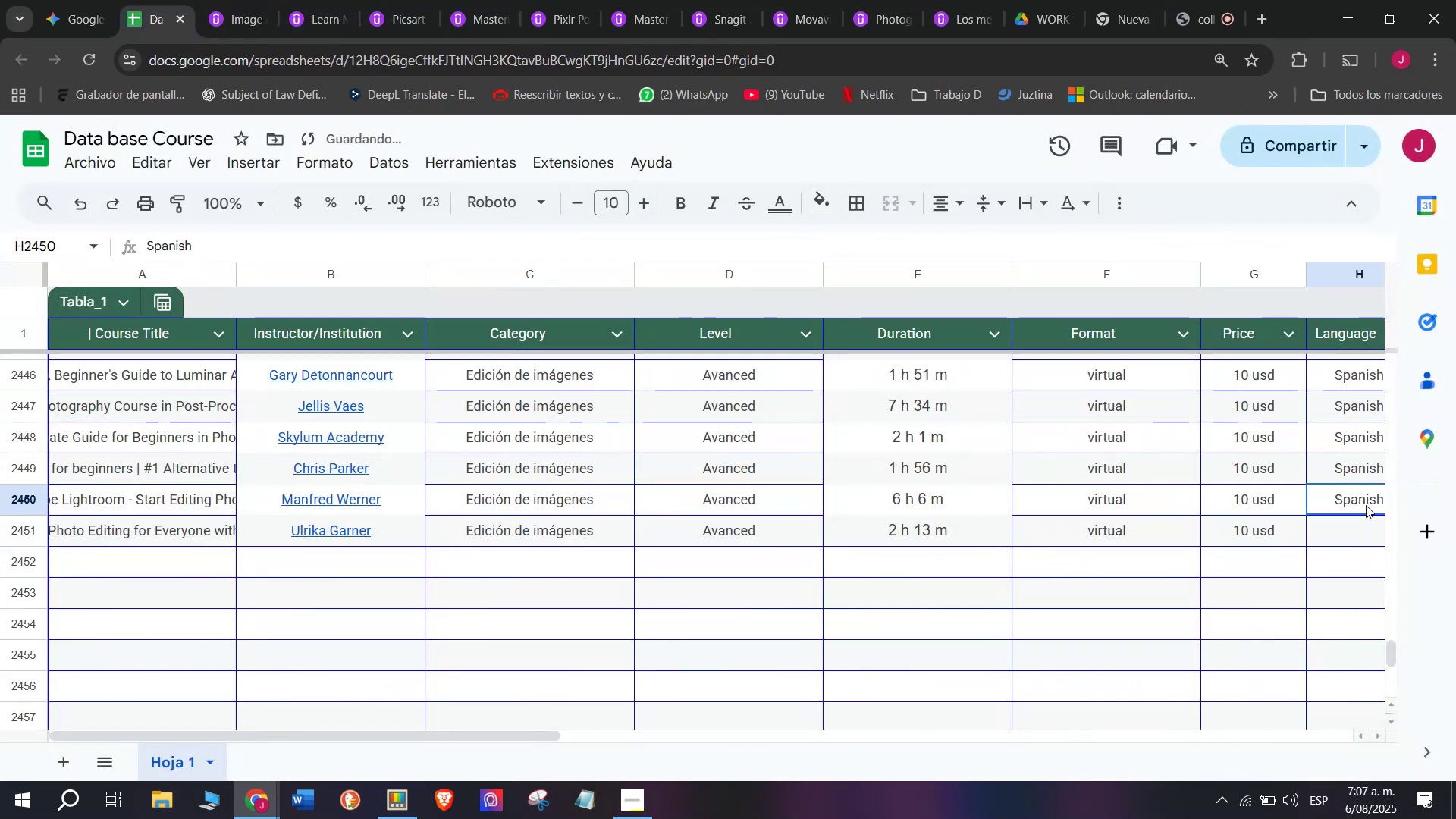 
key(Break)
 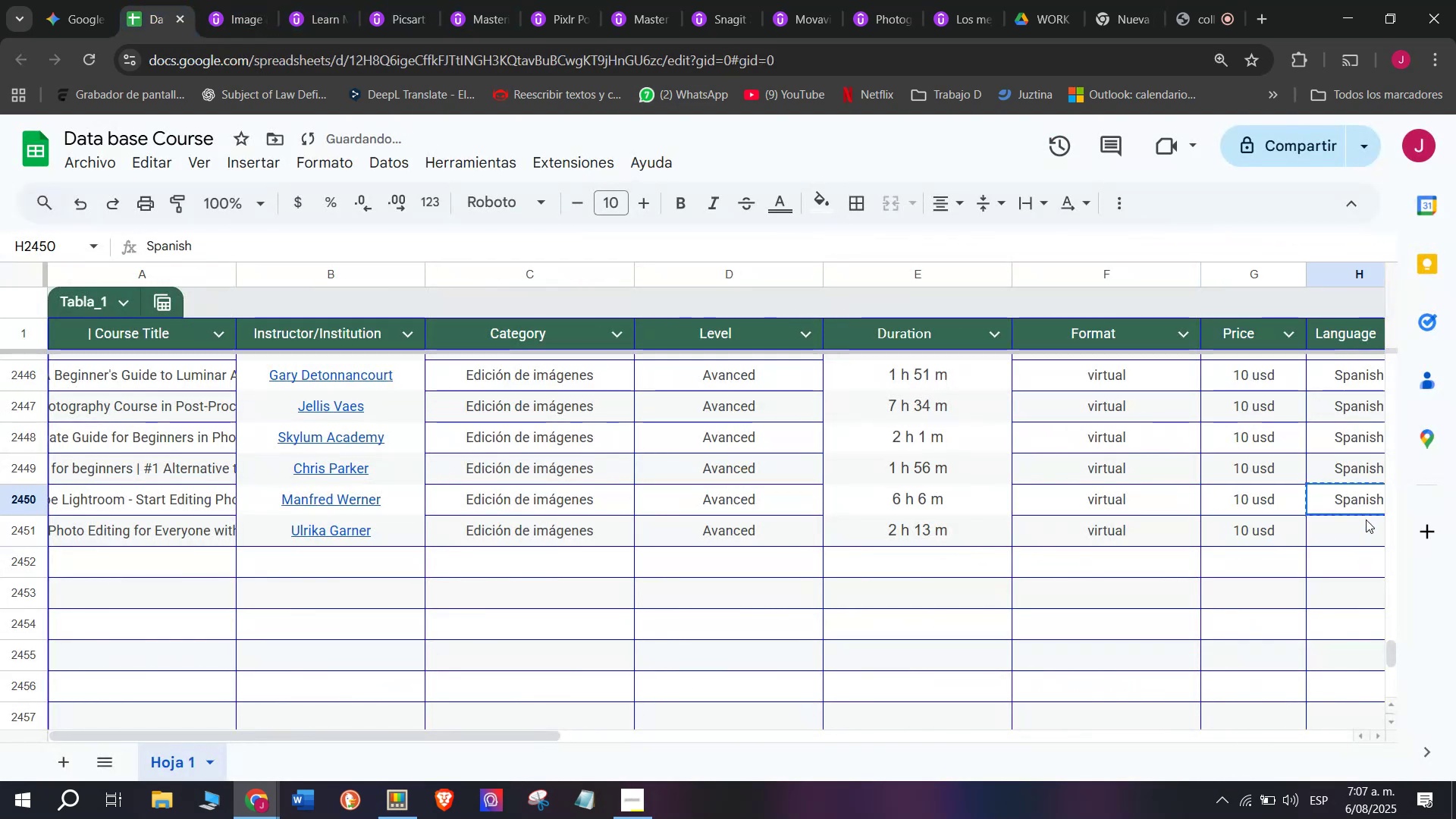 
key(Control+ControlLeft)
 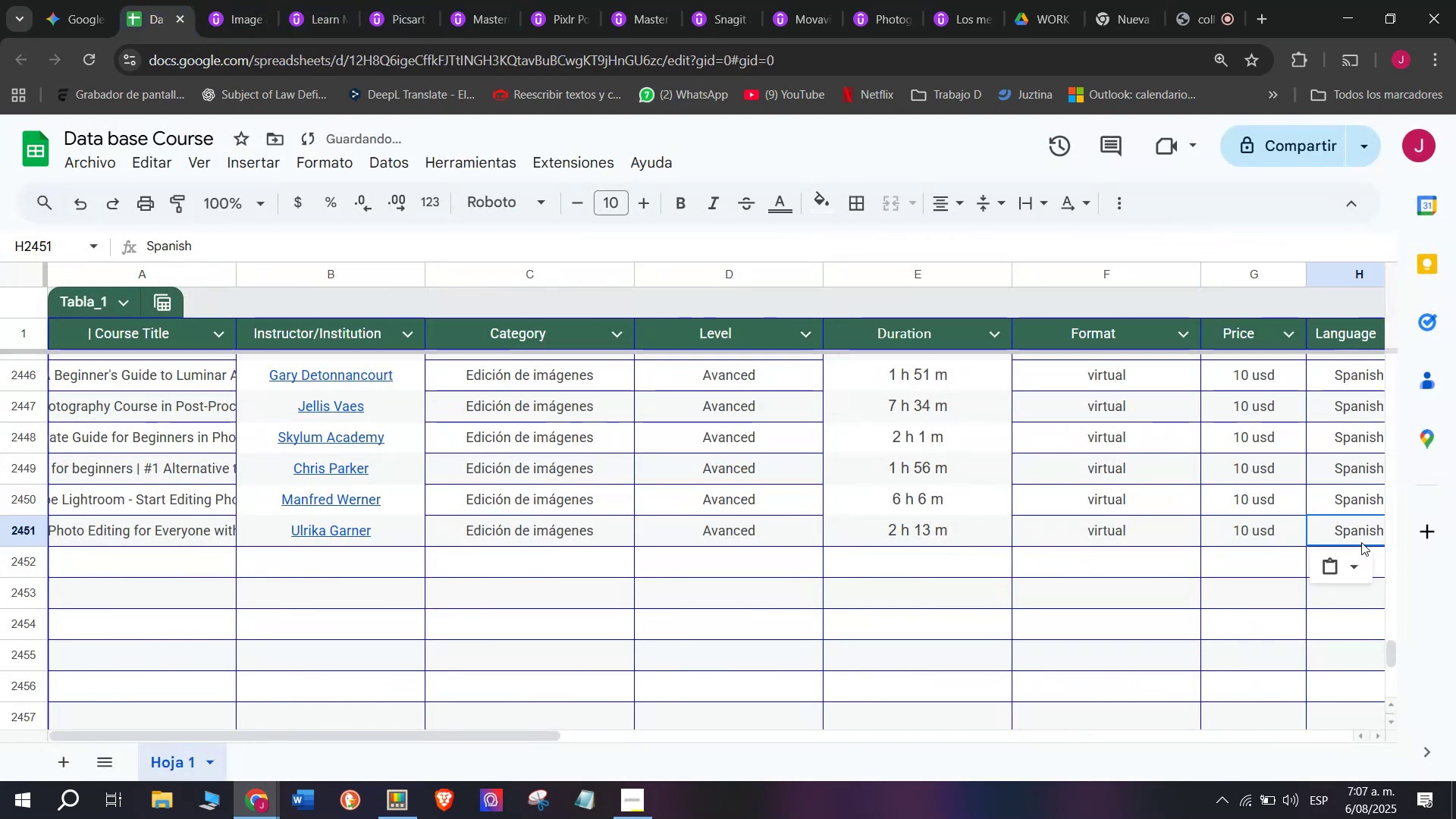 
key(Control+C)
 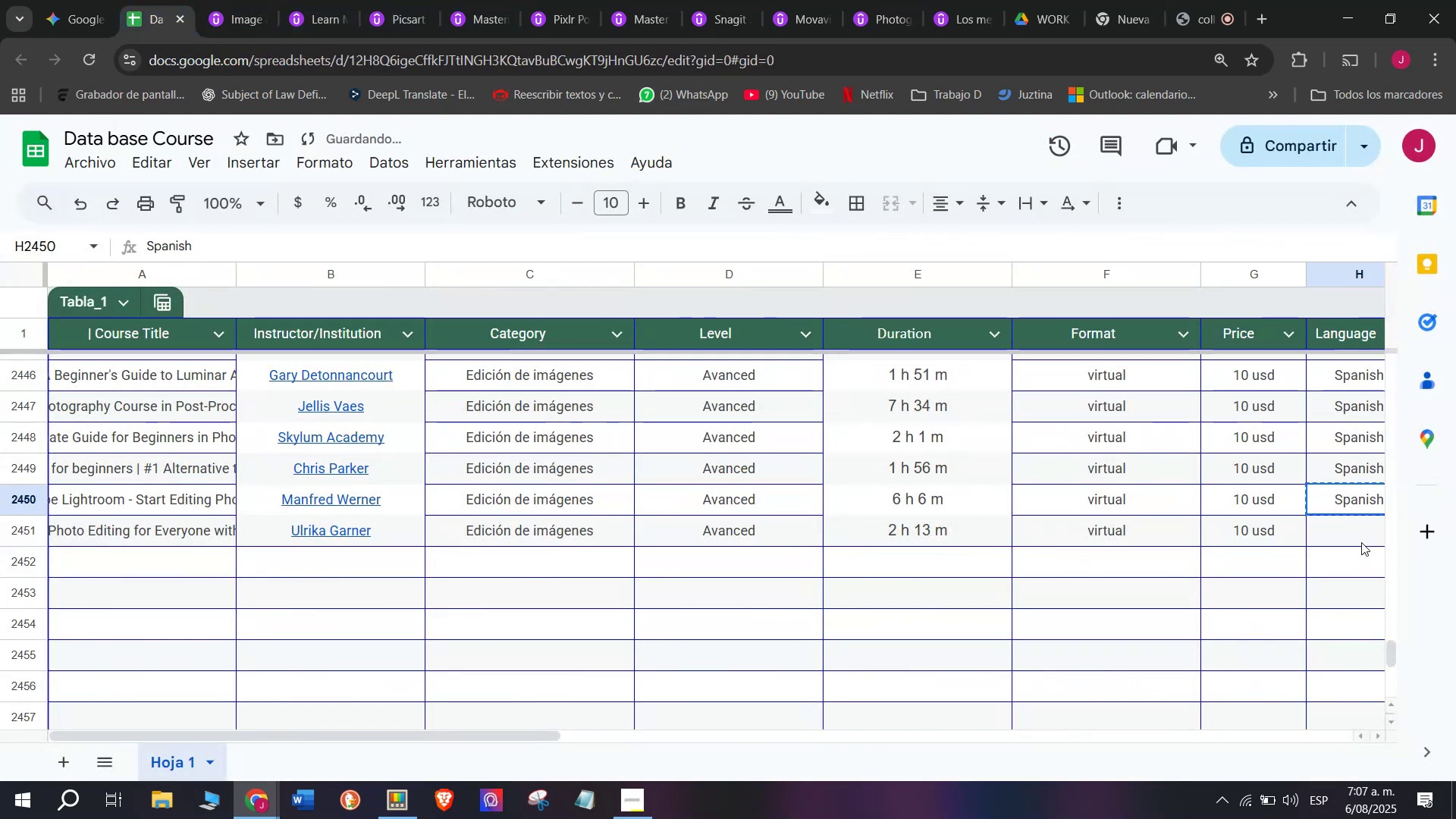 
key(Control+ControlLeft)
 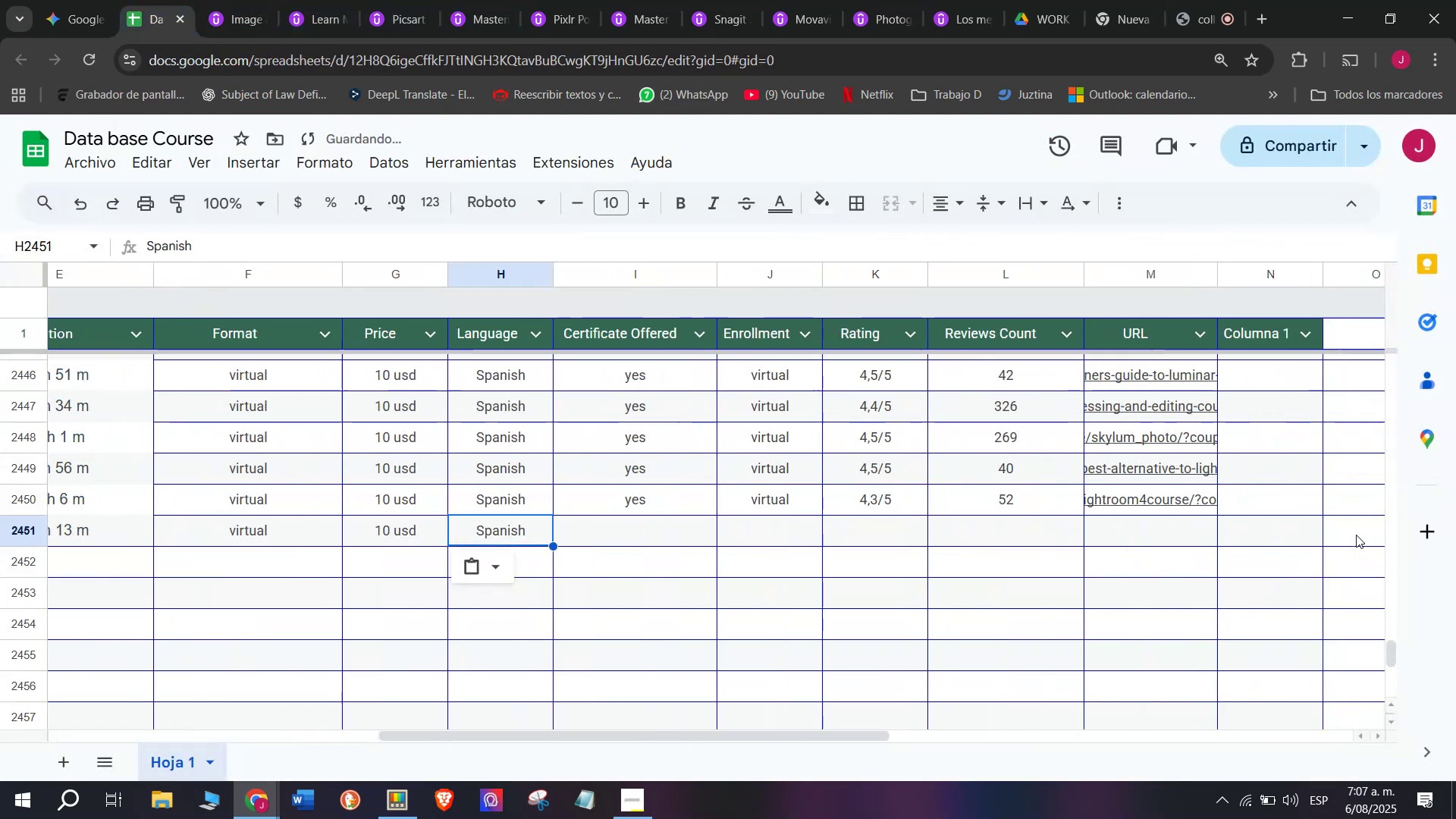 
key(Z)
 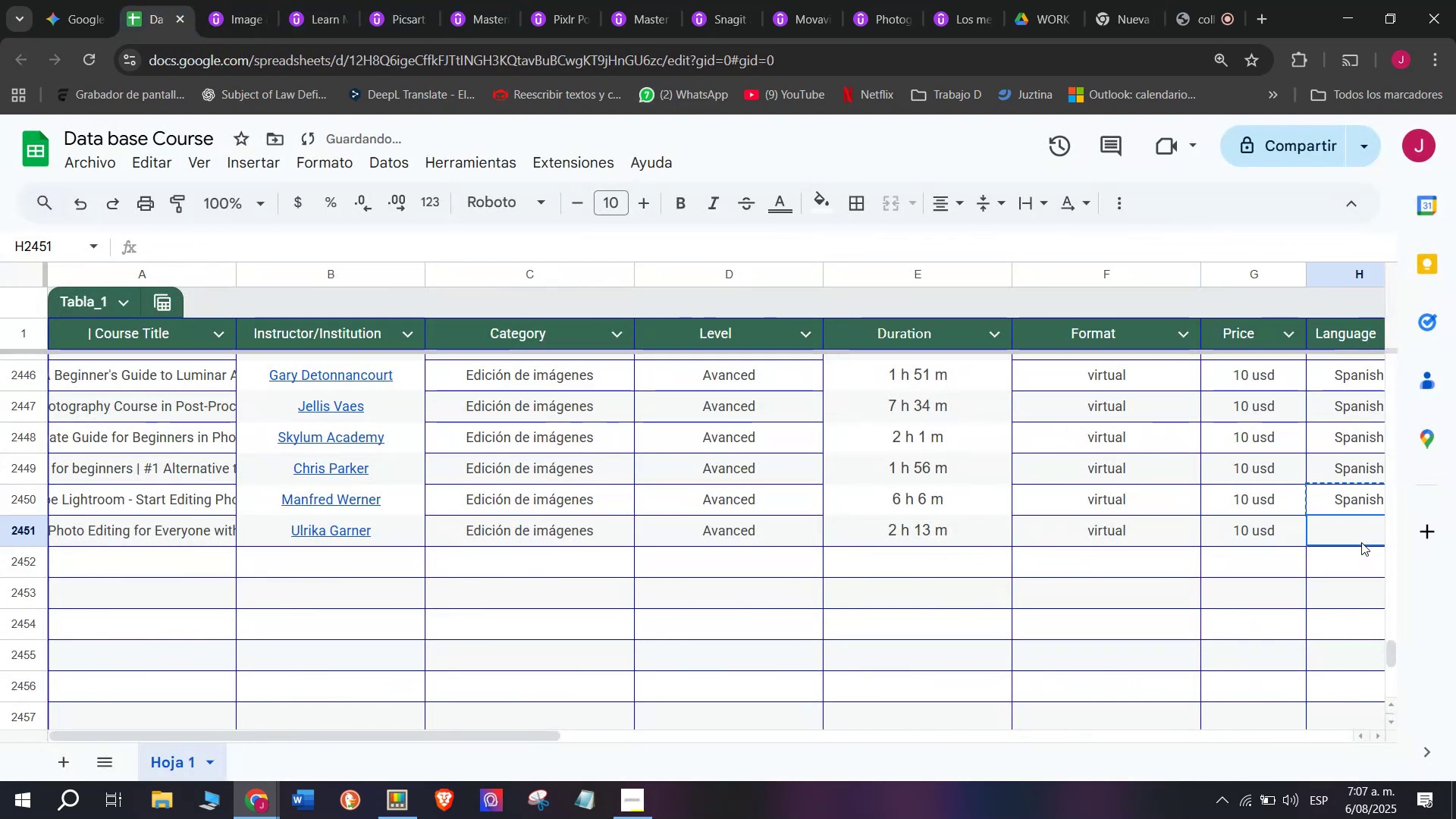 
key(Control+V)
 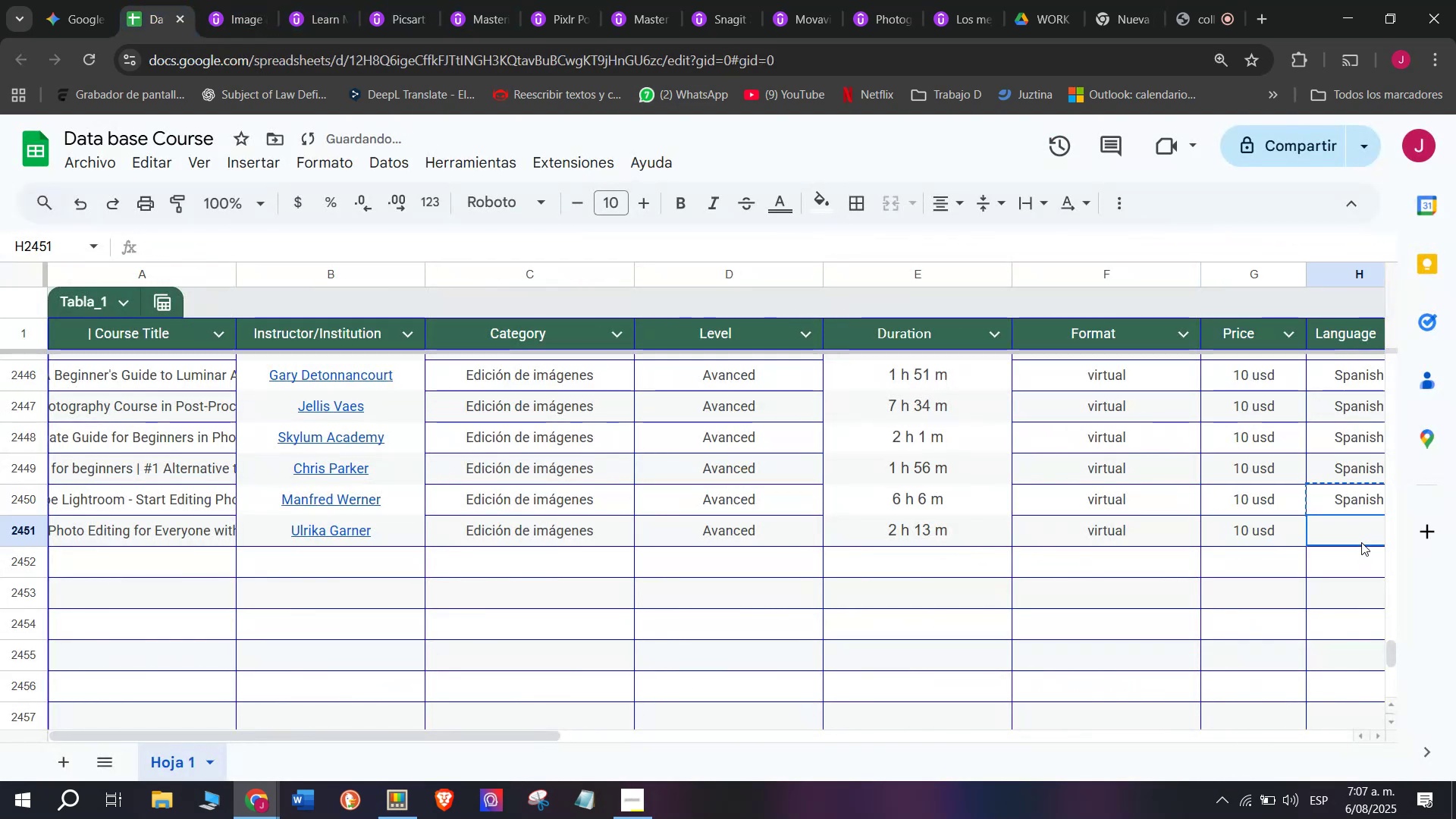 
double_click([1361, 542])
 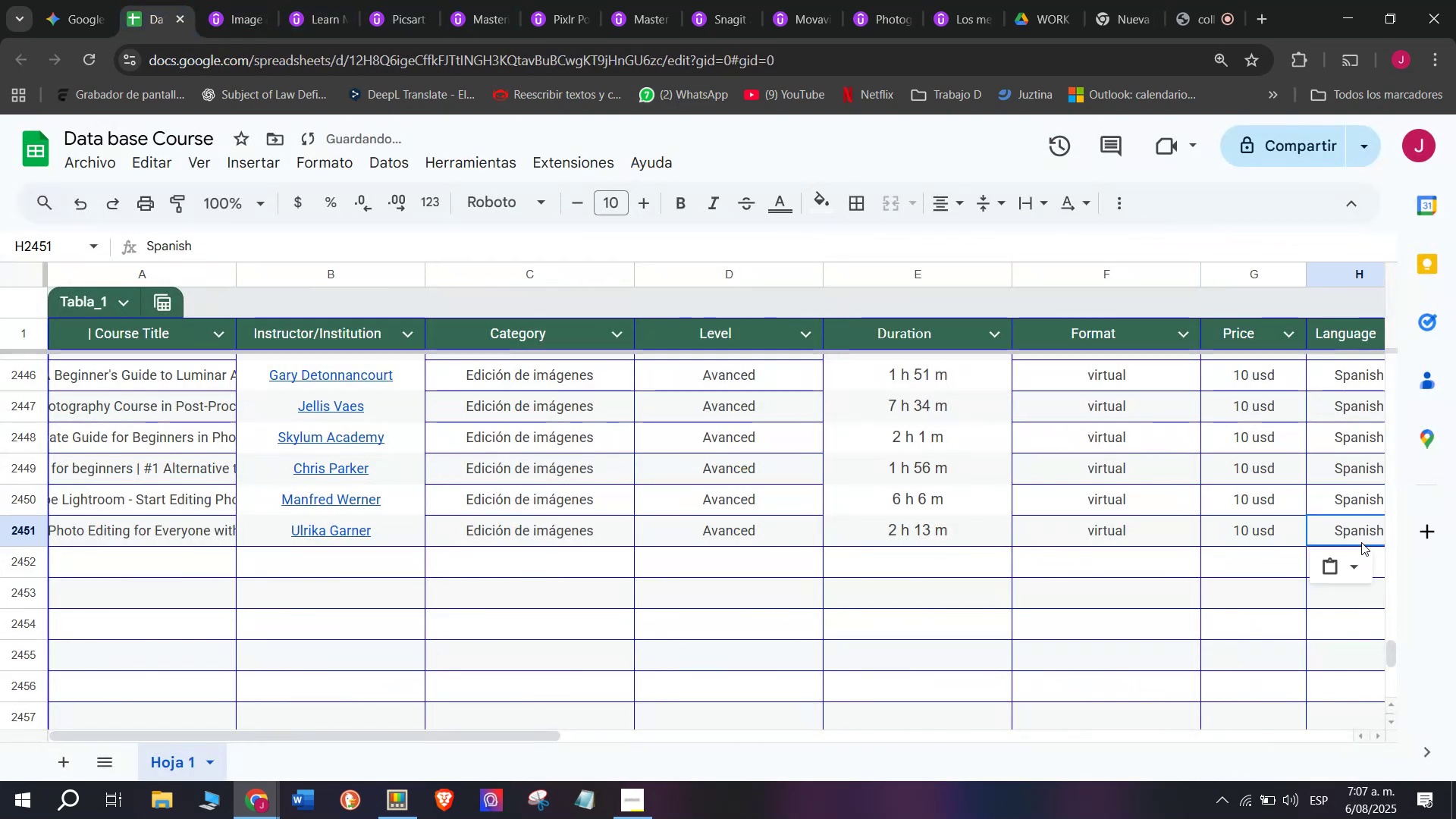 
scroll: coordinate [381, 523], scroll_direction: down, amount: 3.0
 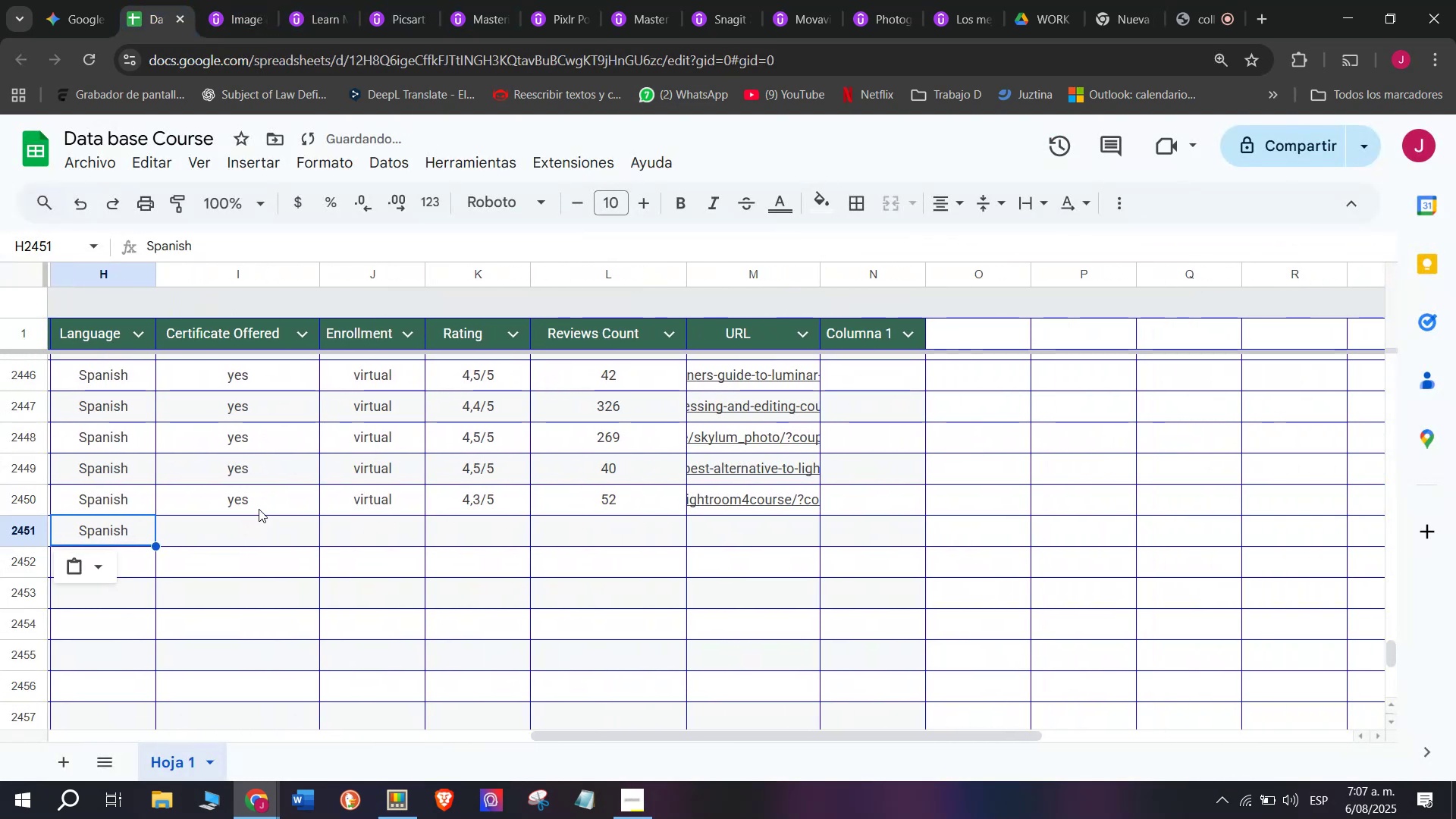 
key(Control+C)
 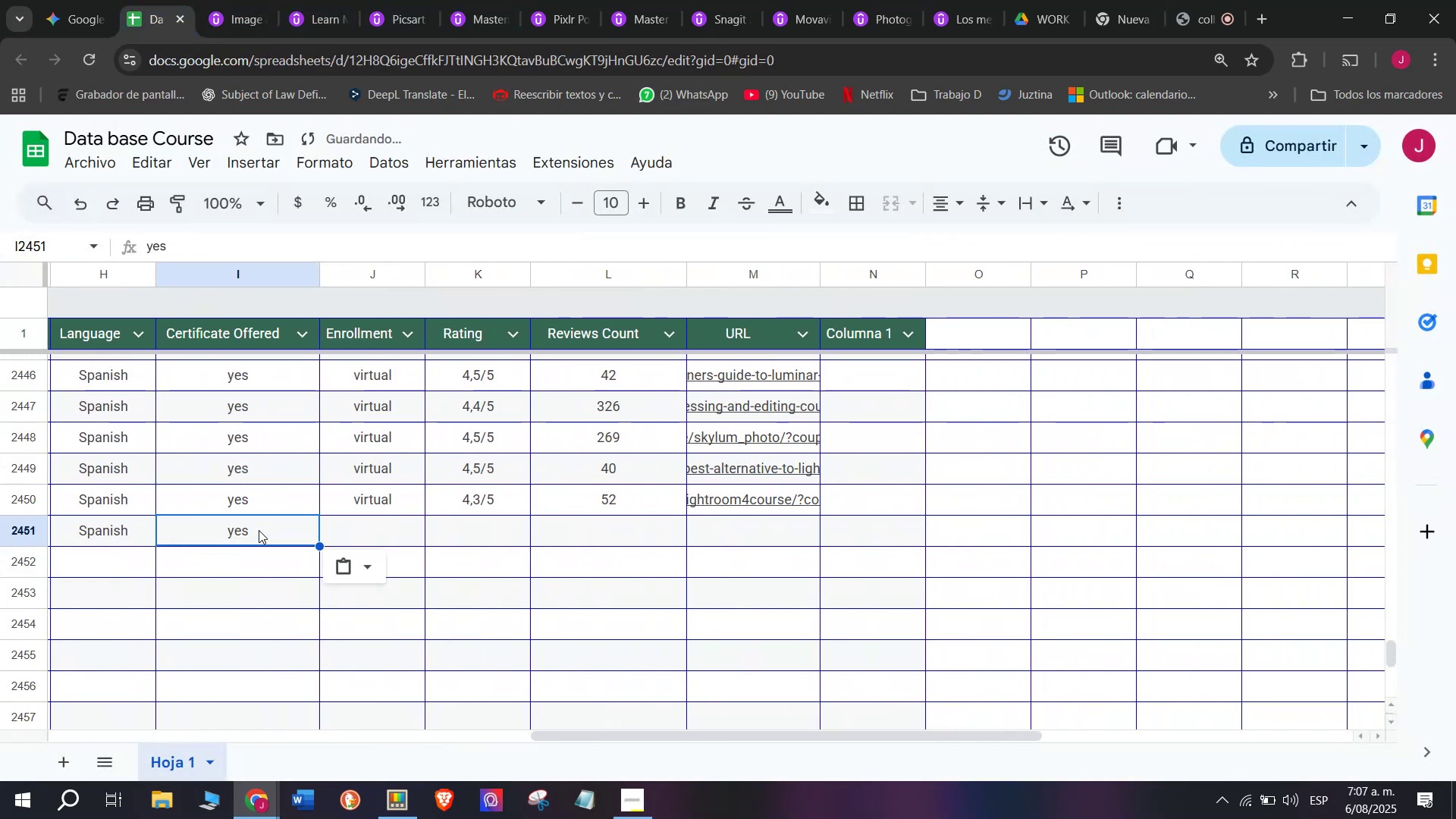 
key(Control+ControlLeft)
 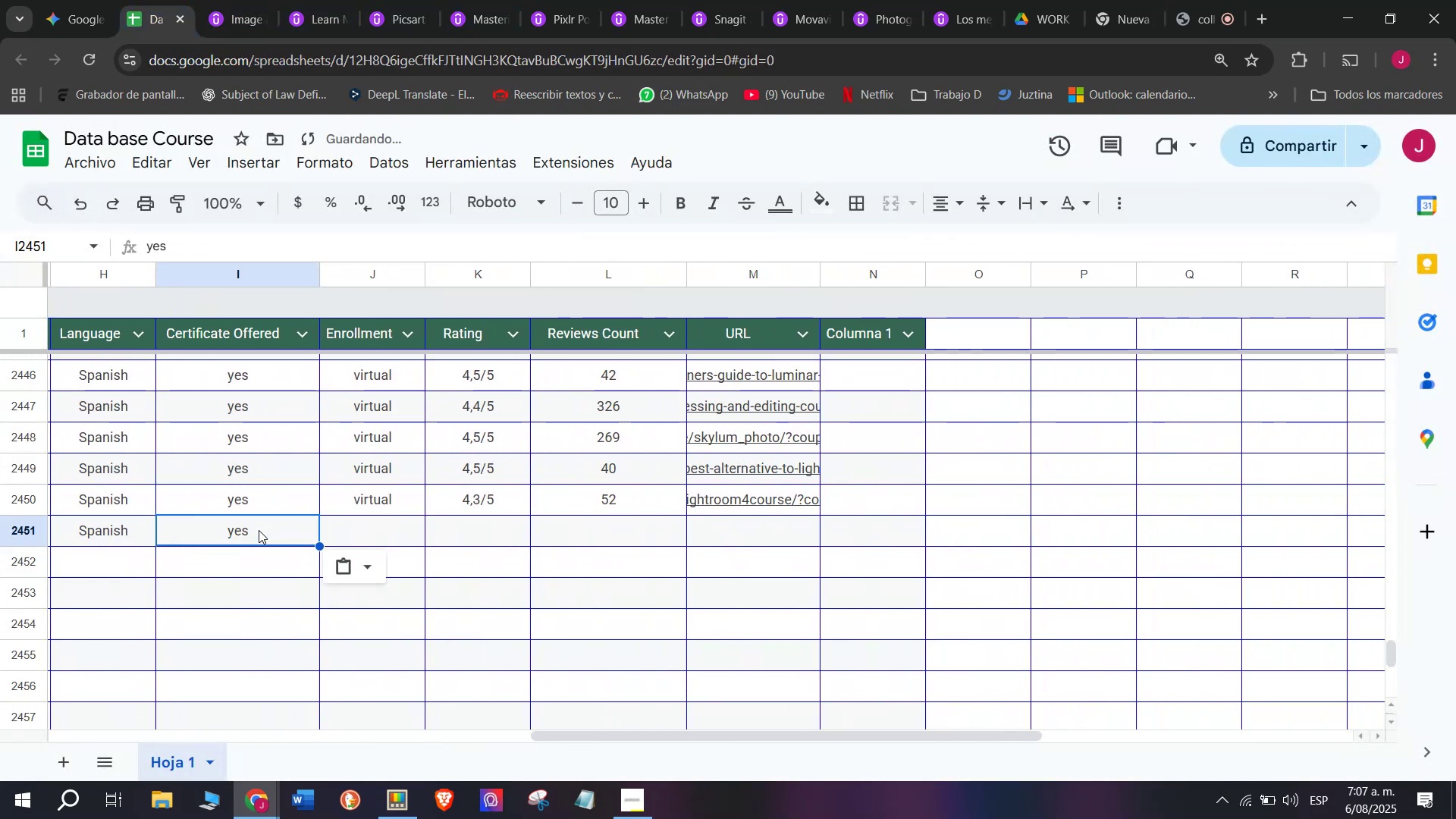 
key(Break)
 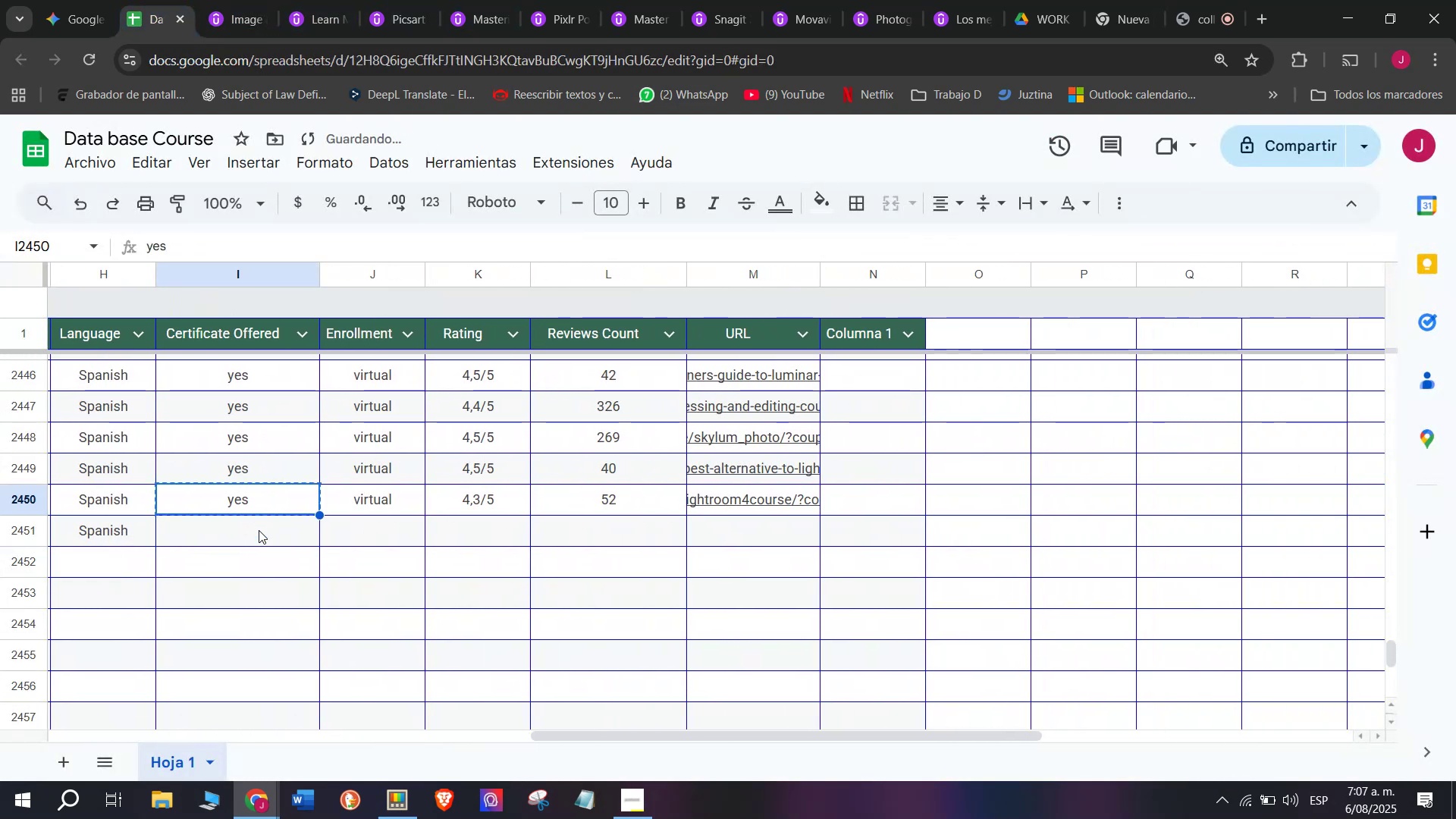 
key(Control+ControlLeft)
 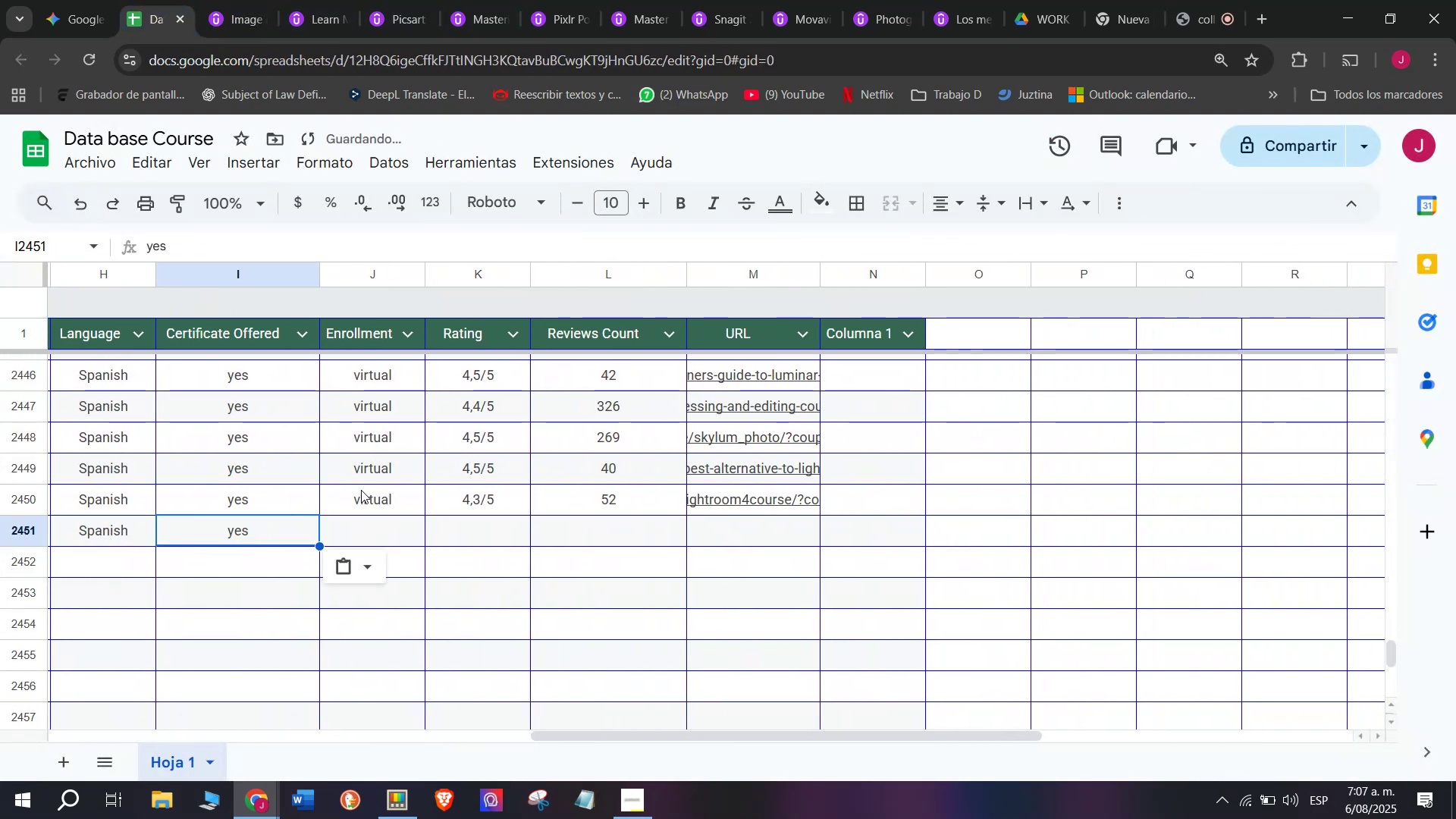 
key(Z)
 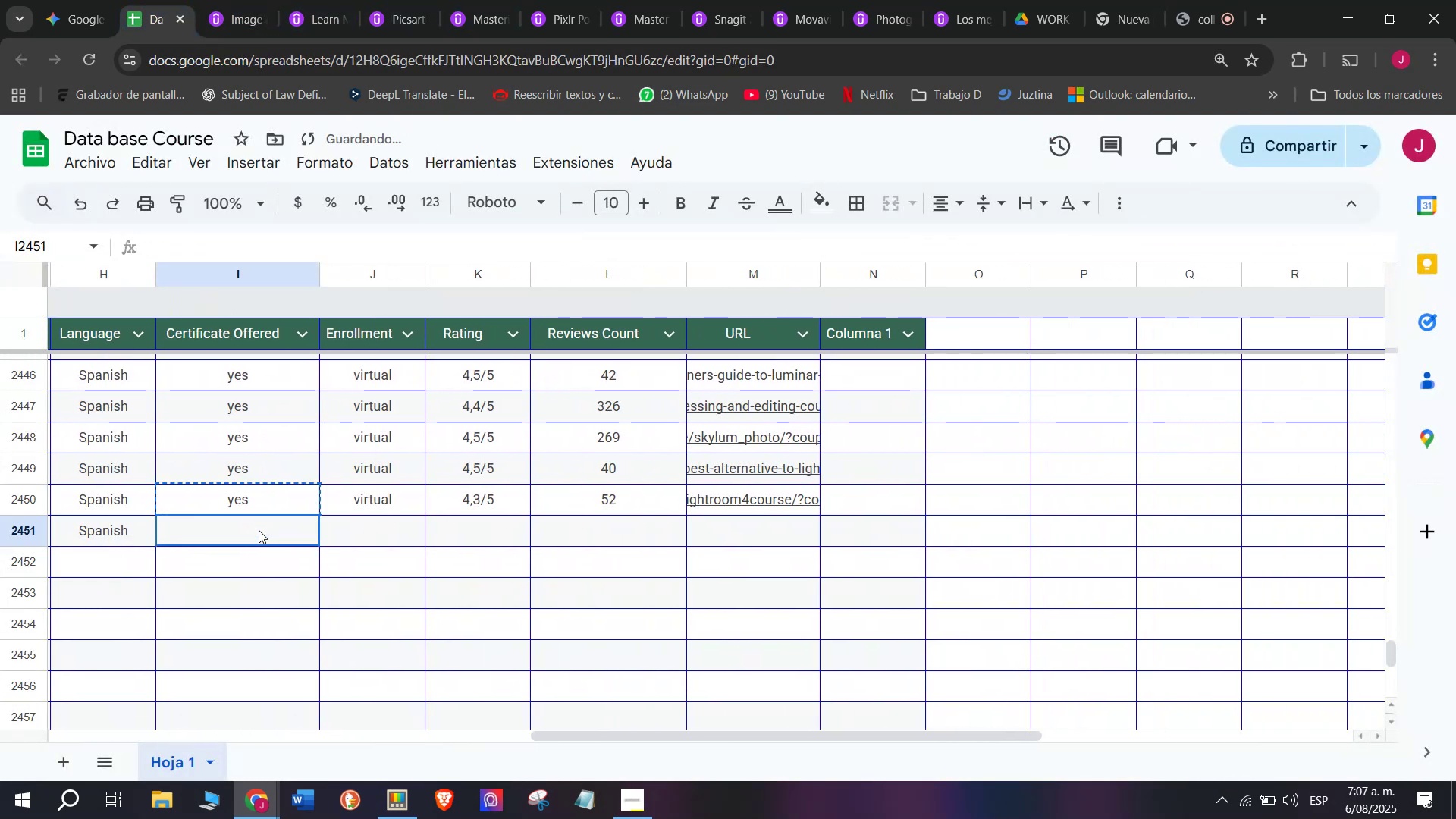 
key(Control+V)
 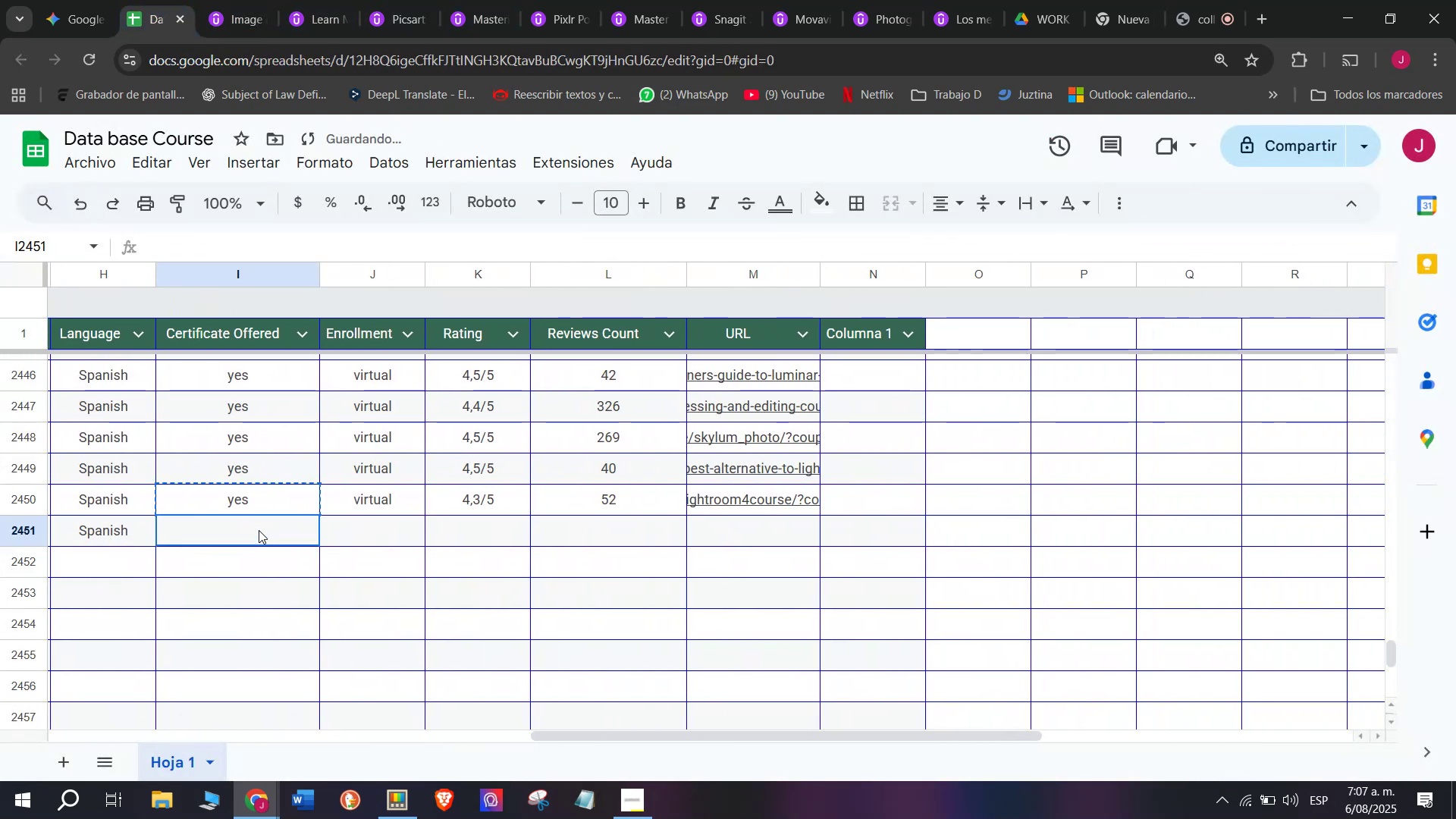 
double_click([259, 530])
 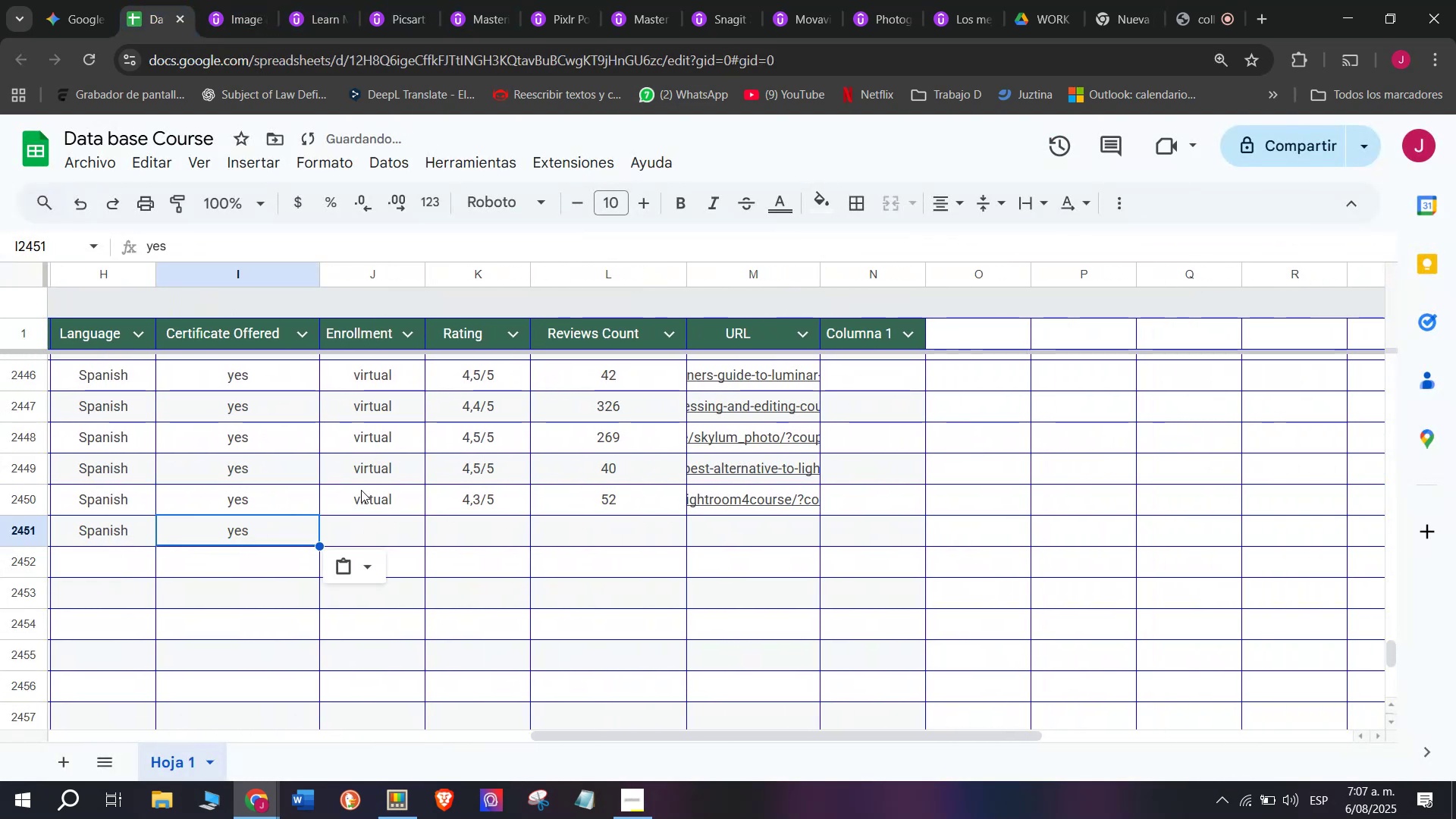 
left_click([362, 490])
 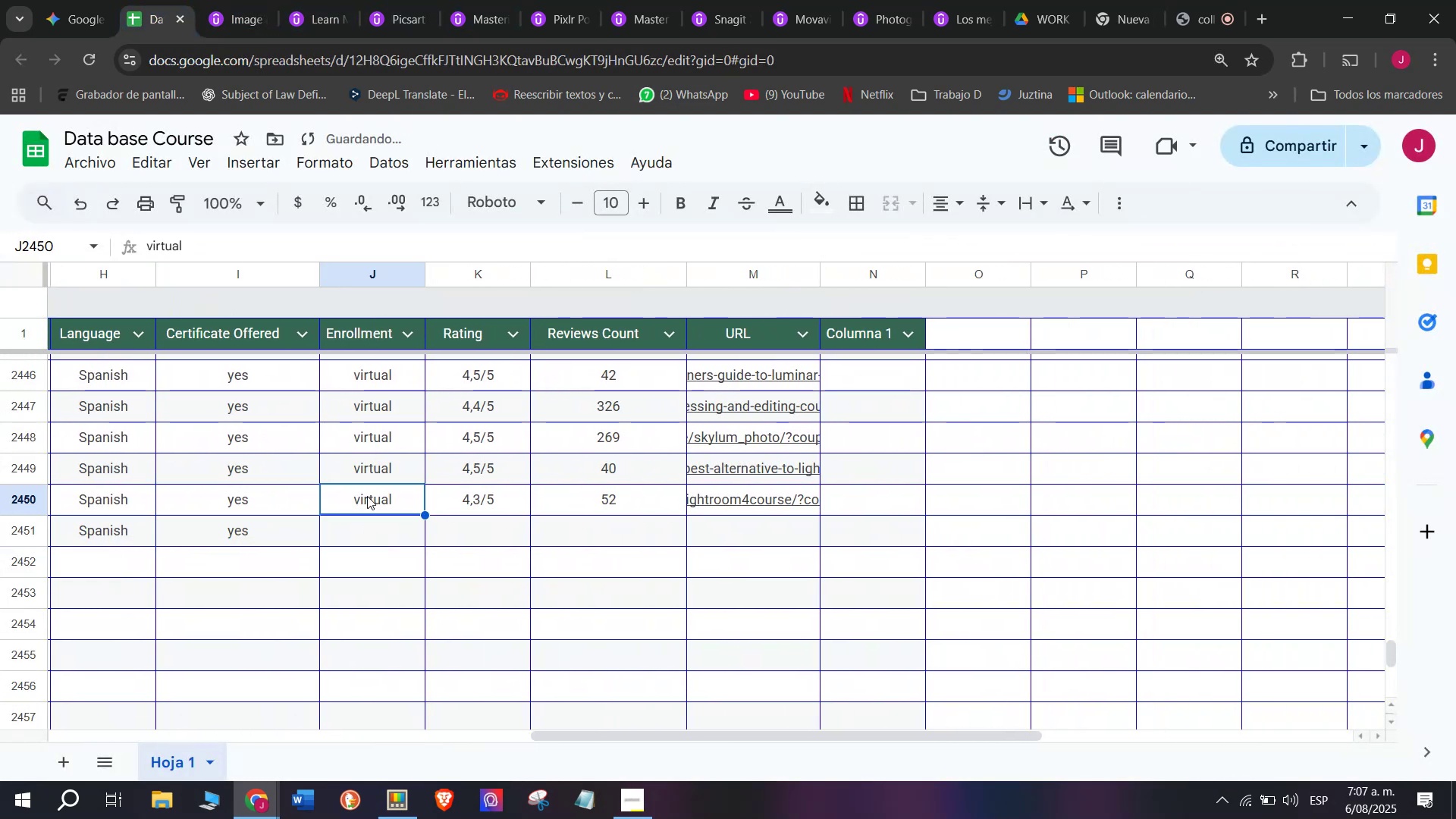 
key(Break)
 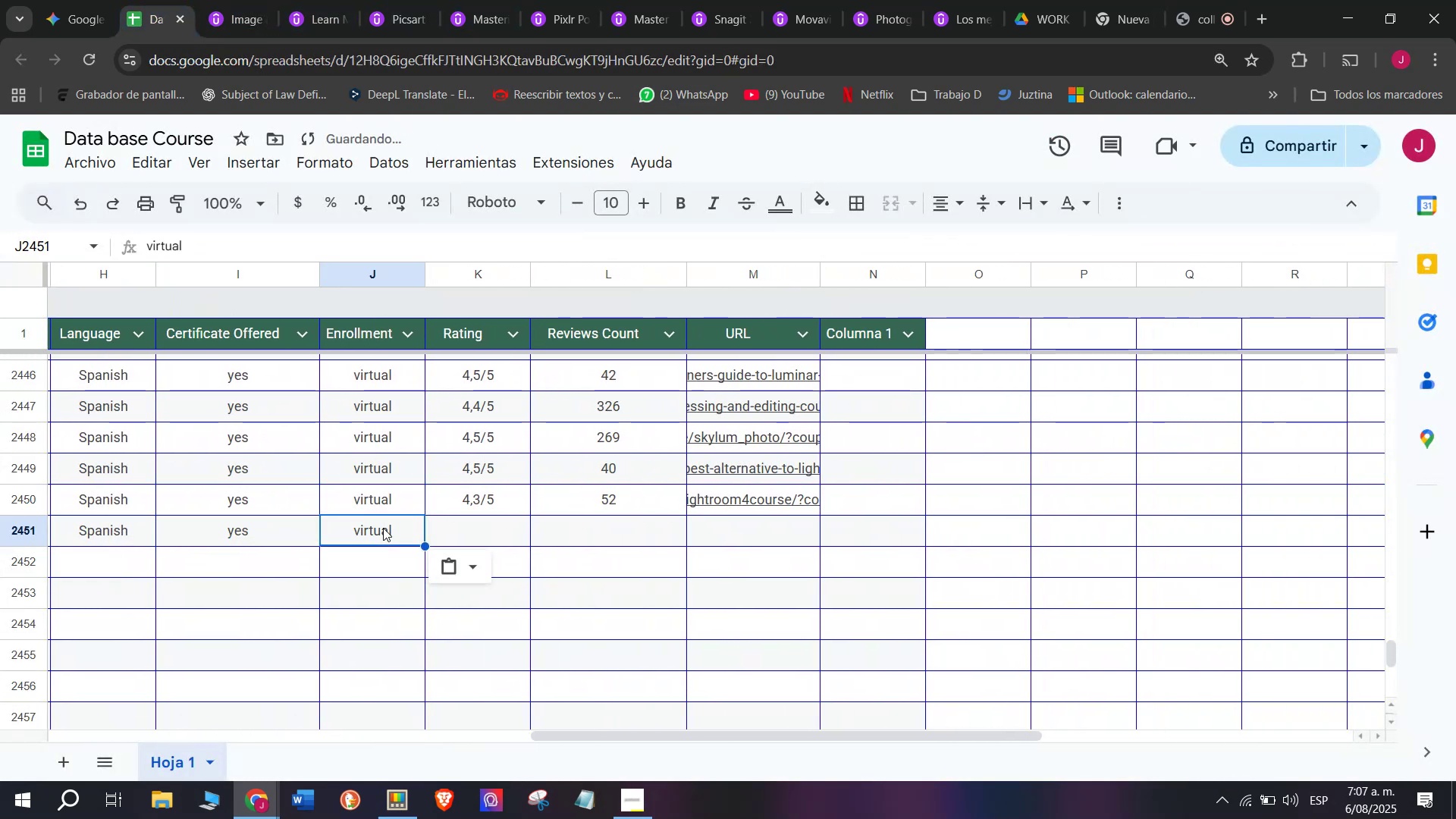 
key(Control+C)
 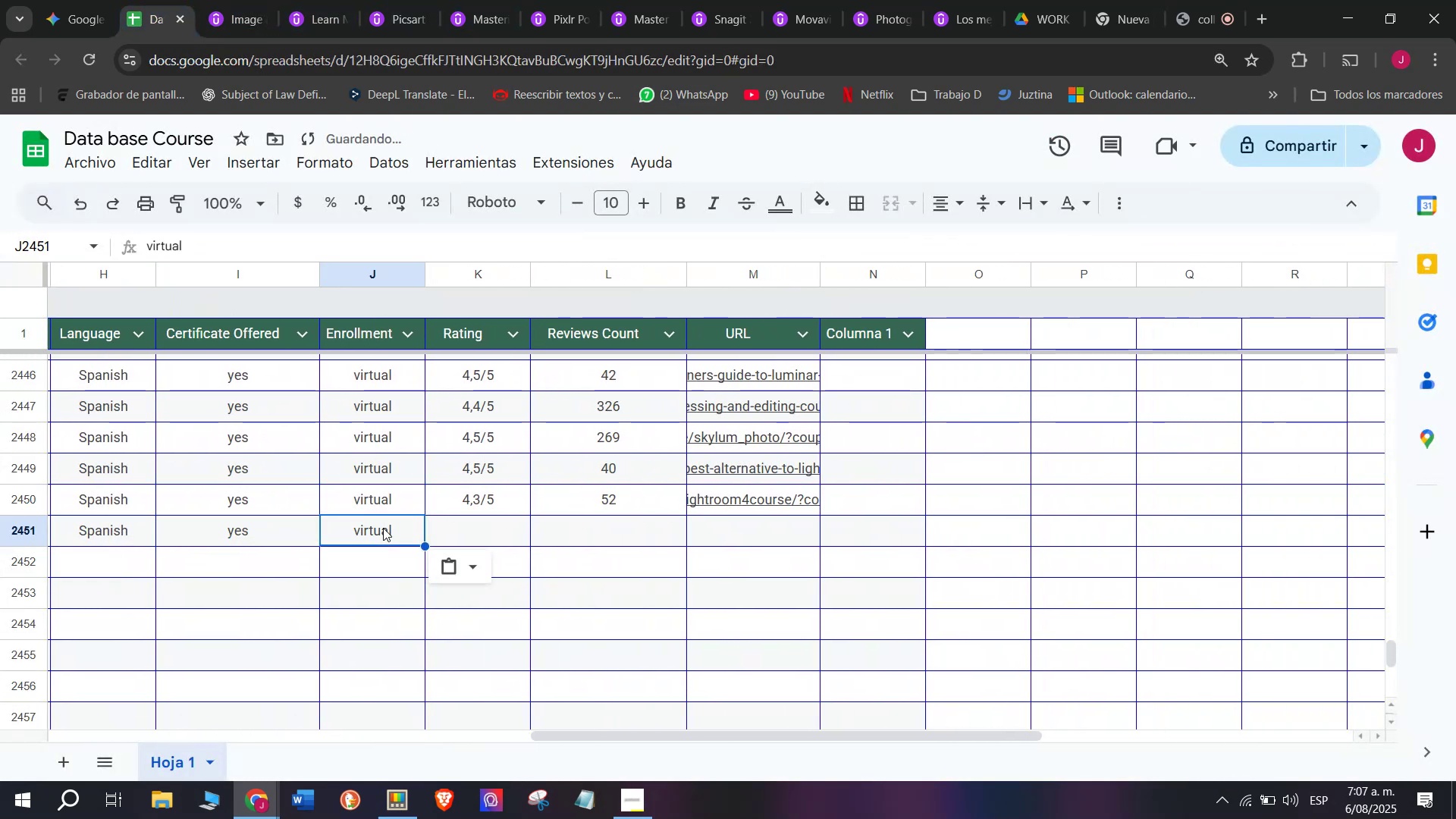 
key(Control+ControlLeft)
 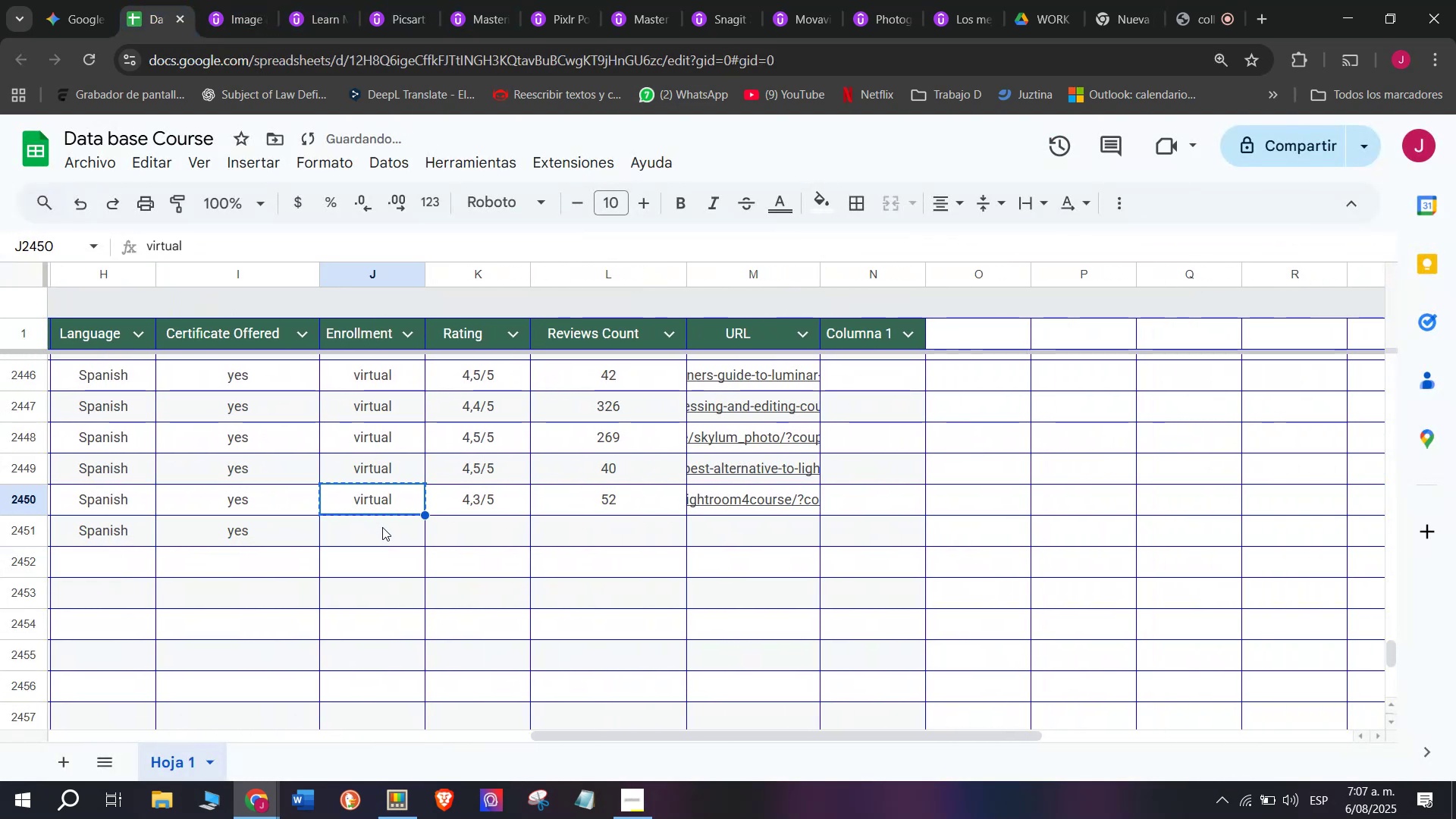 
key(Z)
 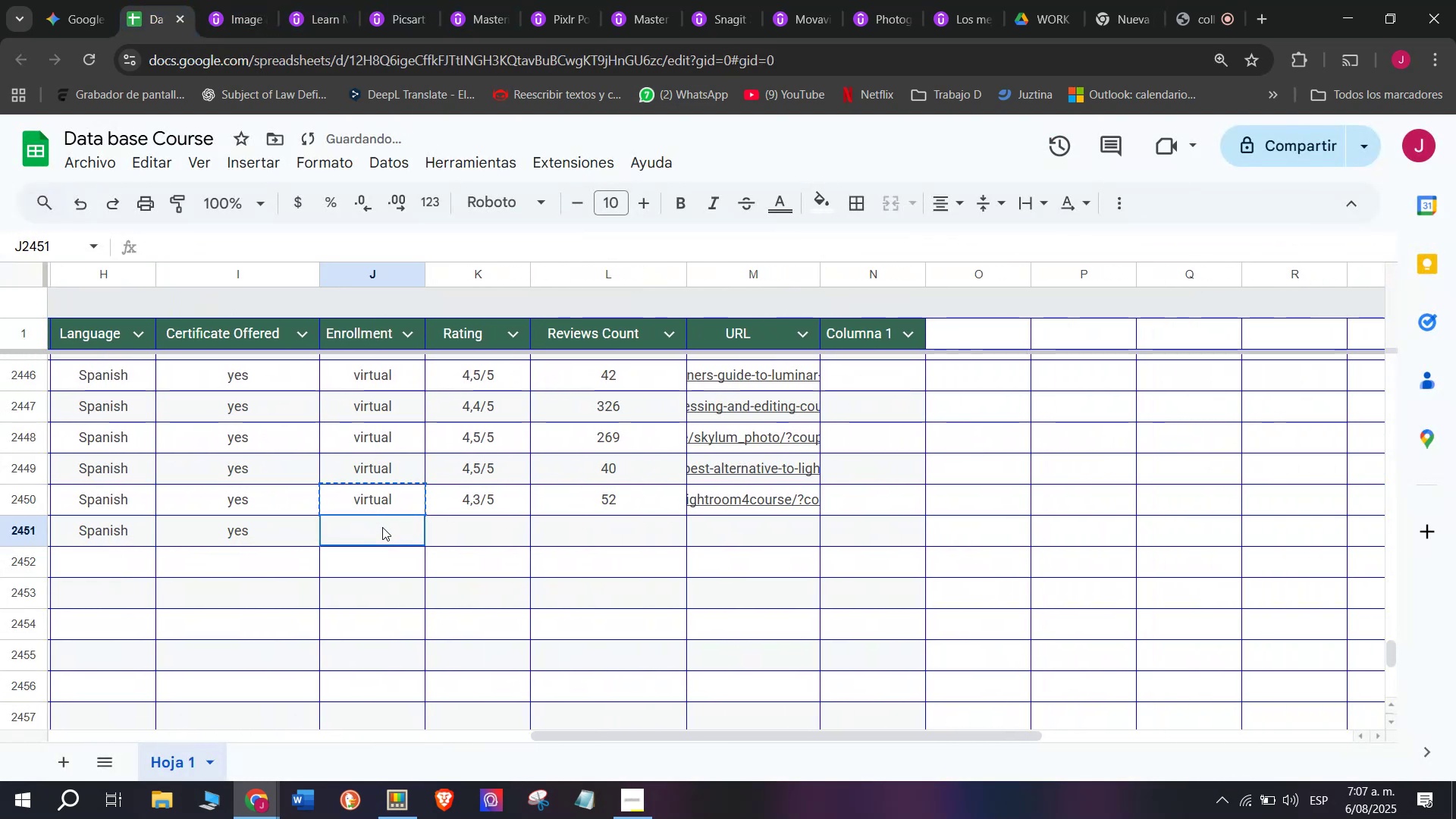 
key(Control+ControlLeft)
 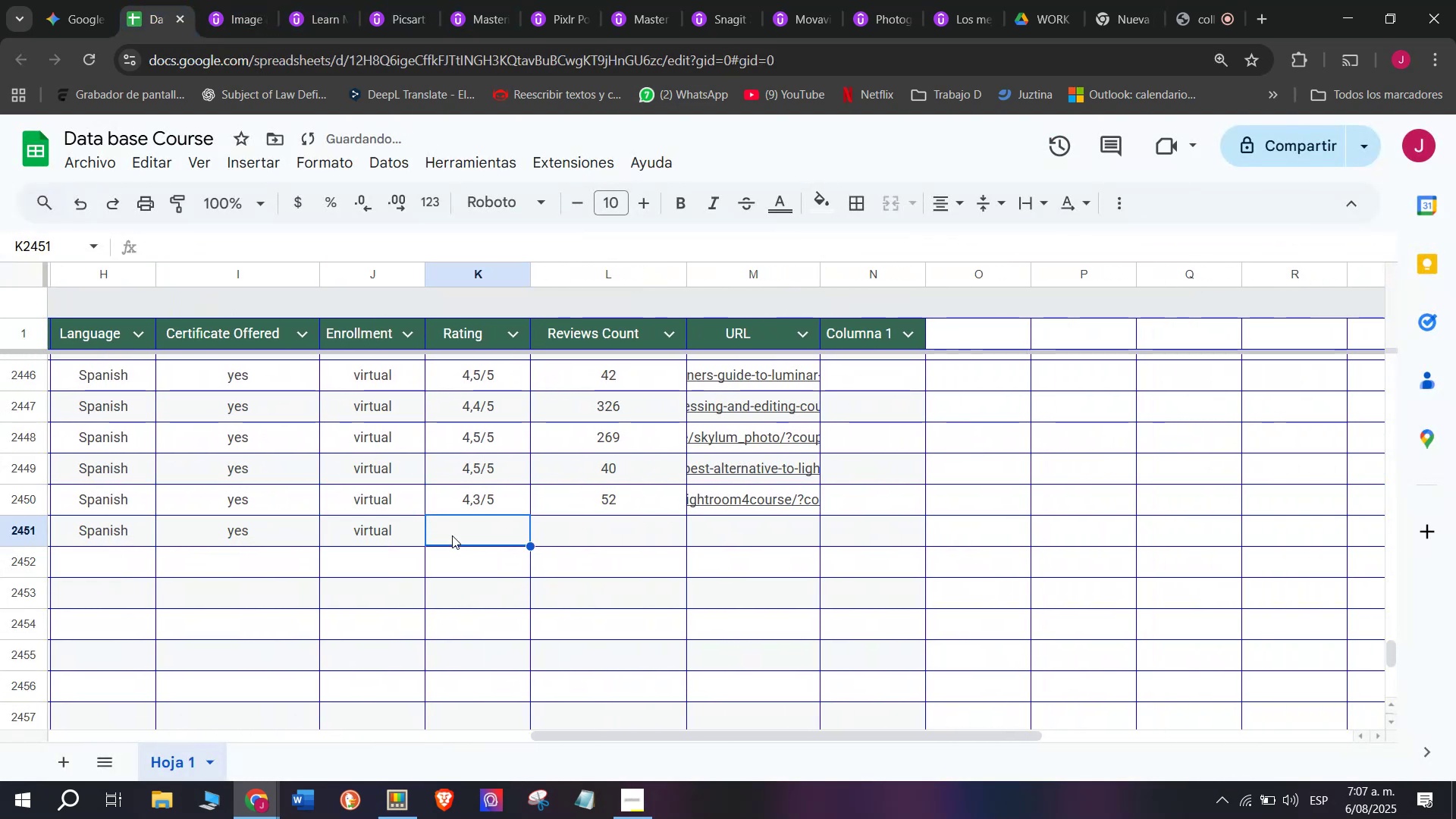 
key(Control+V)
 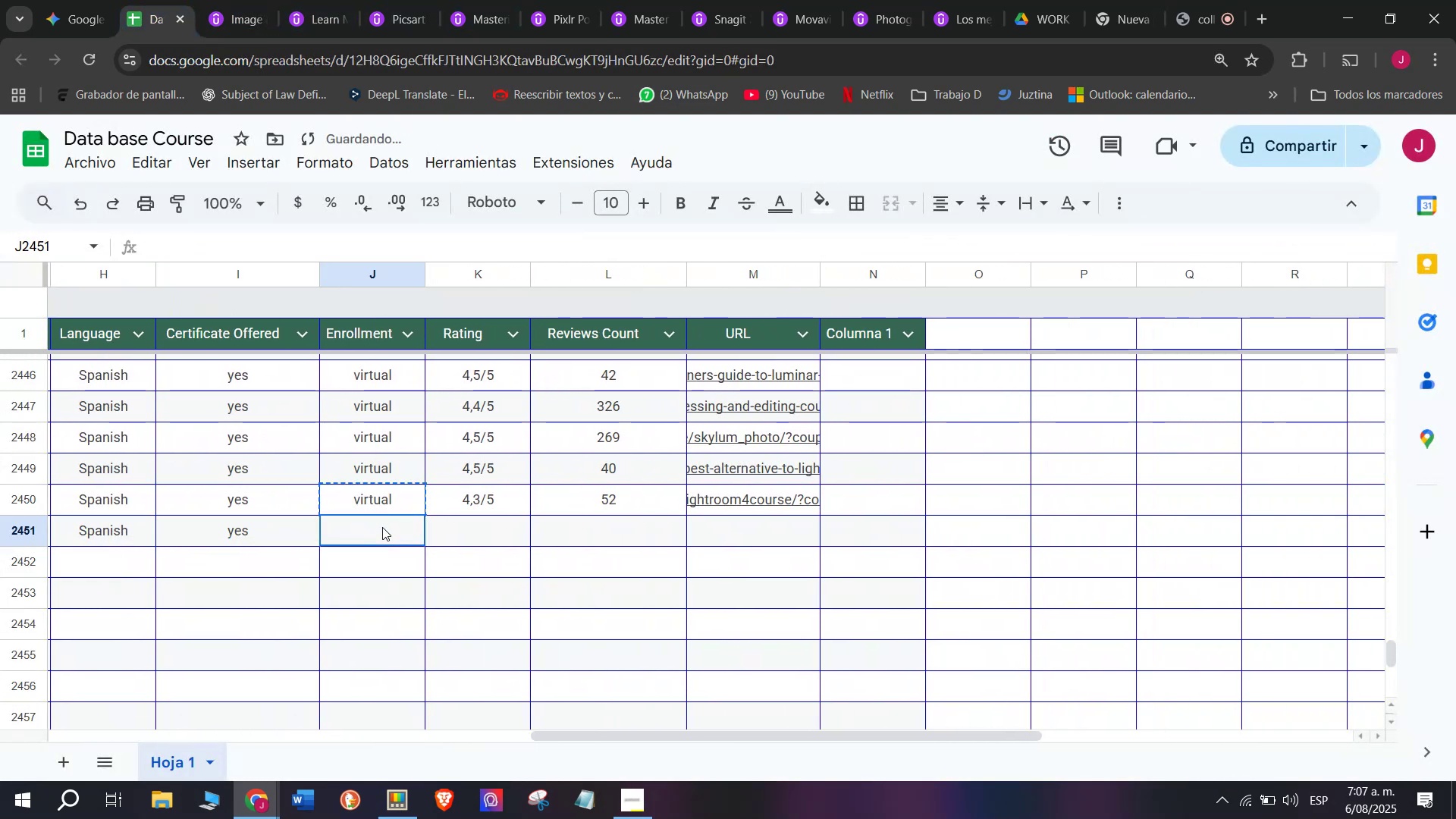 
left_click([382, 527])
 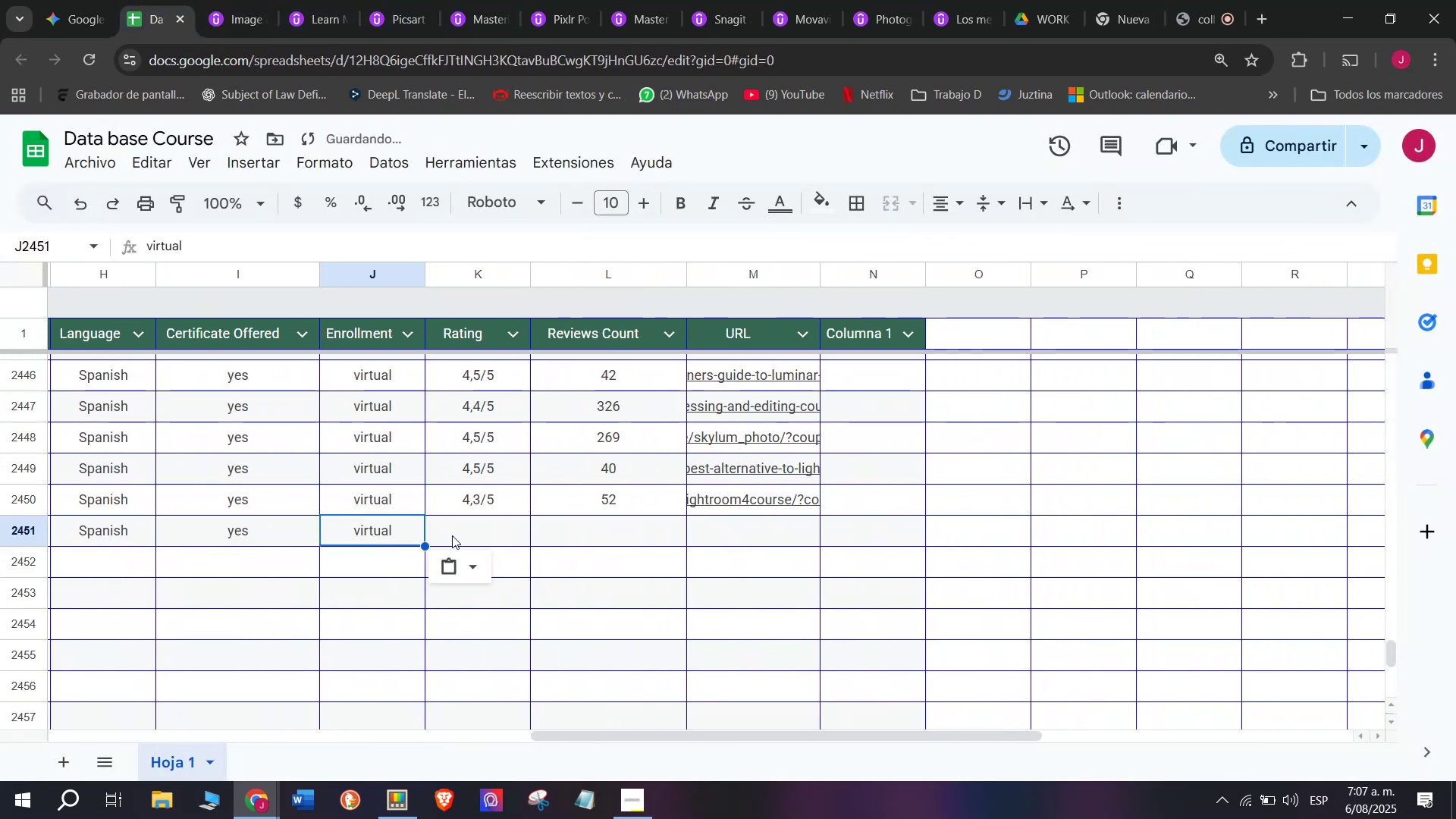 
double_click([452, 535])
 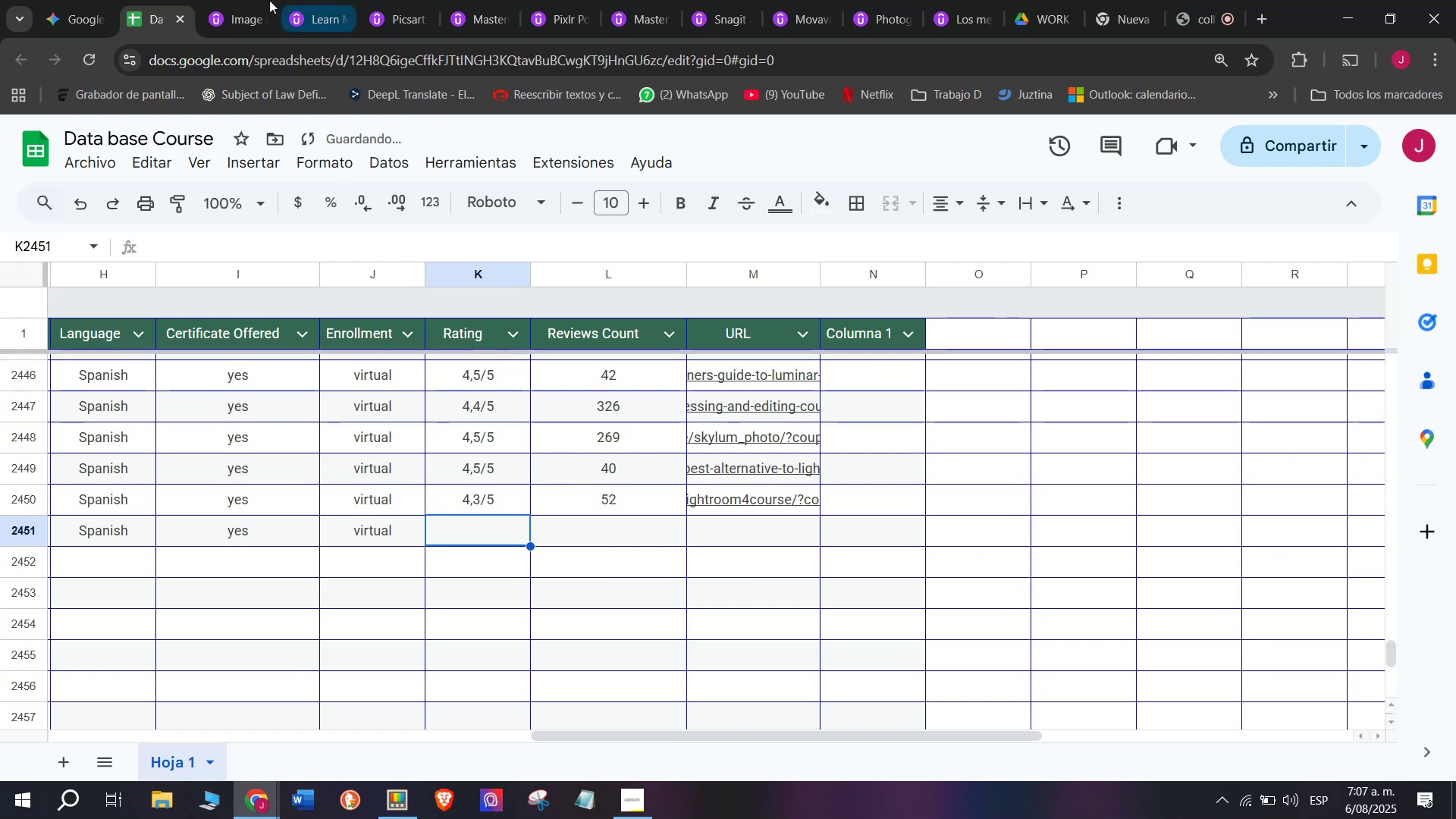 
left_click([249, 0])
 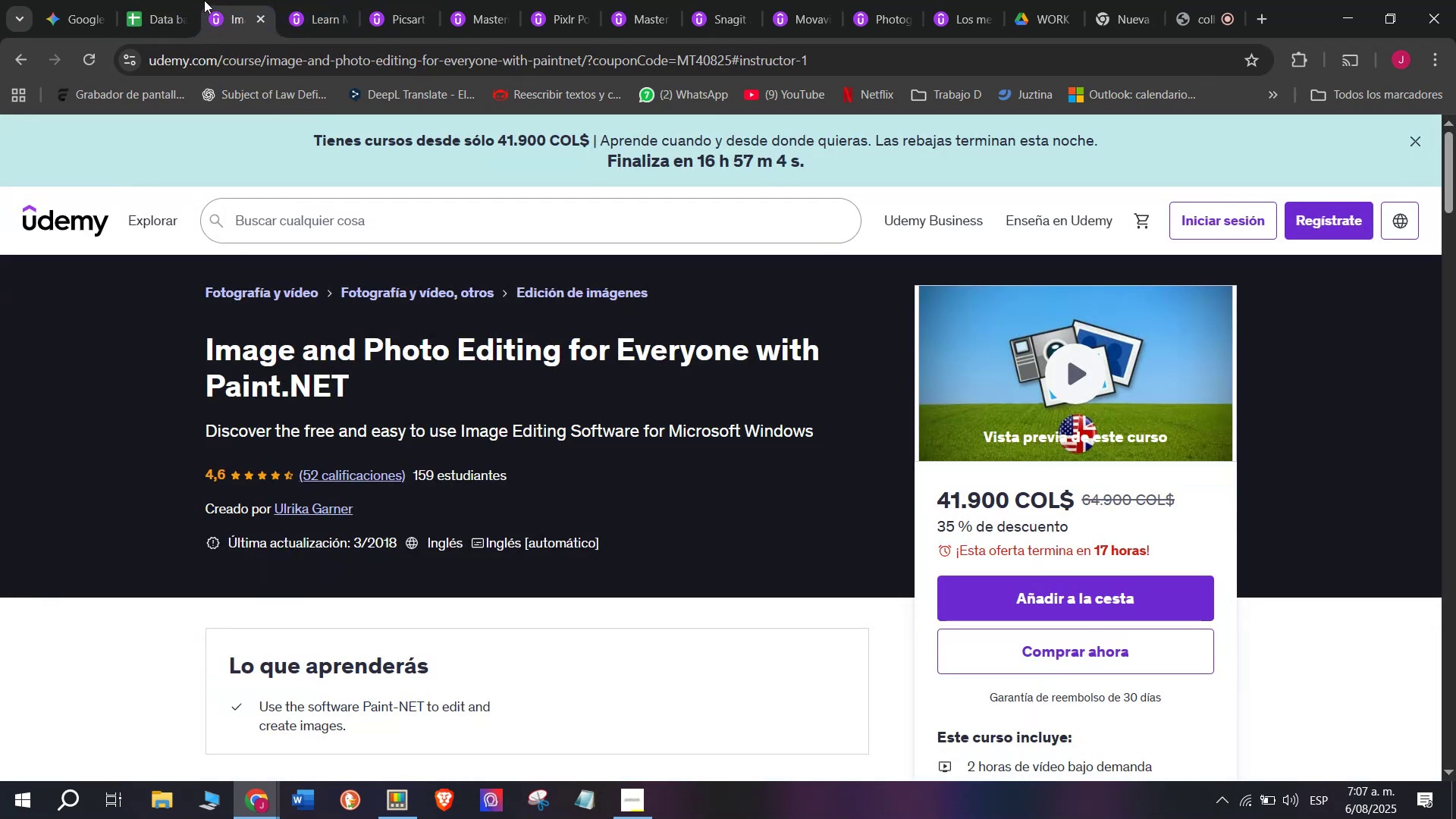 
left_click([184, 0])
 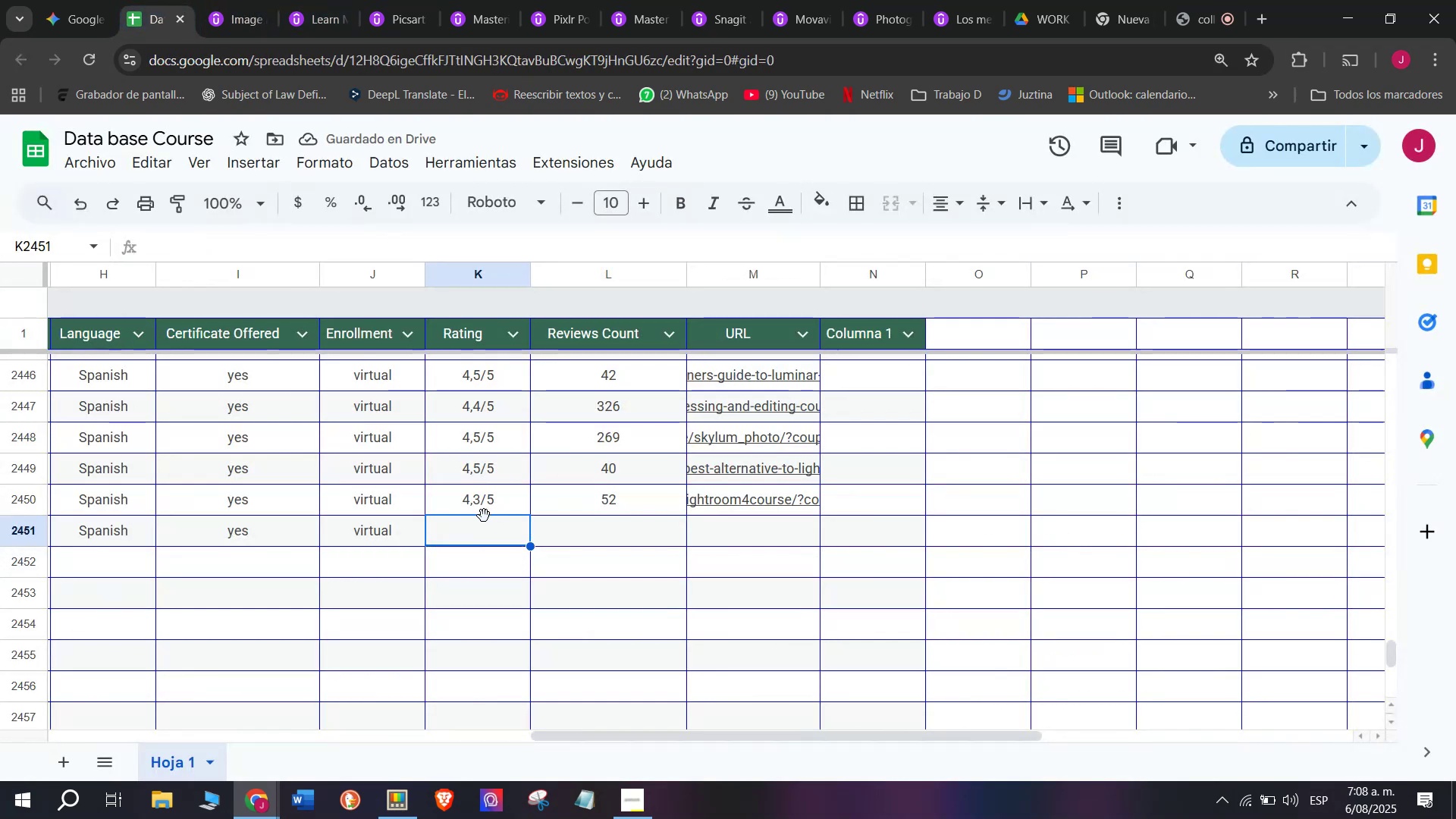 
double_click([490, 493])
 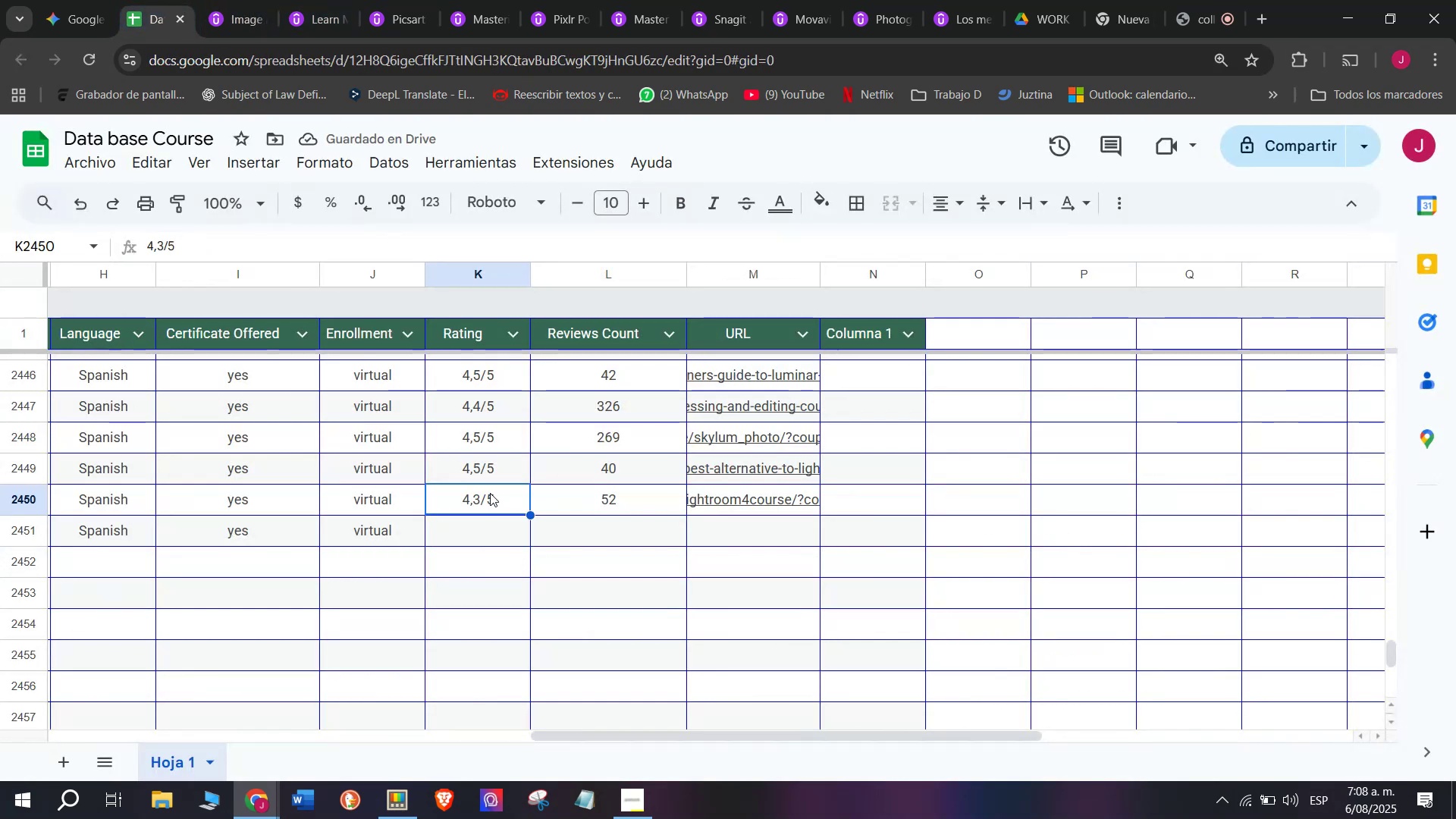 
key(Control+C)
 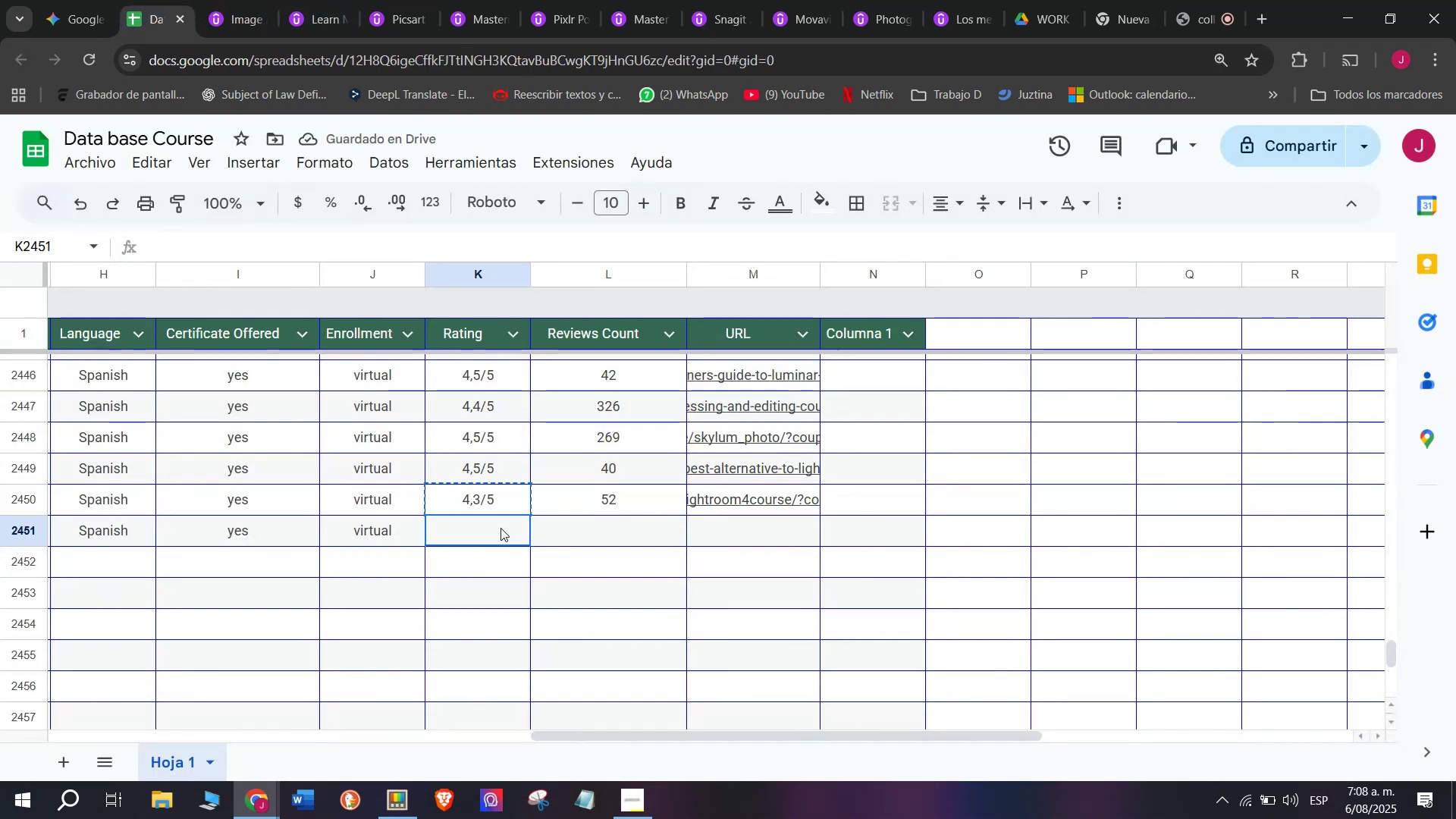 
key(Control+ControlLeft)
 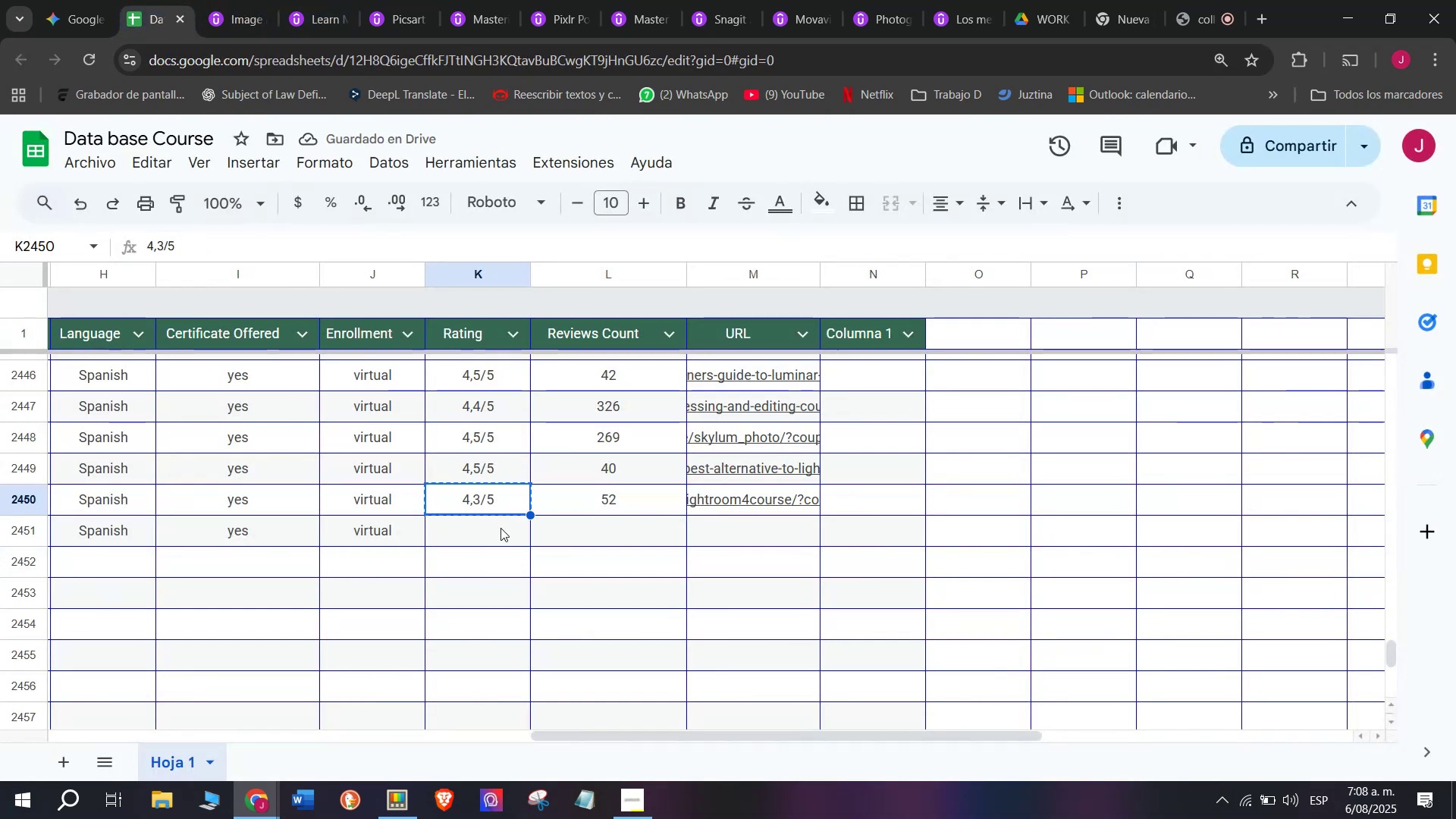 
key(Break)
 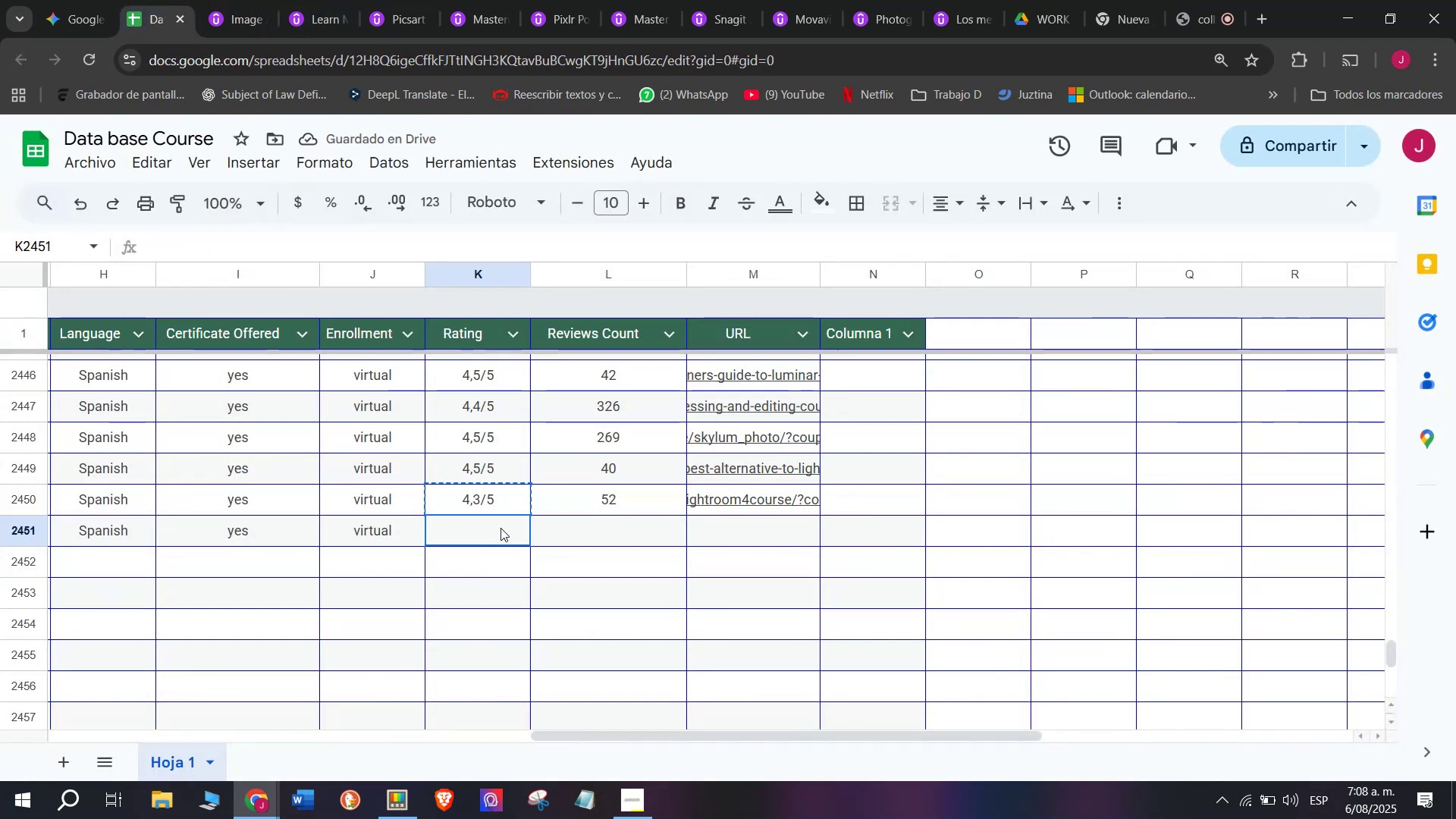 
left_click([500, 528])
 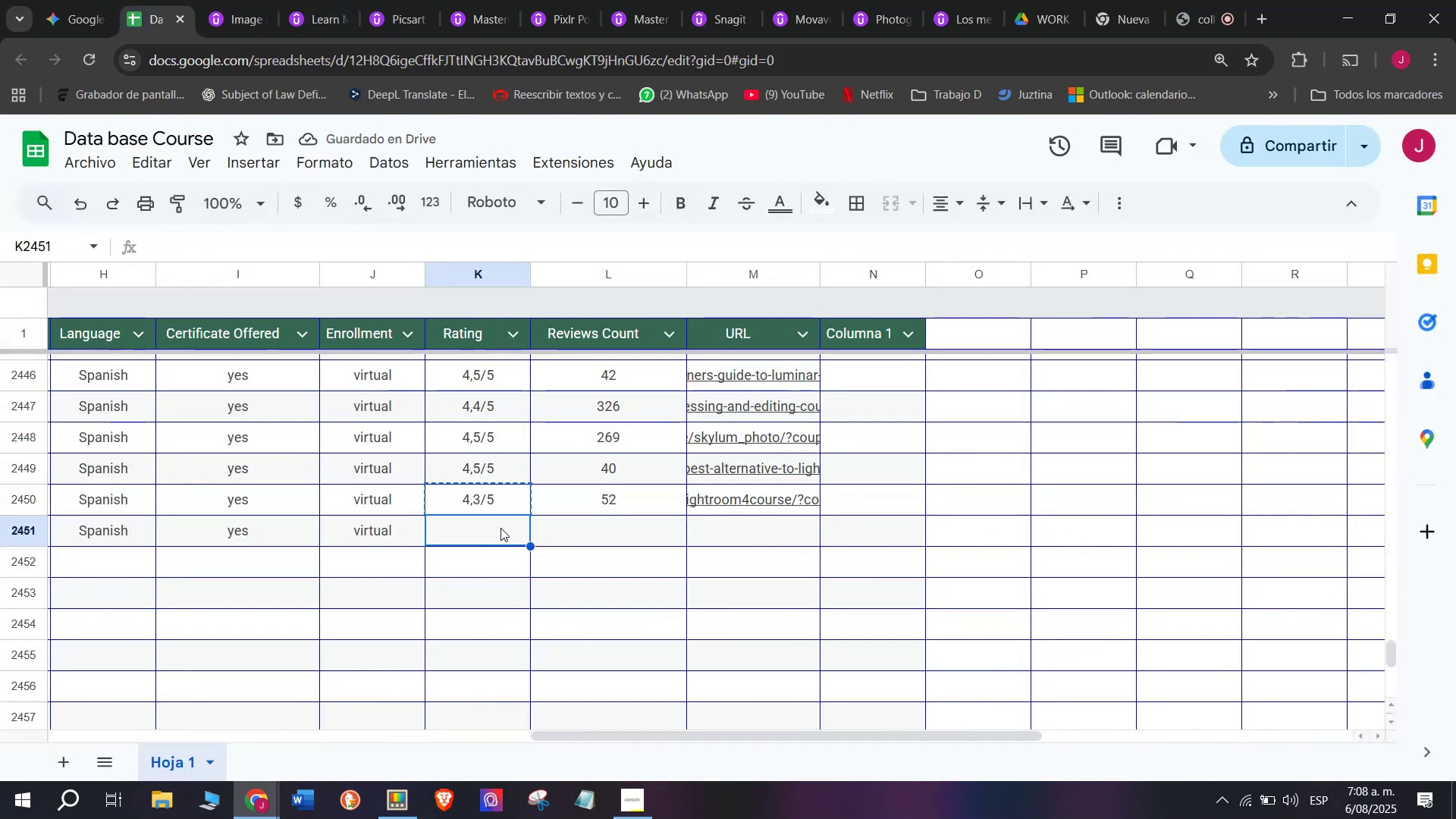 
key(Control+ControlLeft)
 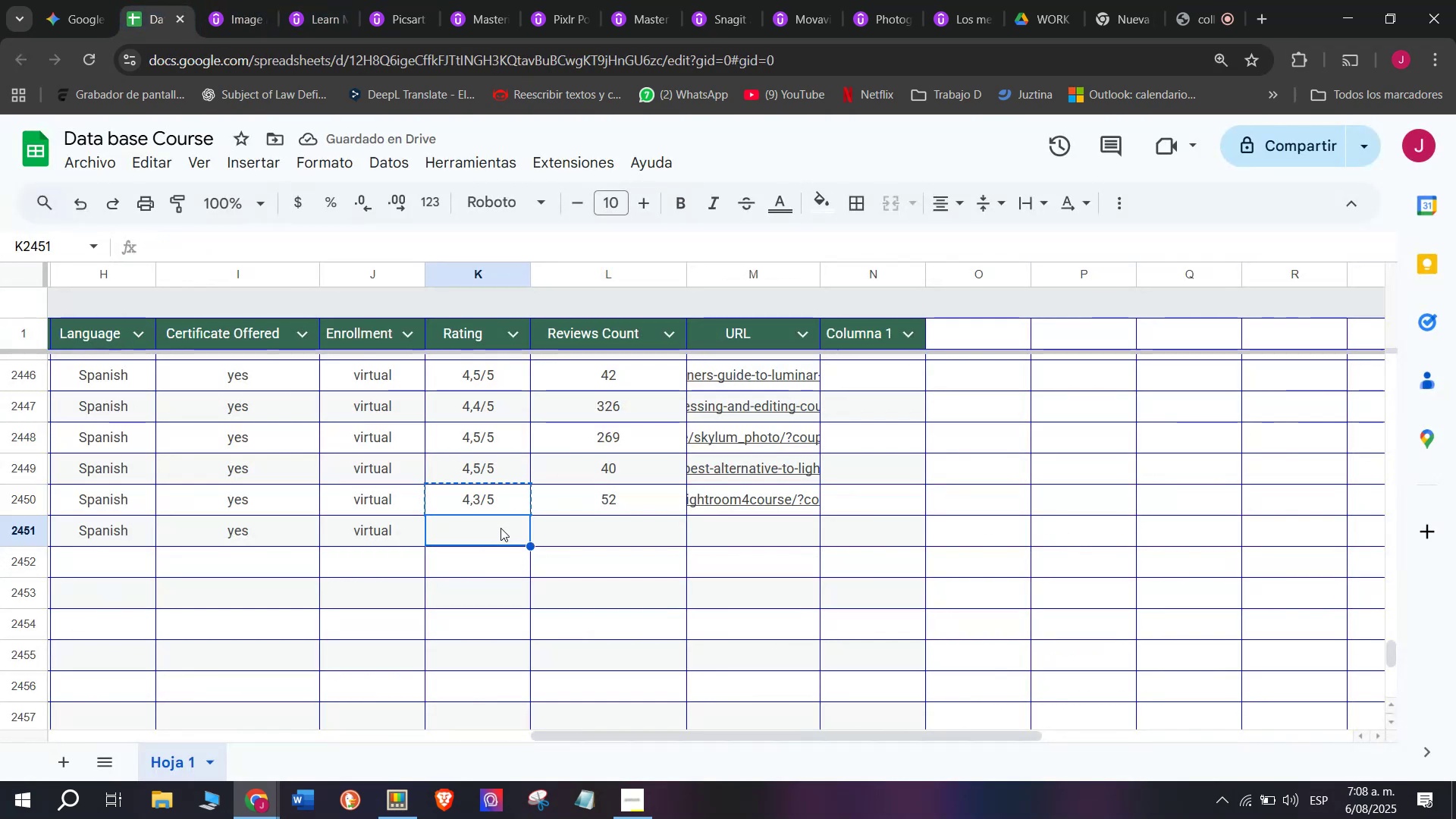 
key(Z)
 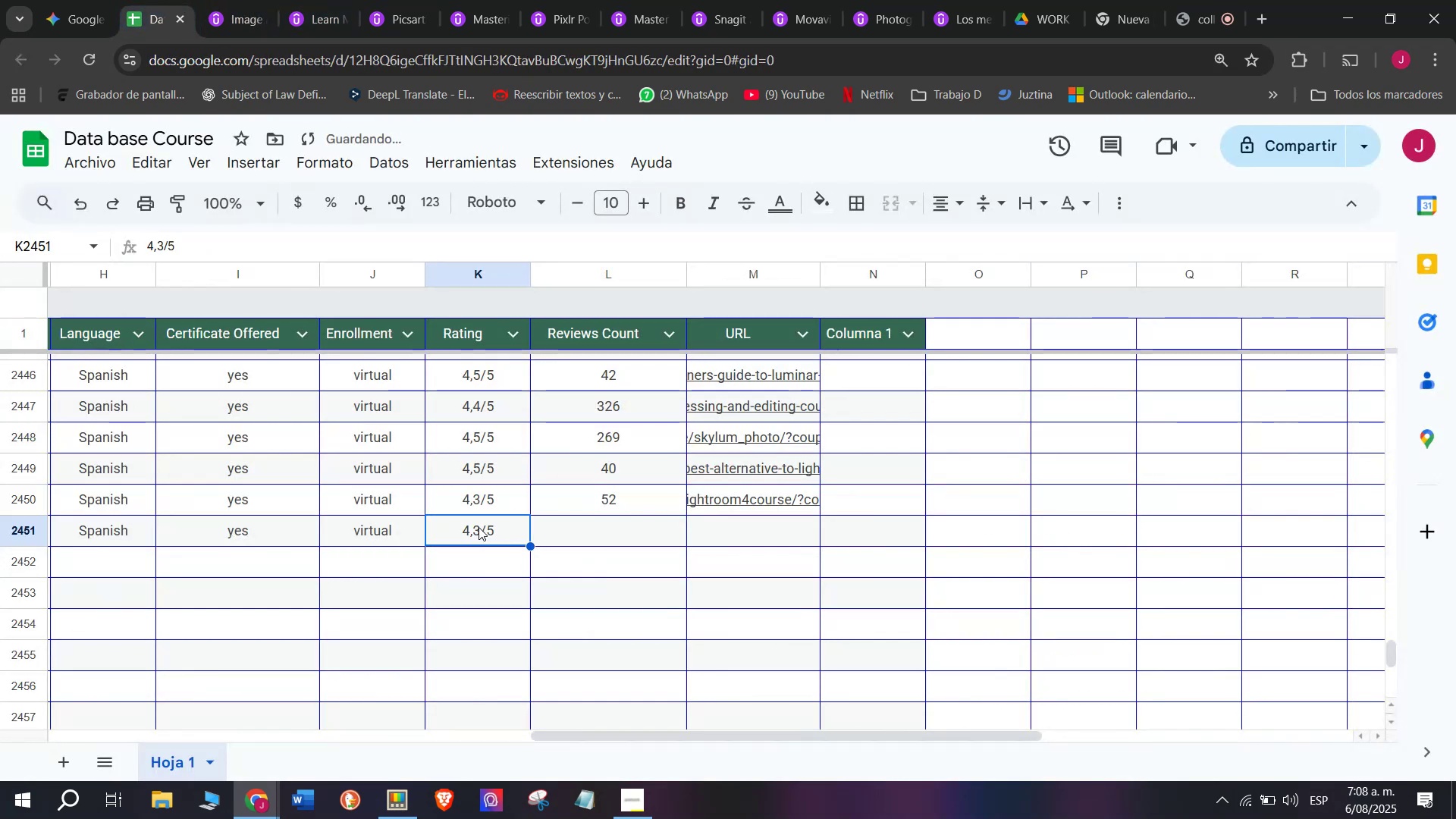 
key(Control+V)
 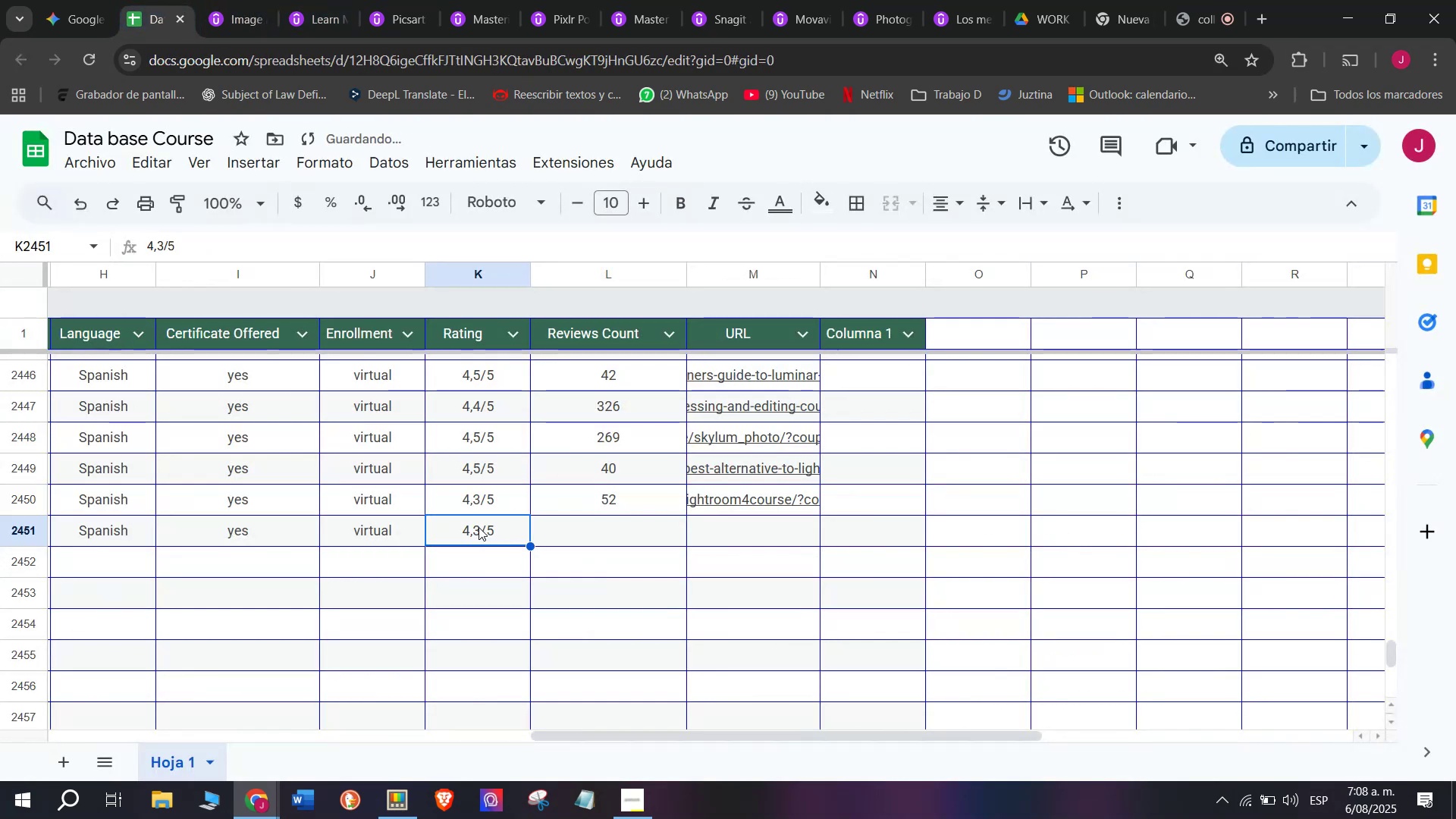 
double_click([478, 527])
 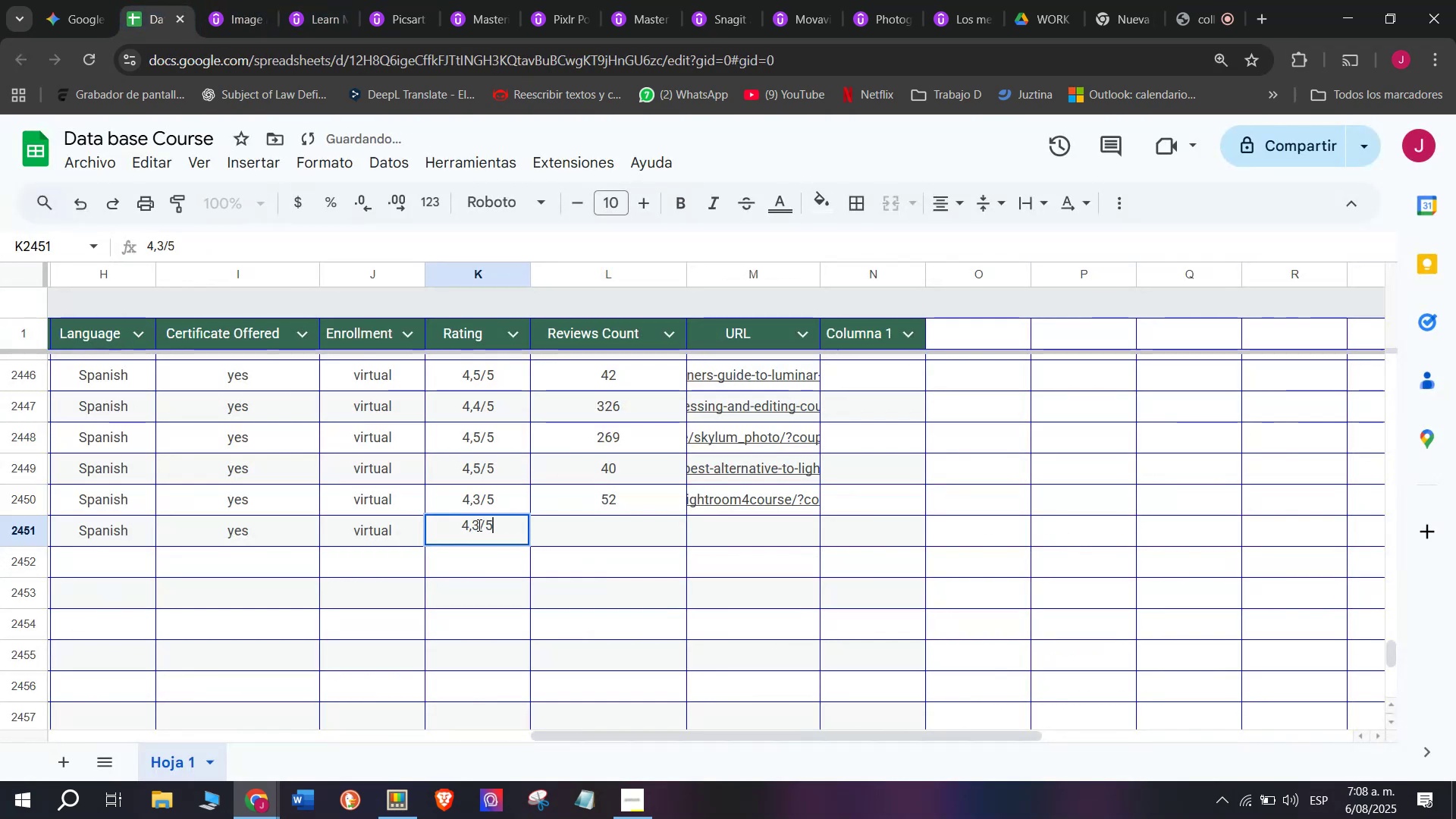 
left_click([478, 525])
 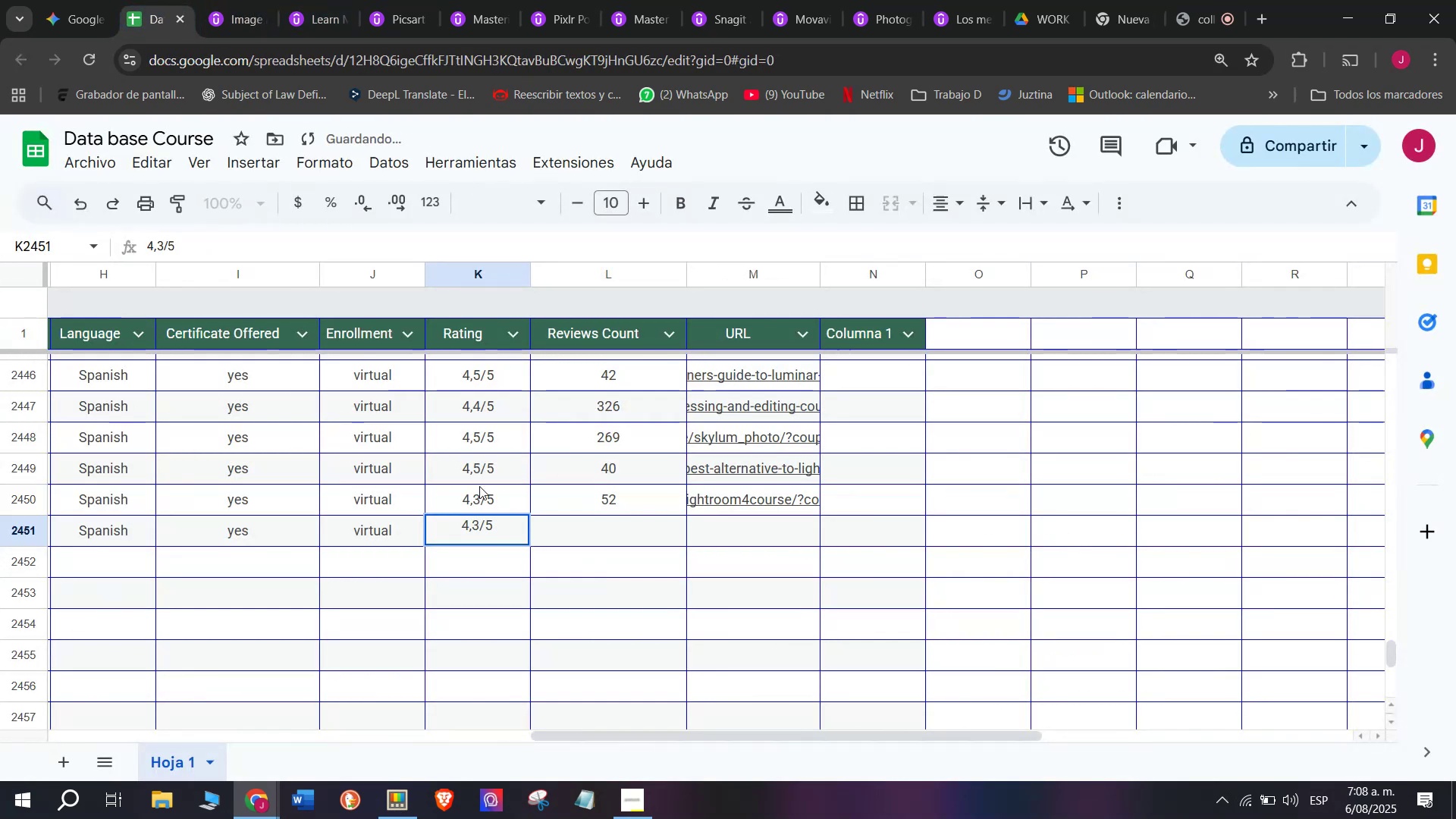 
key(Backspace)
type(q6)
 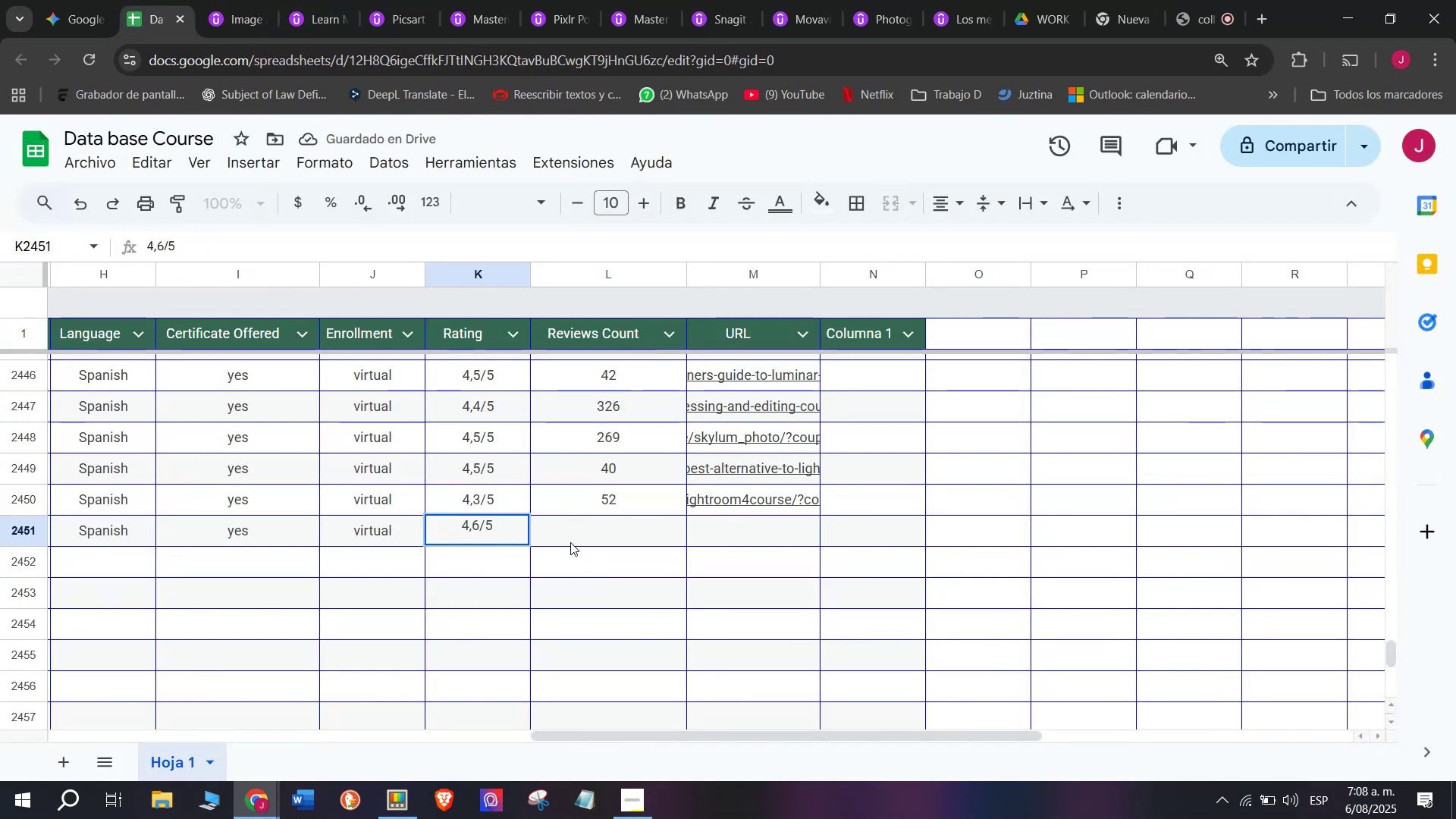 
left_click([572, 542])
 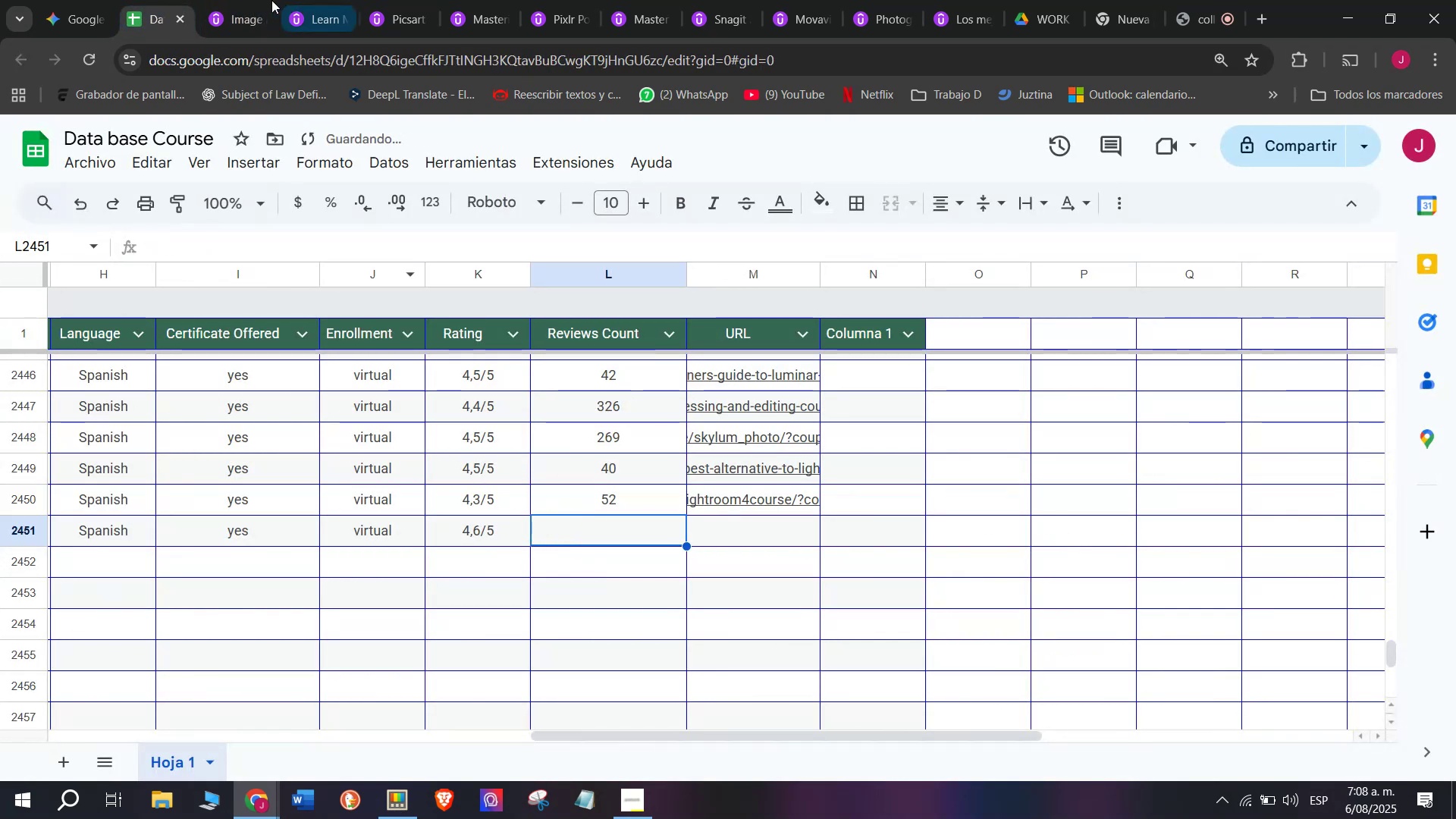 
left_click([212, 0])
 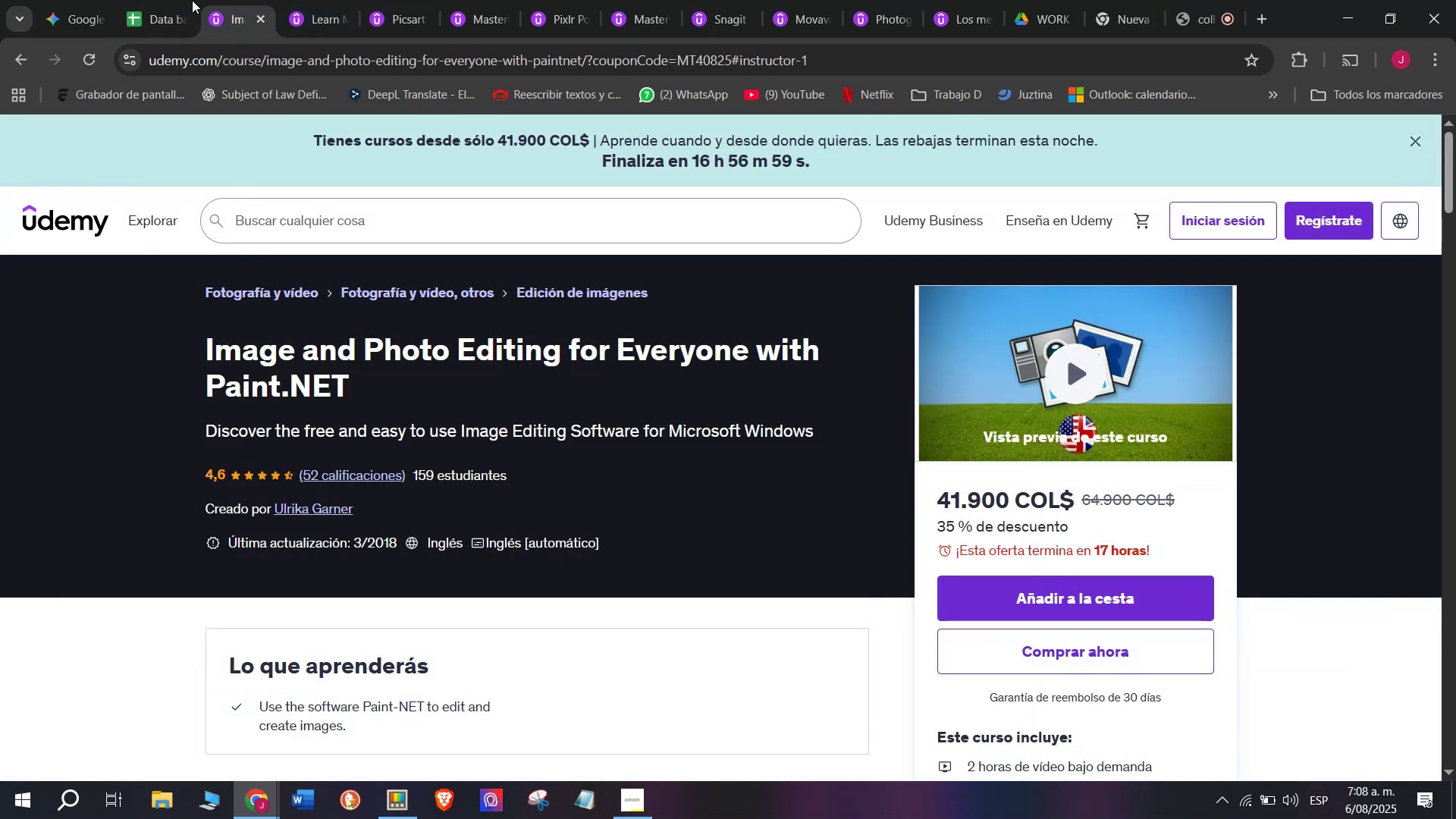 
left_click([178, 0])
 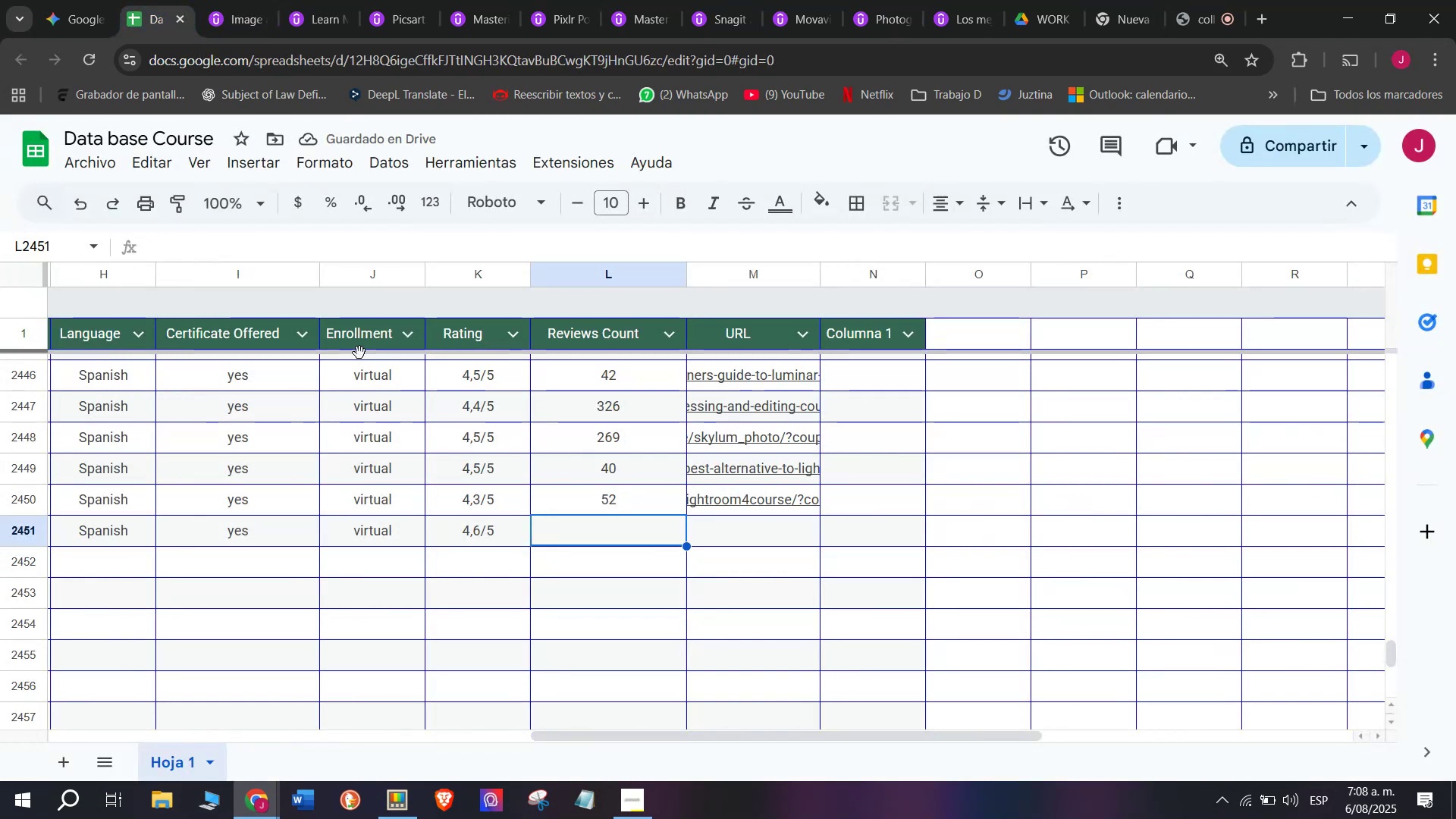 
type(52)
 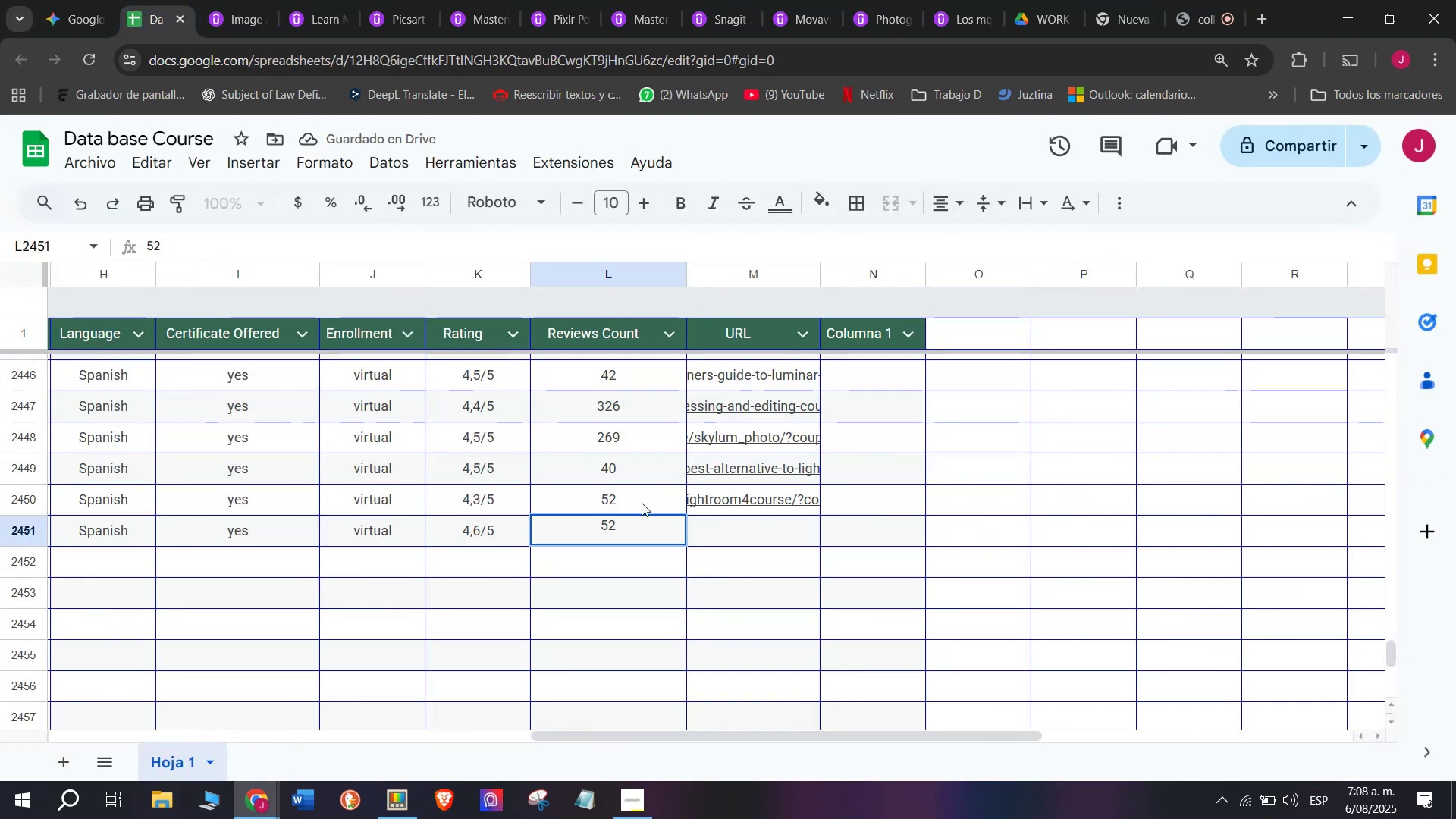 
left_click([742, 529])
 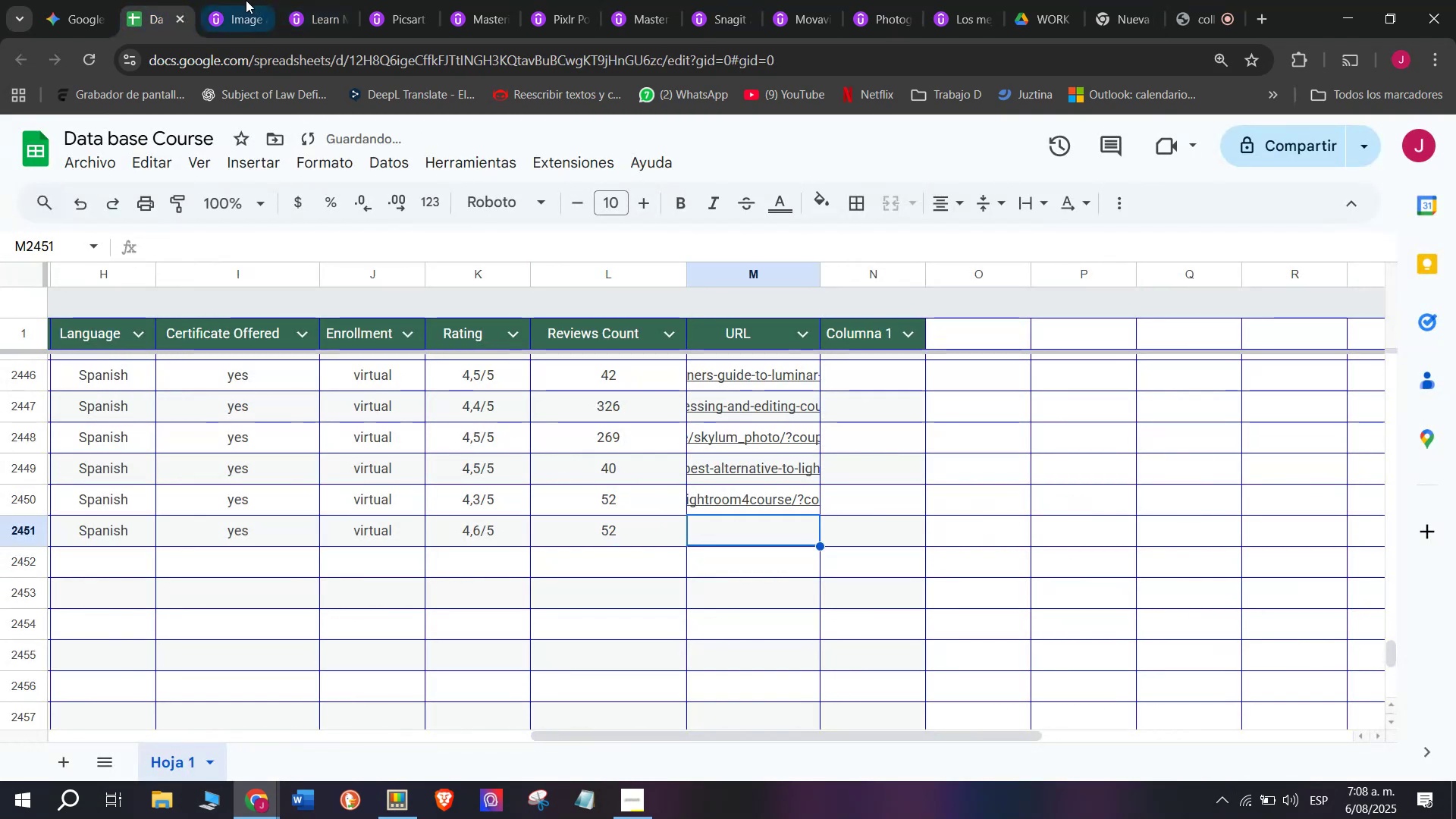 
left_click([237, 0])
 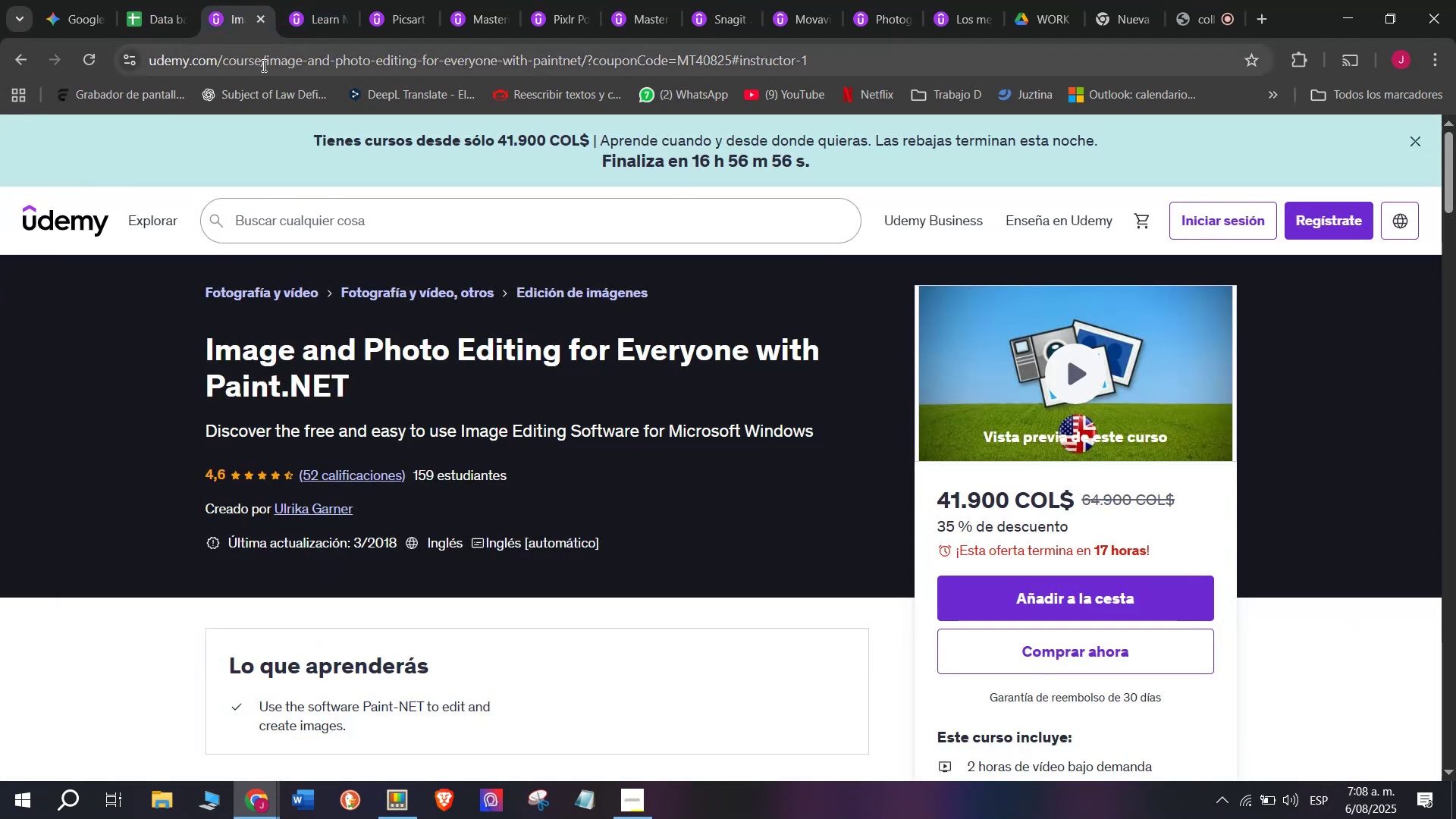 
double_click([264, 65])
 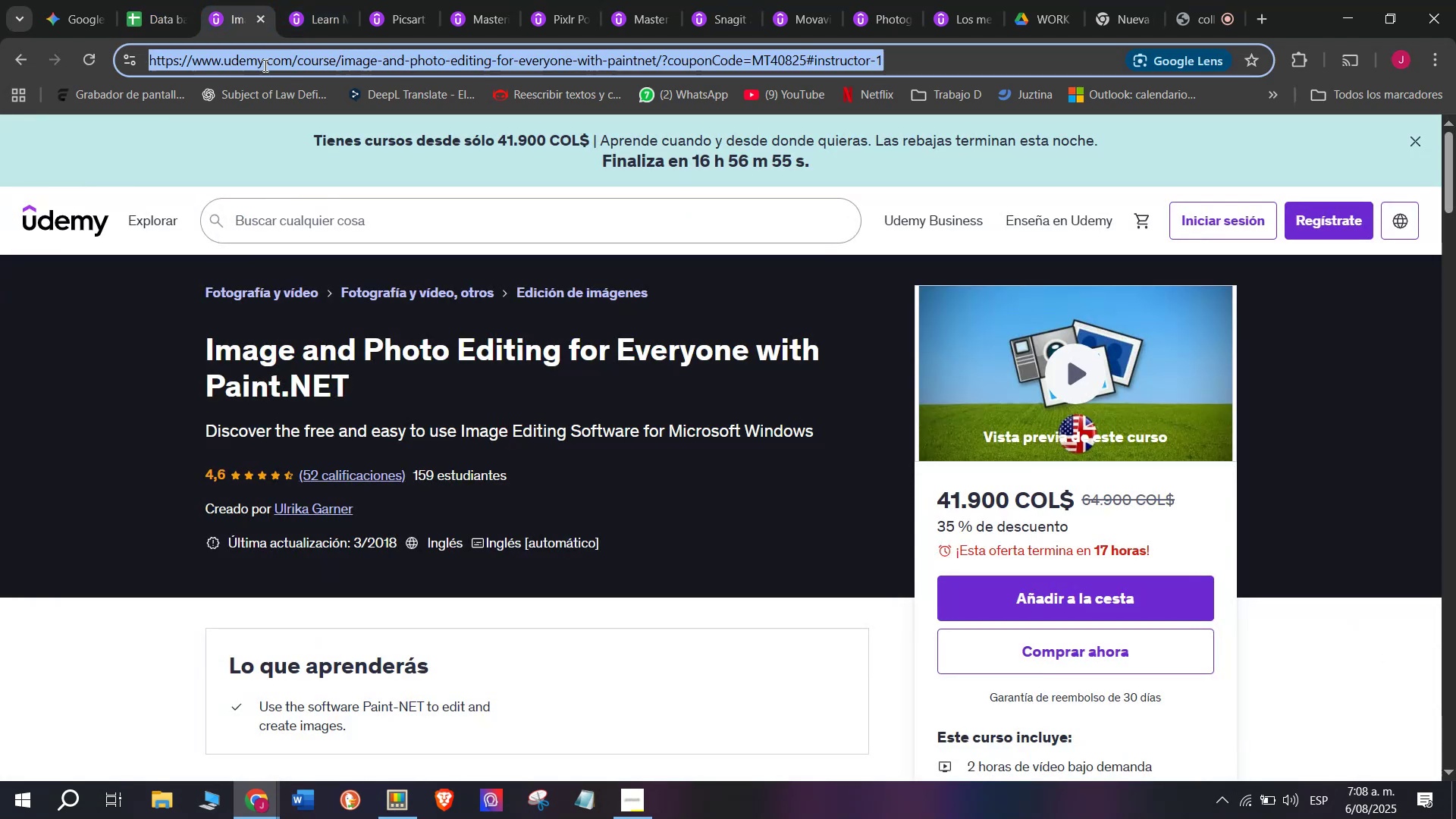 
triple_click([264, 65])
 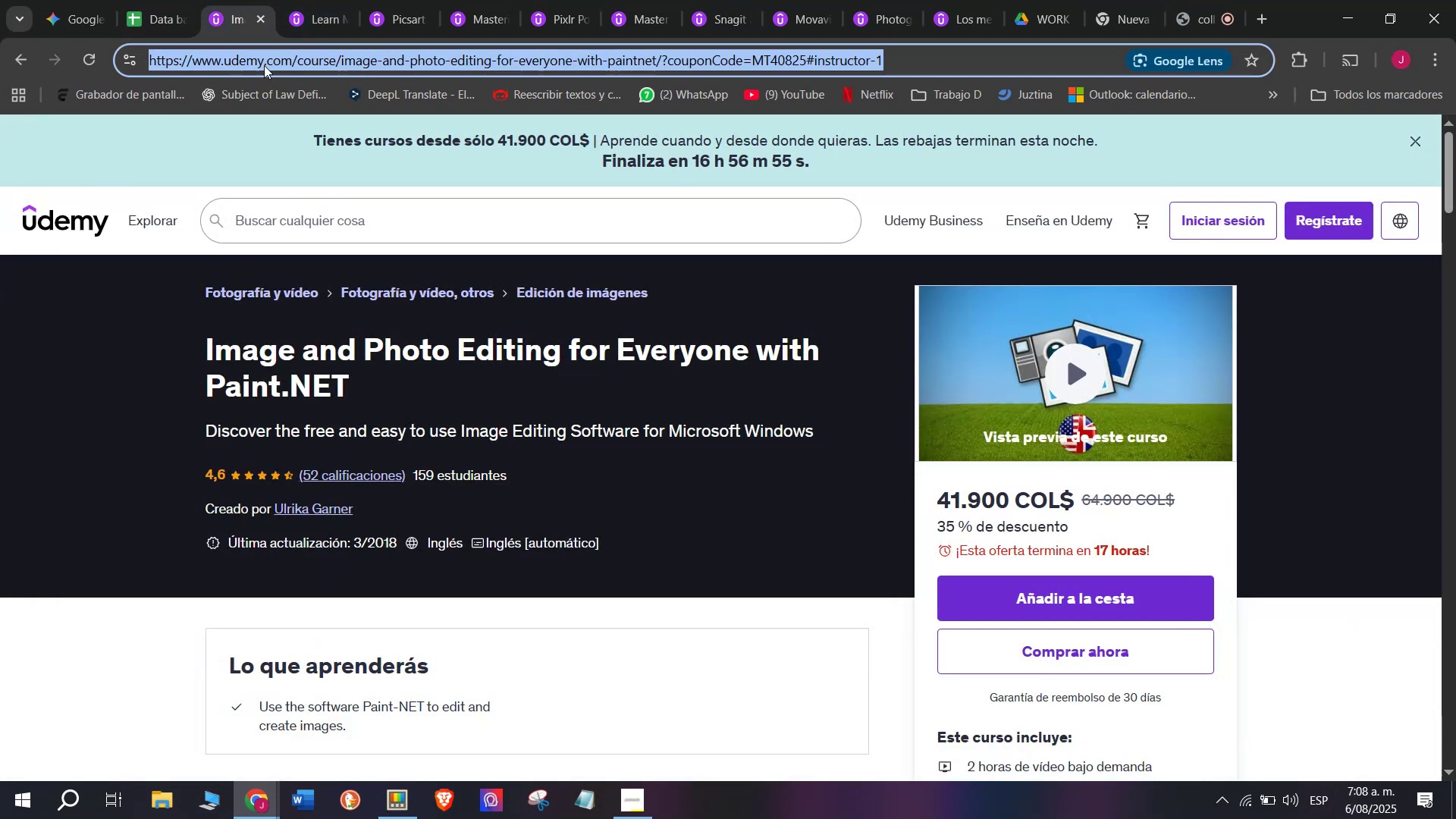 
key(Break)
 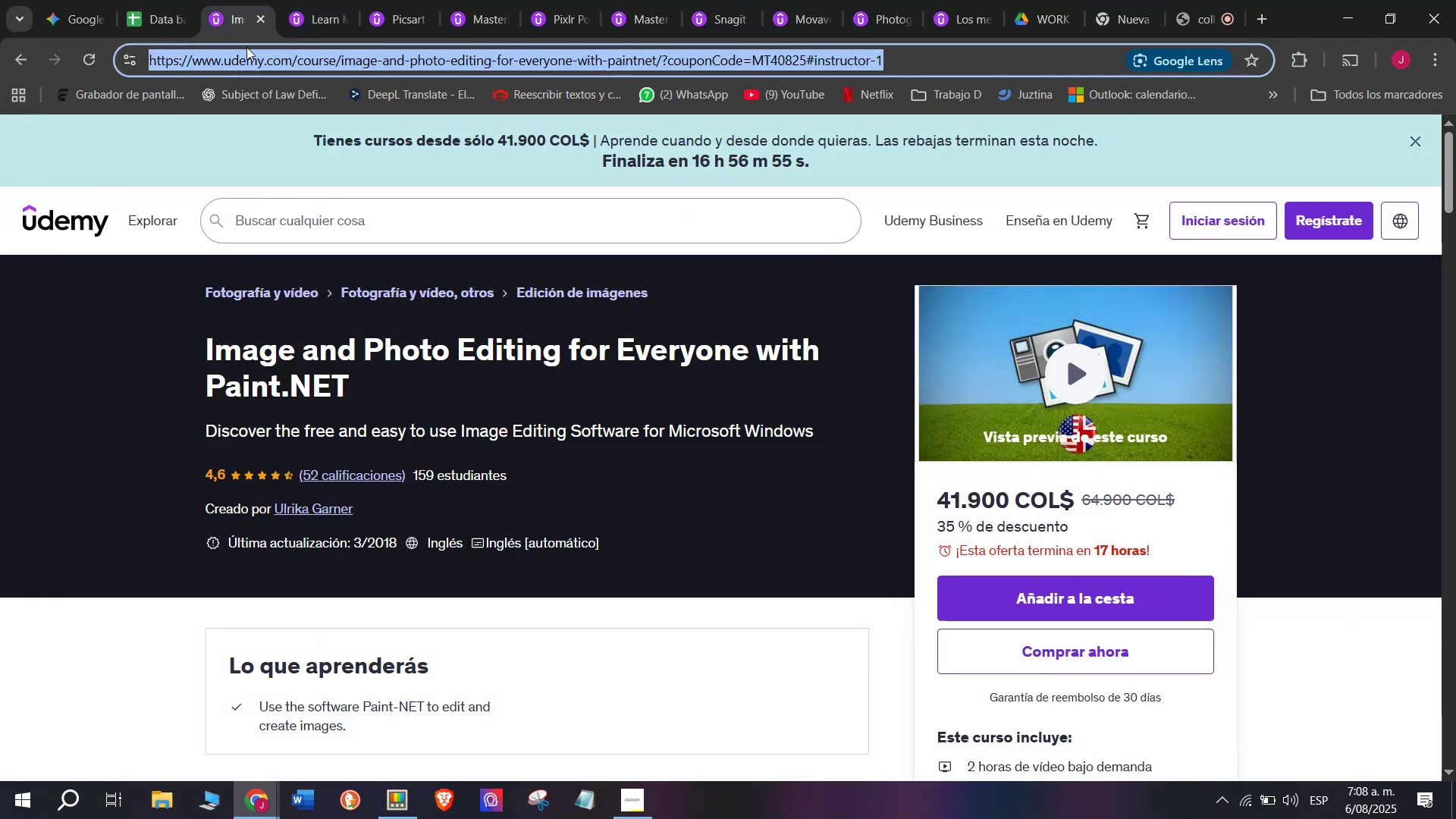 
key(Control+ControlLeft)
 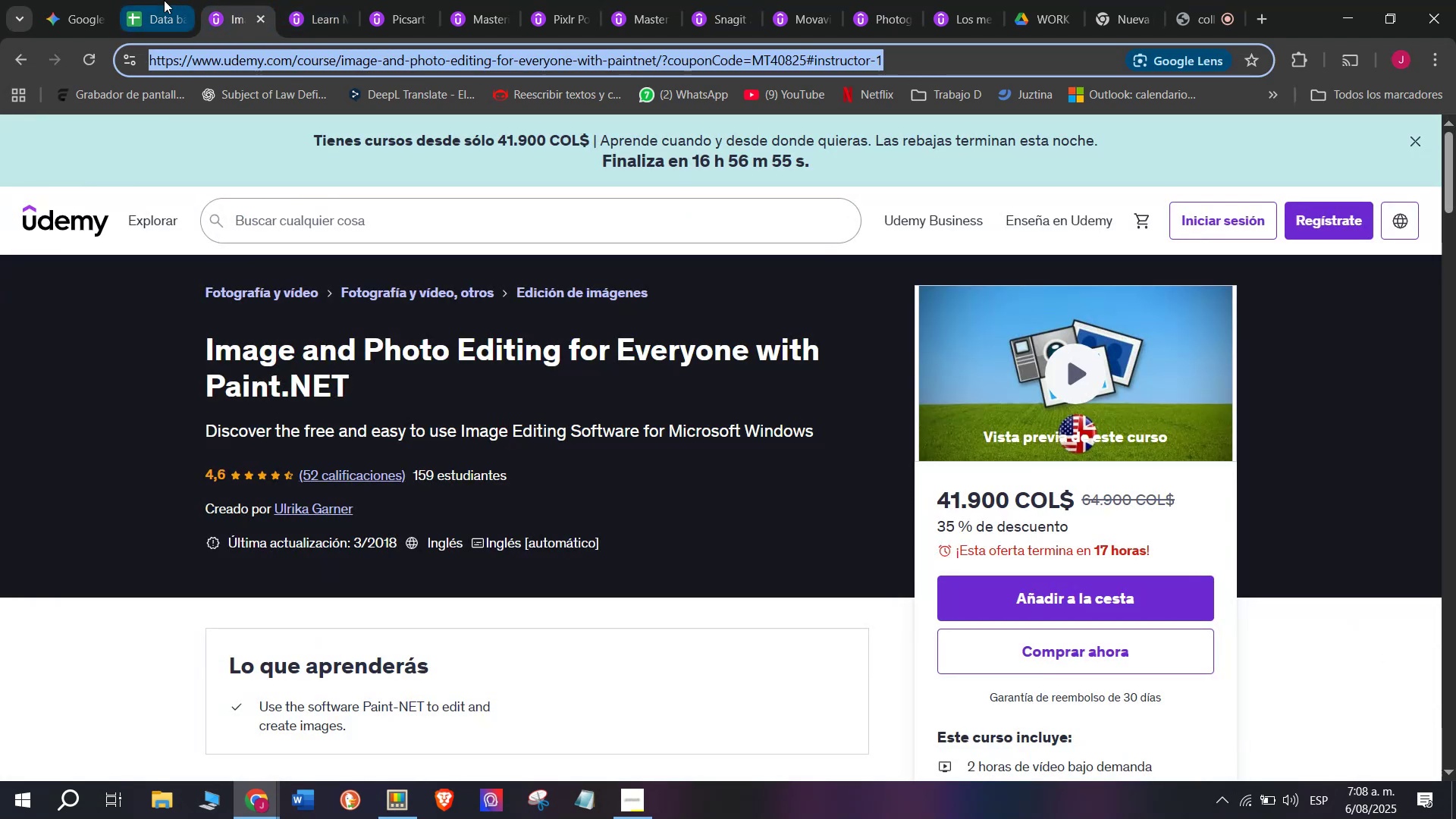 
key(Control+C)
 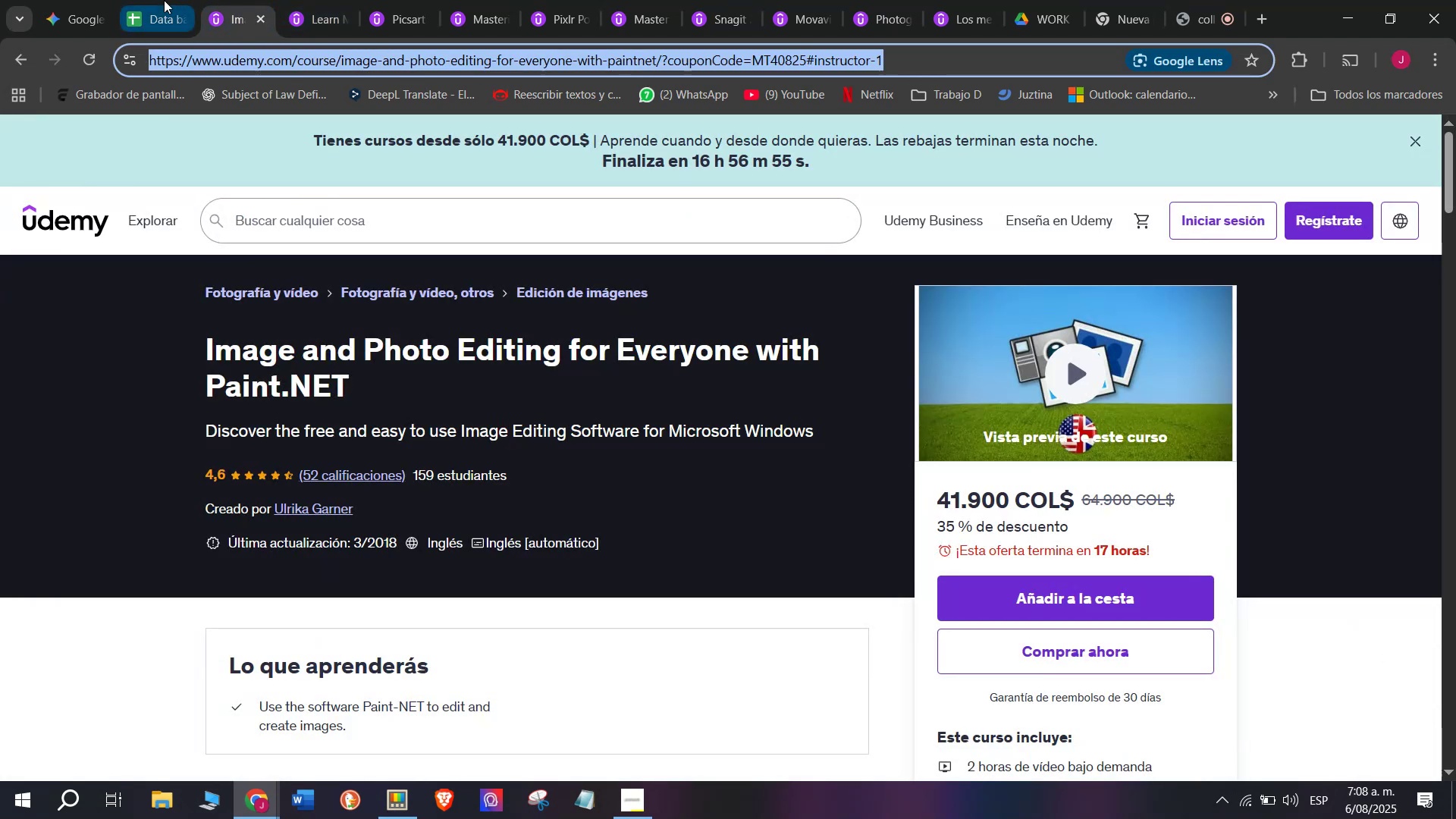 
left_click([164, 0])
 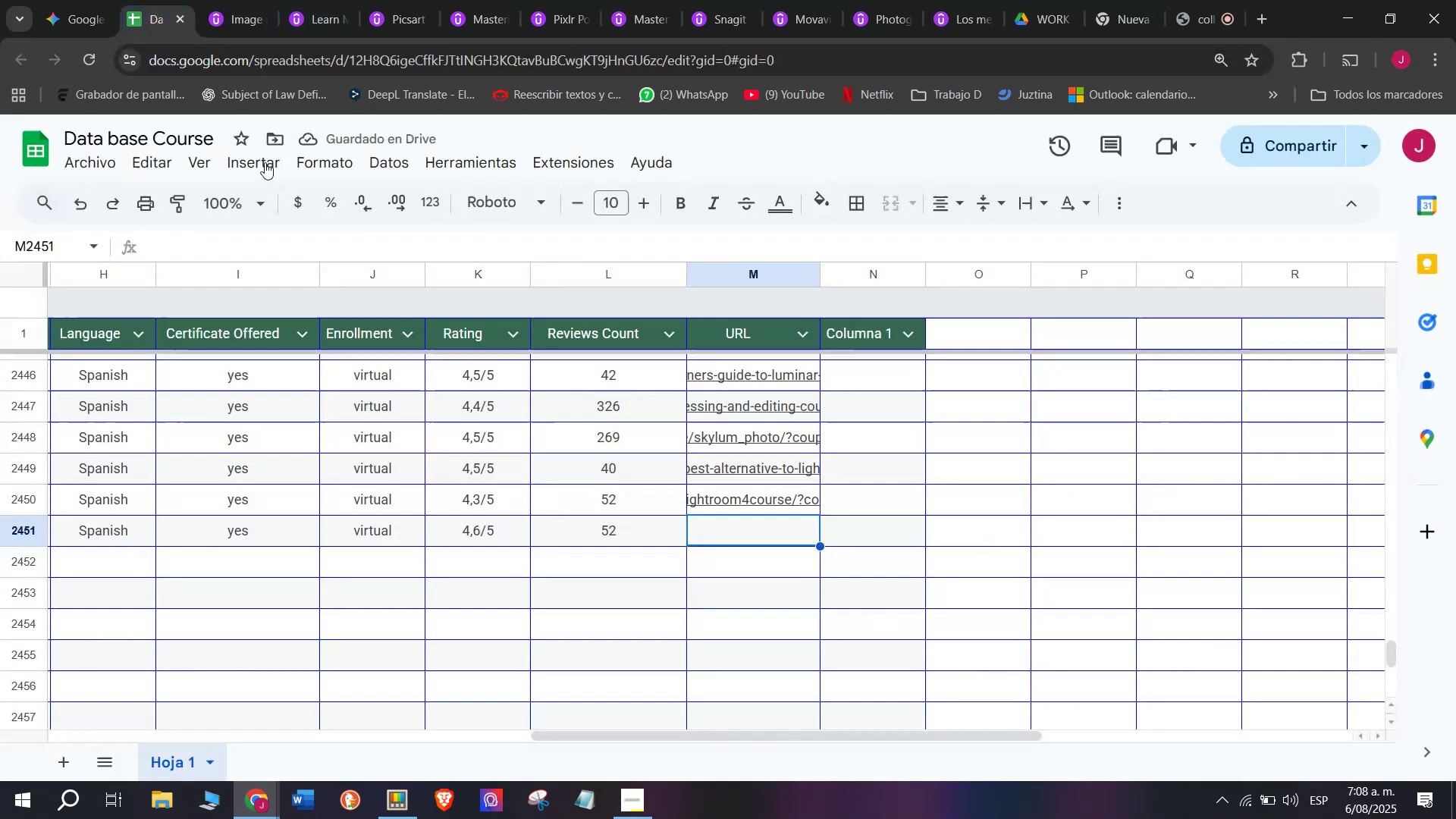 
key(Z)
 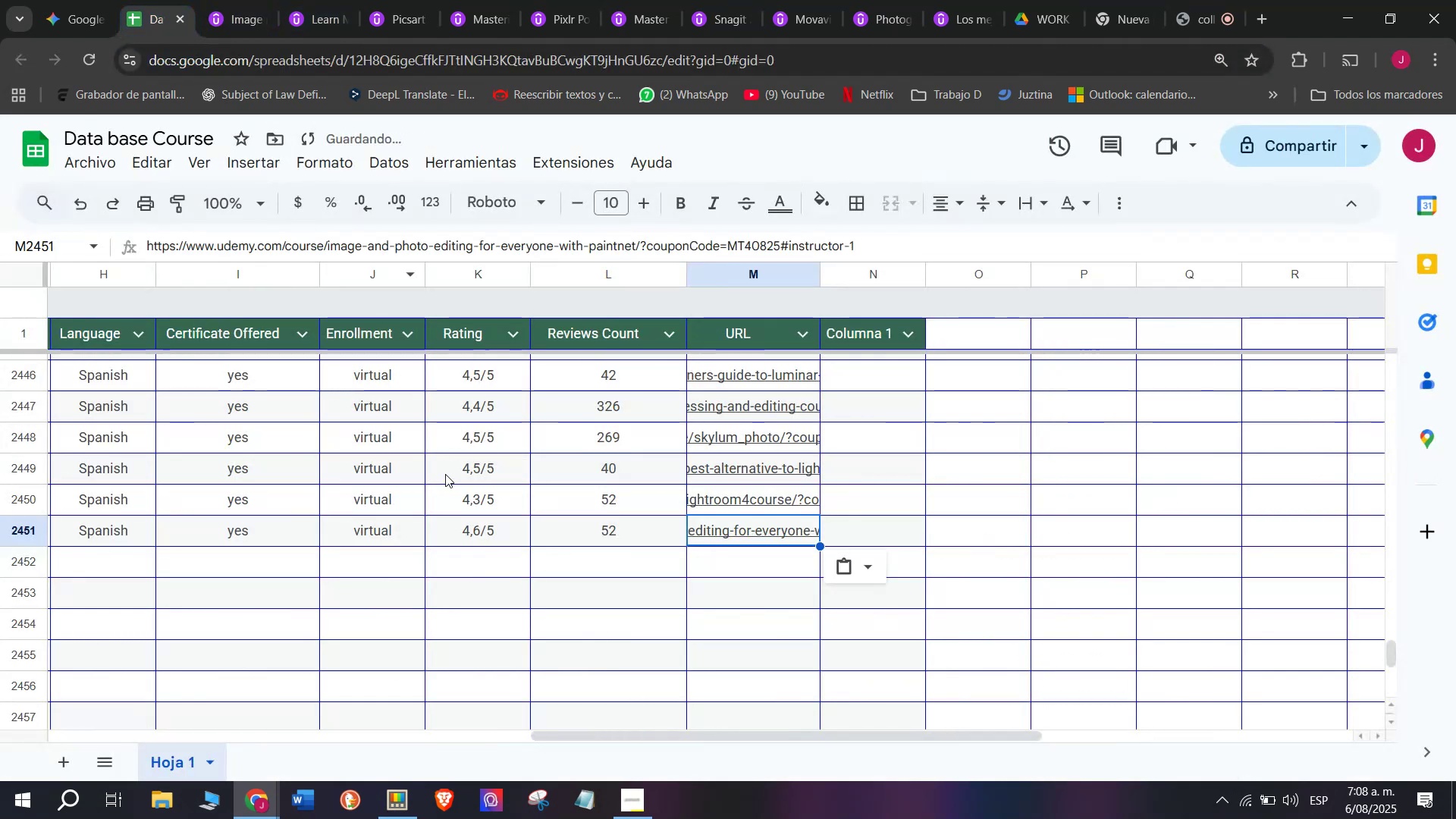 
key(Control+ControlLeft)
 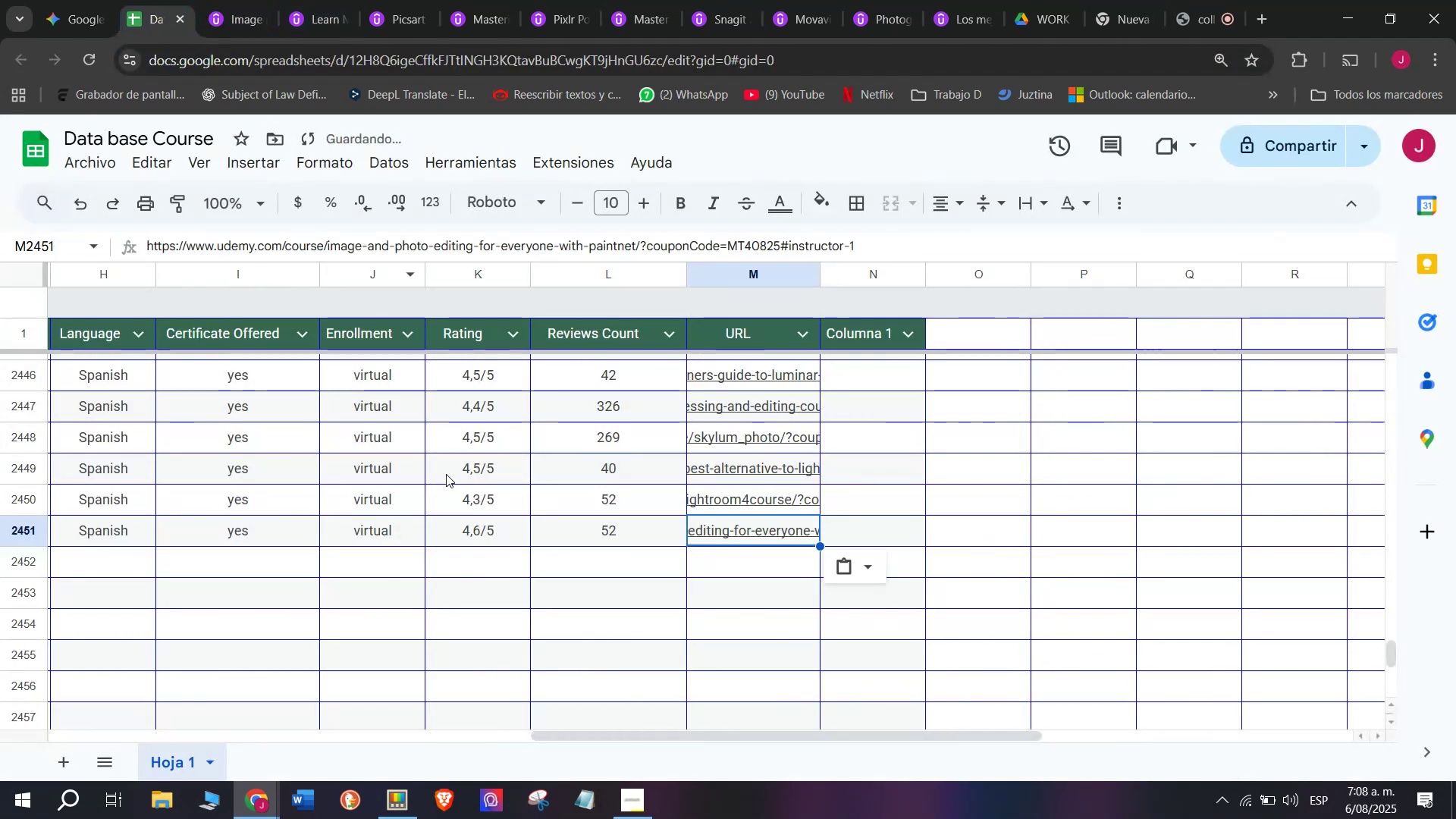 
key(Control+V)
 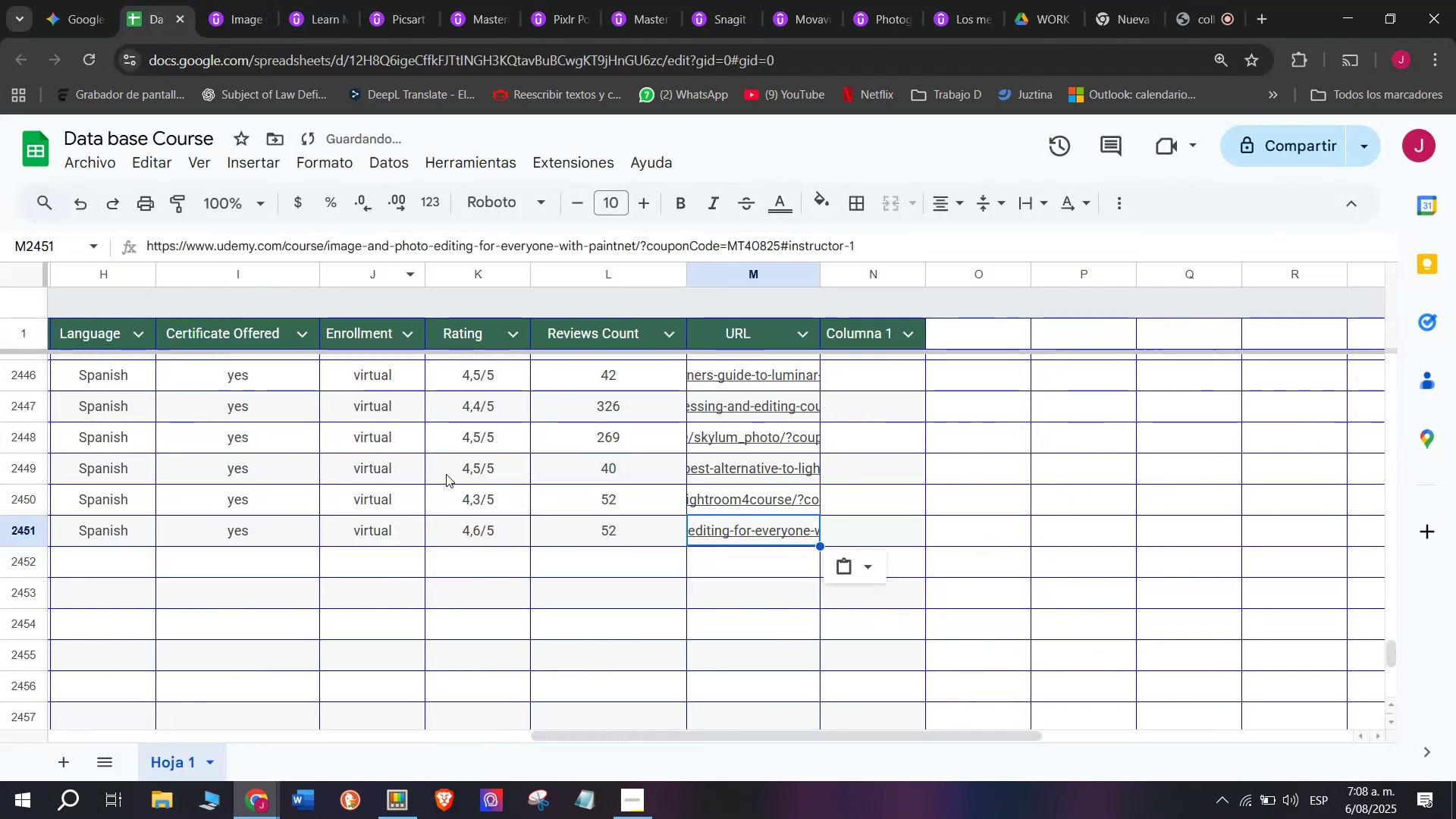 
scroll: coordinate [130, 569], scroll_direction: up, amount: 7.0
 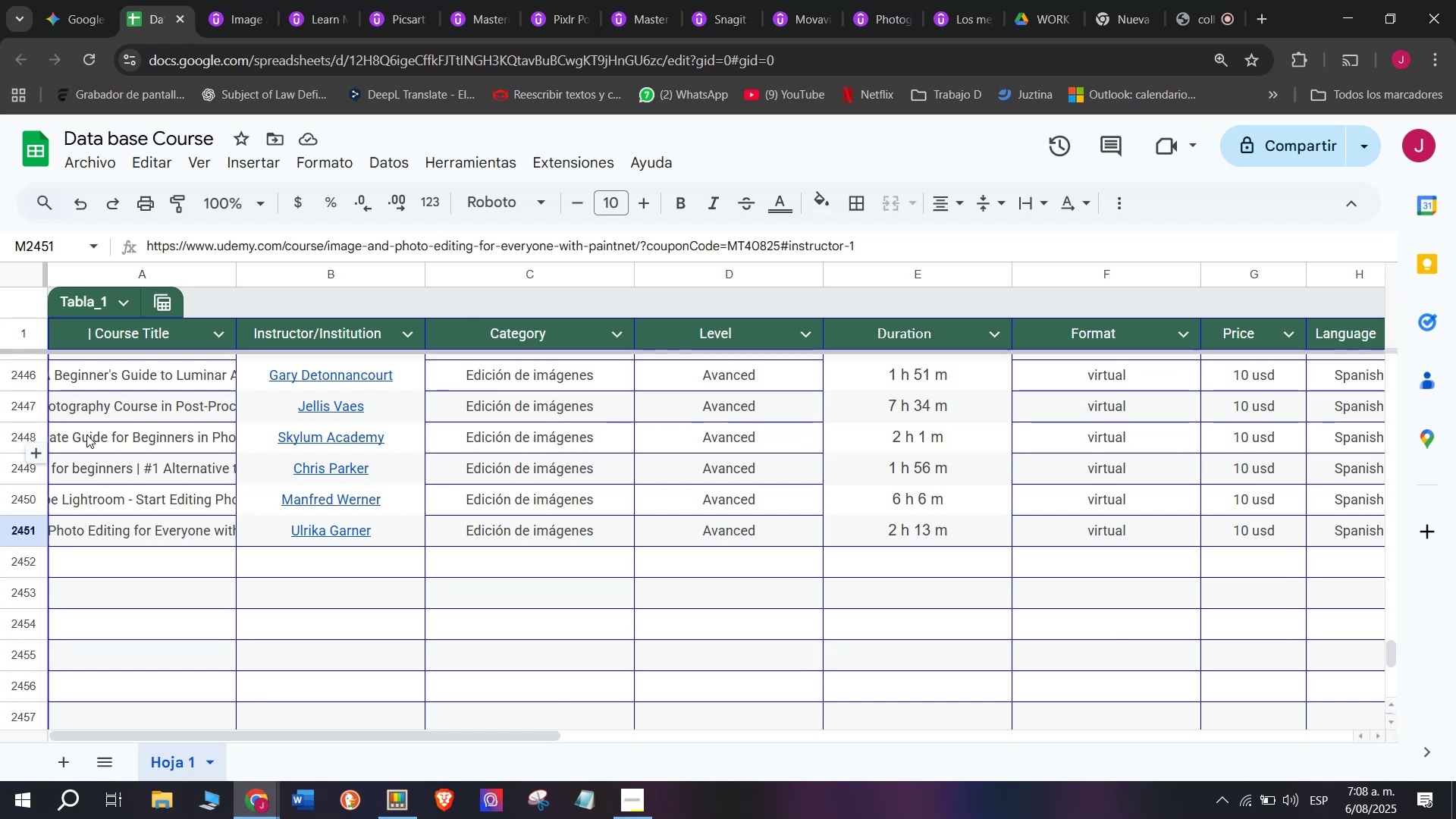 
wait(40.69)
 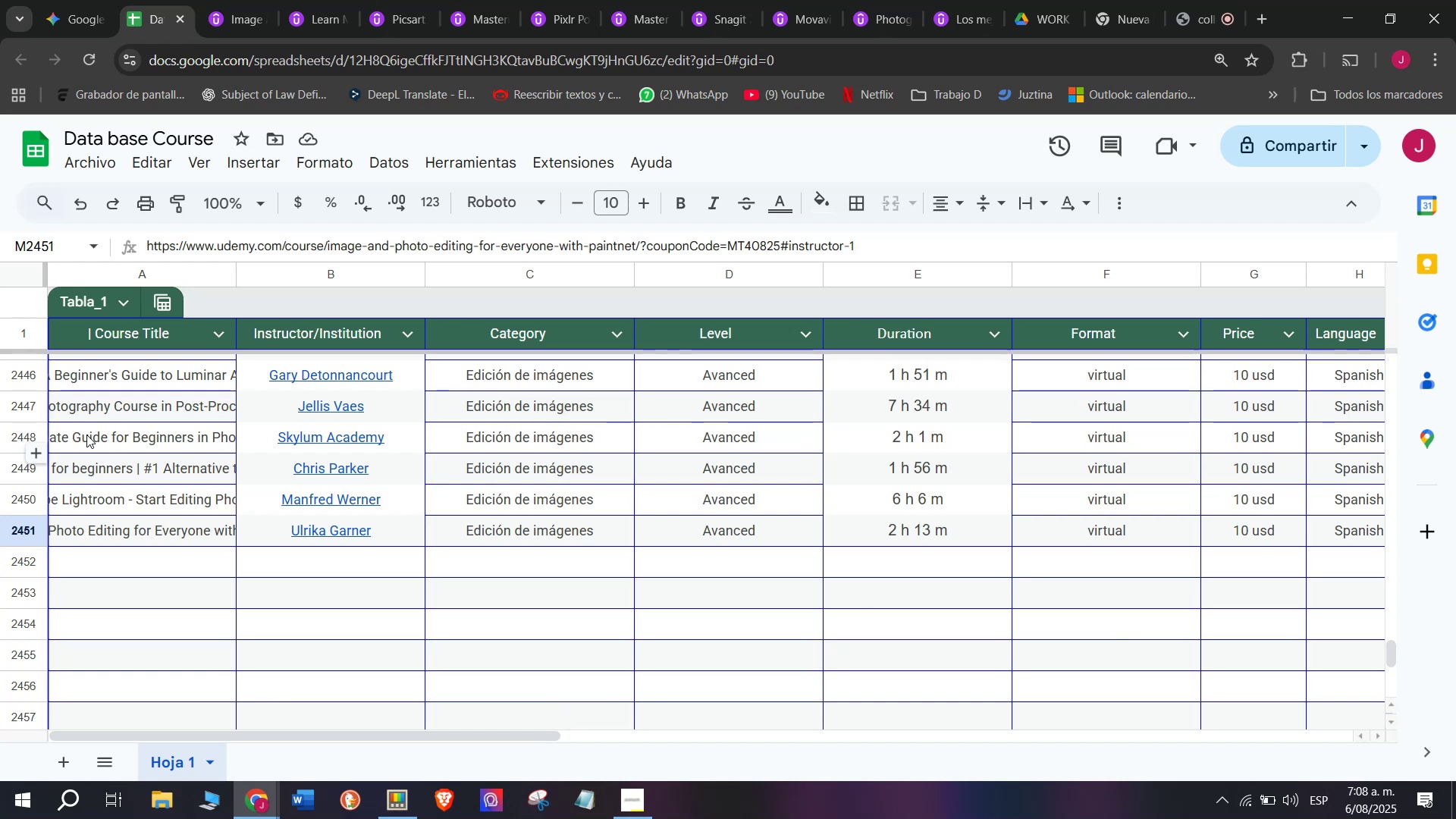 
scroll: coordinate [52, 488], scroll_direction: none, amount: 0.0
 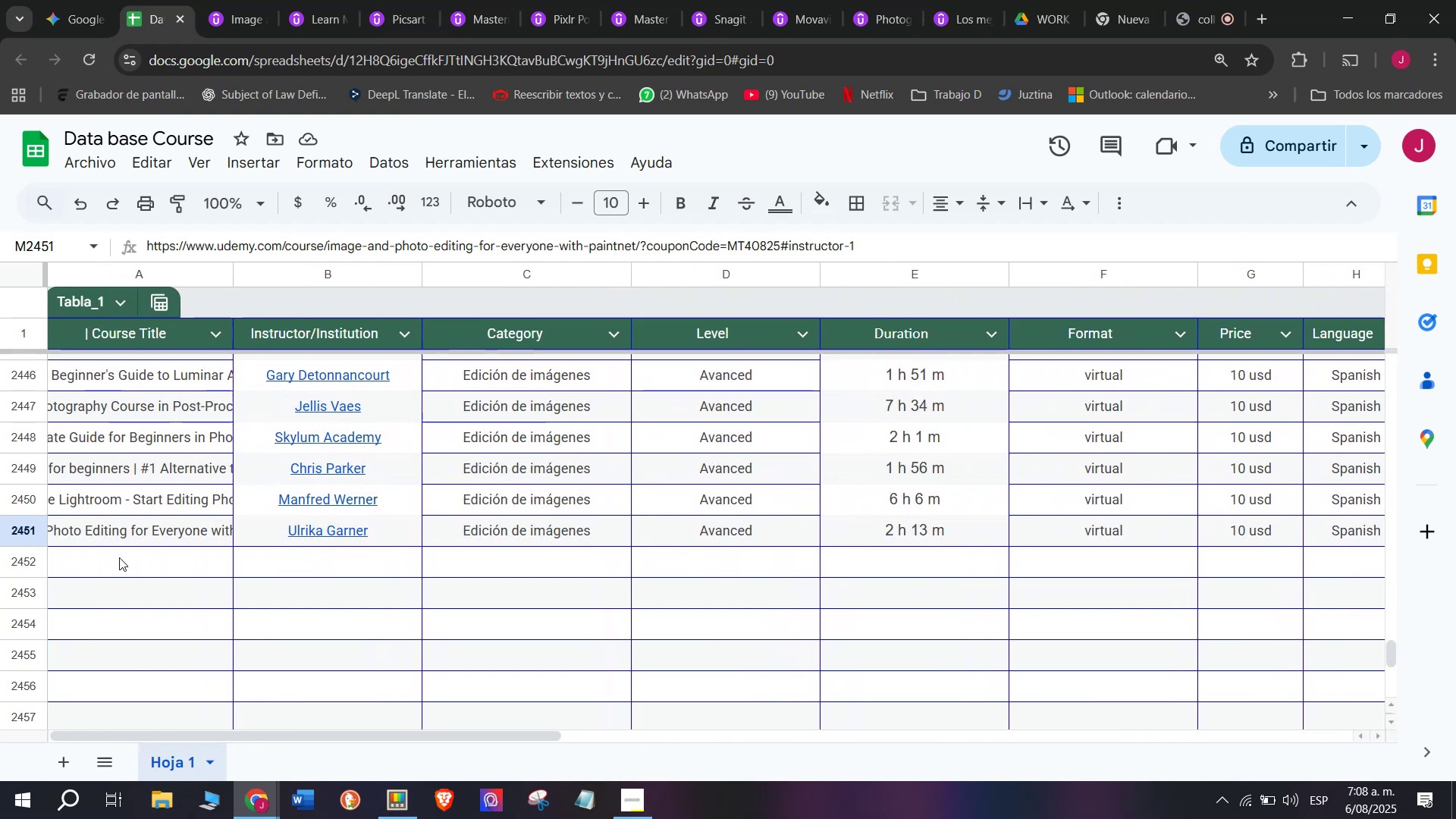 
left_click([123, 560])
 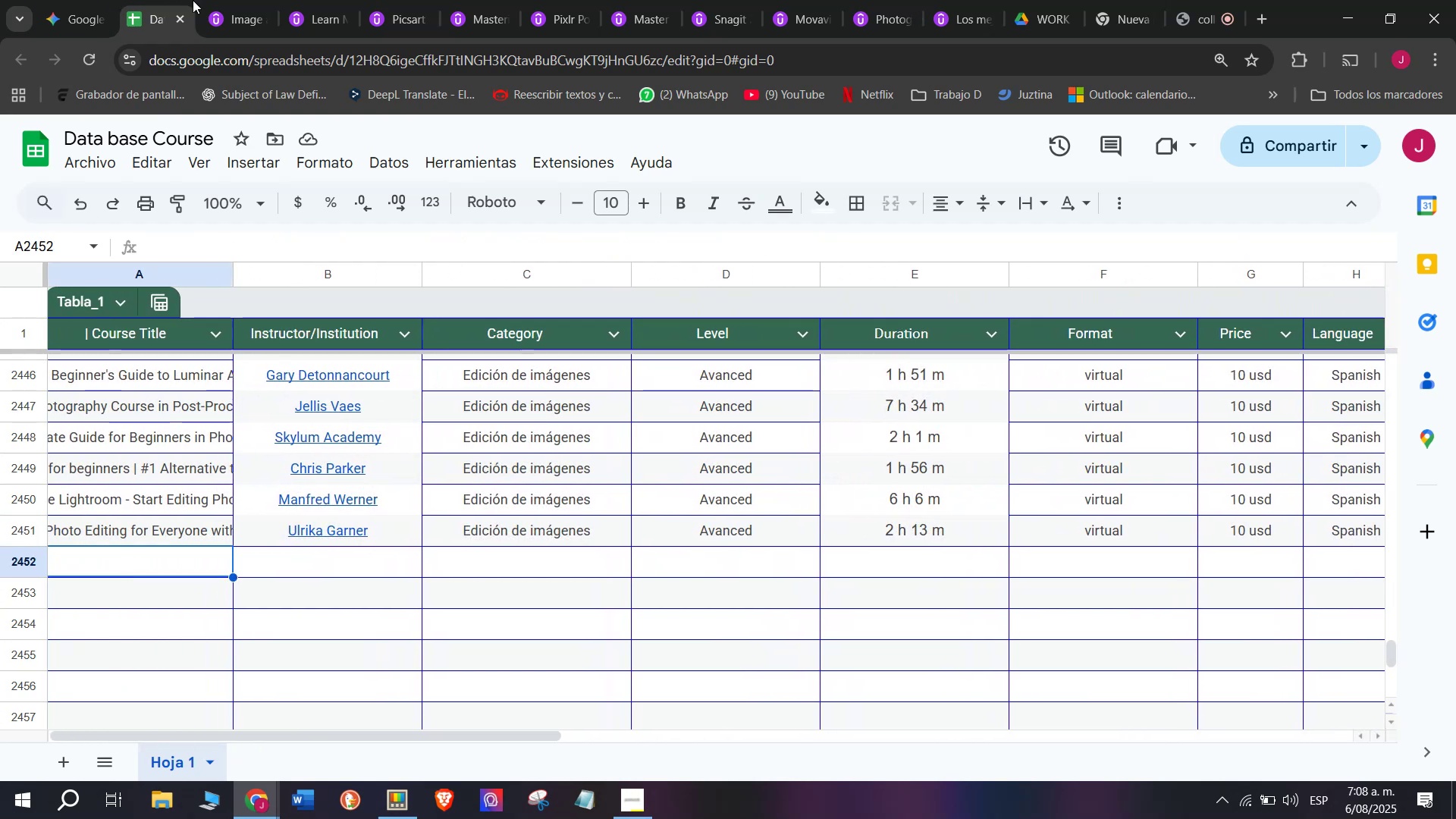 
left_click([229, 0])
 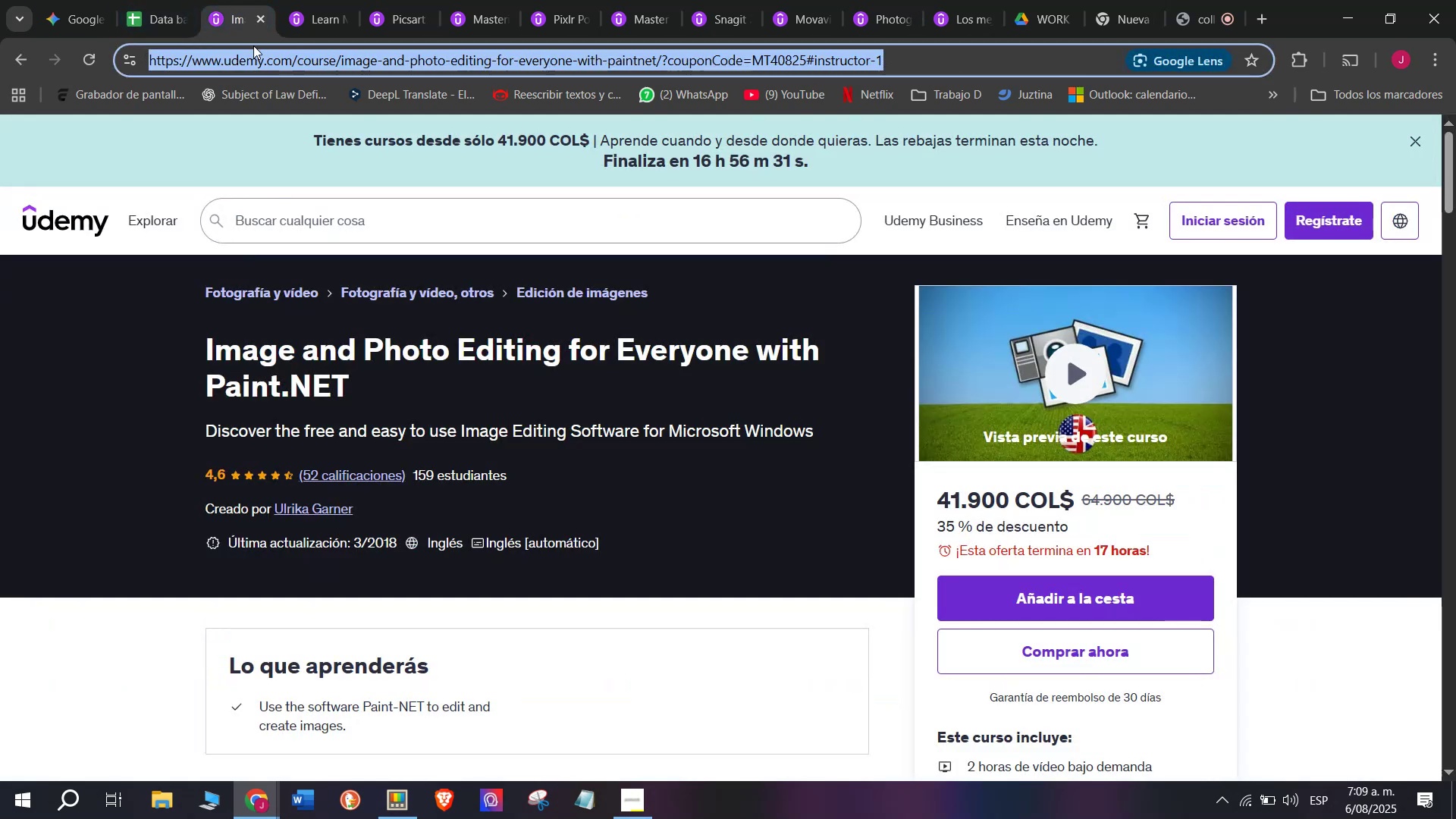 
mouse_move([280, 23])
 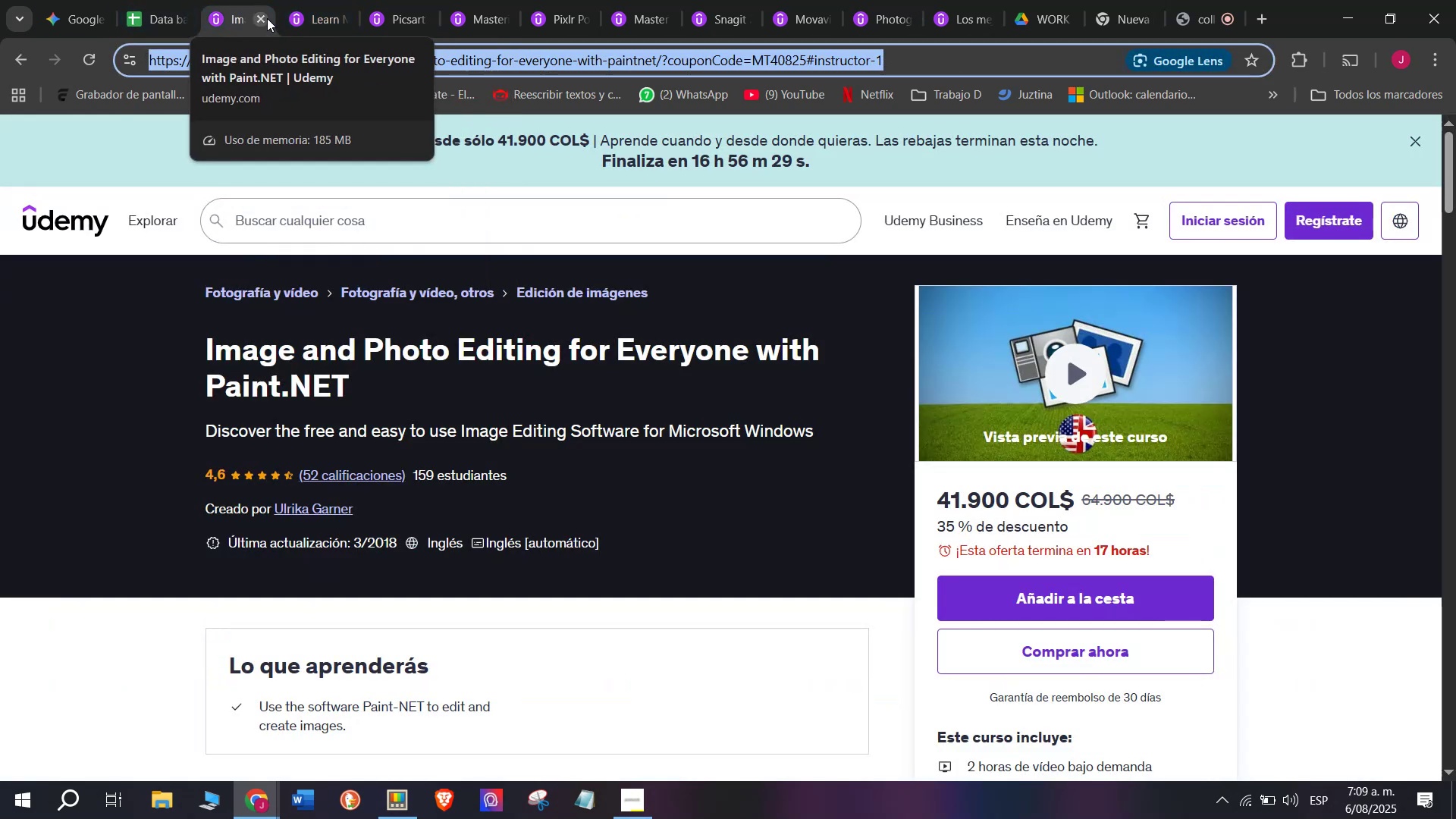 
left_click([267, 17])
 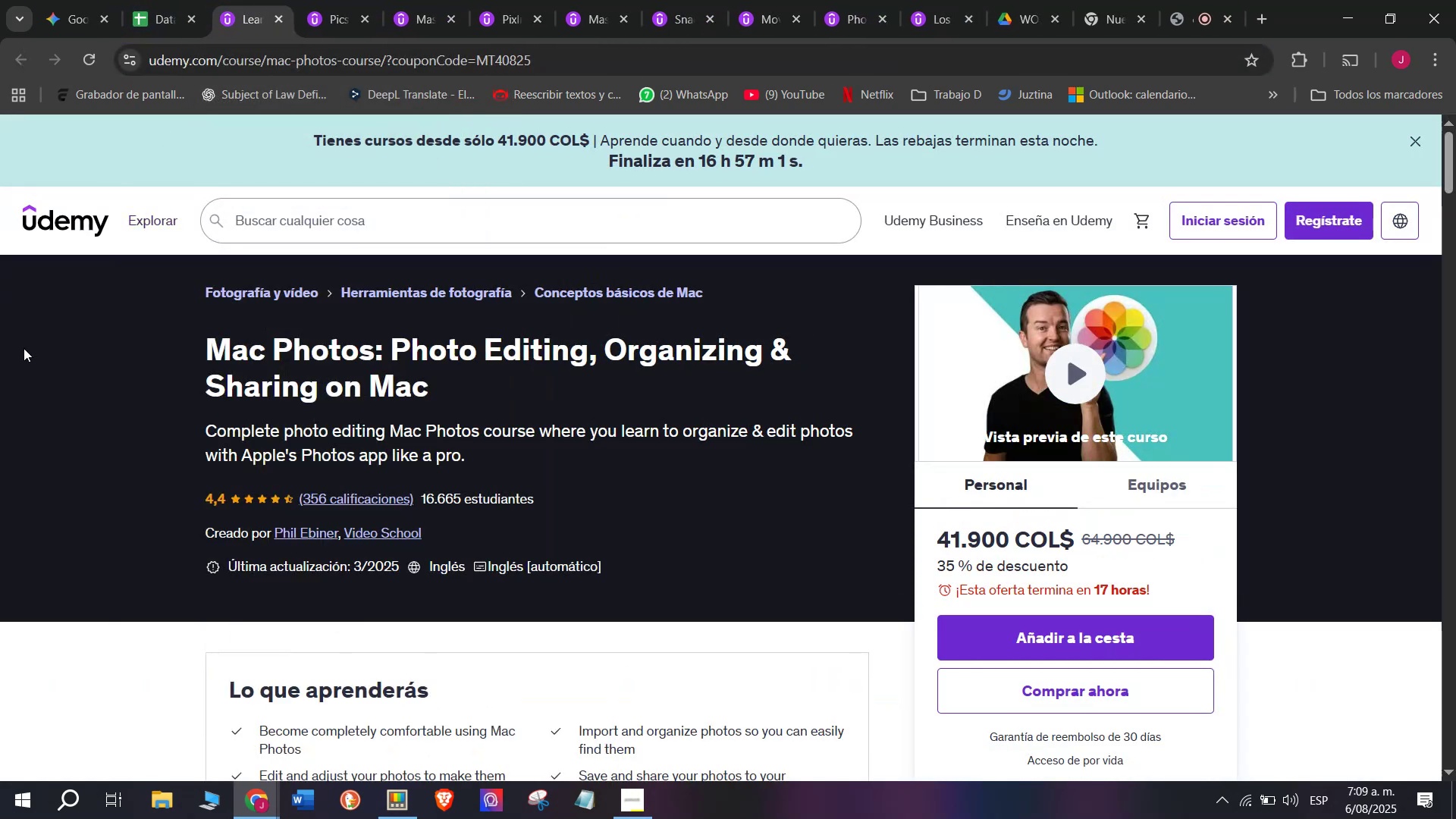 
left_click_drag(start_coordinate=[142, 347], to_coordinate=[478, 397])
 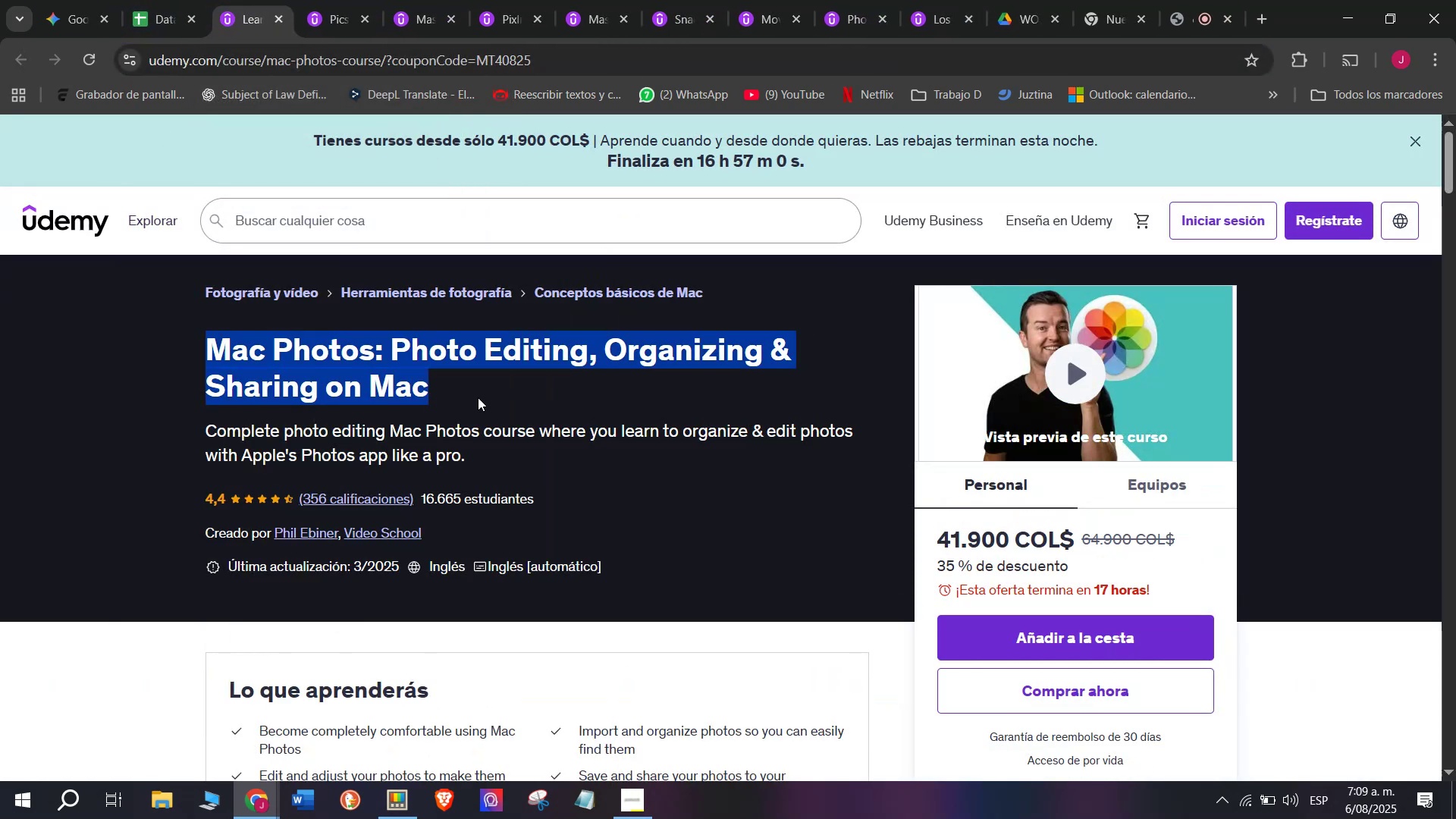 
key(Break)
 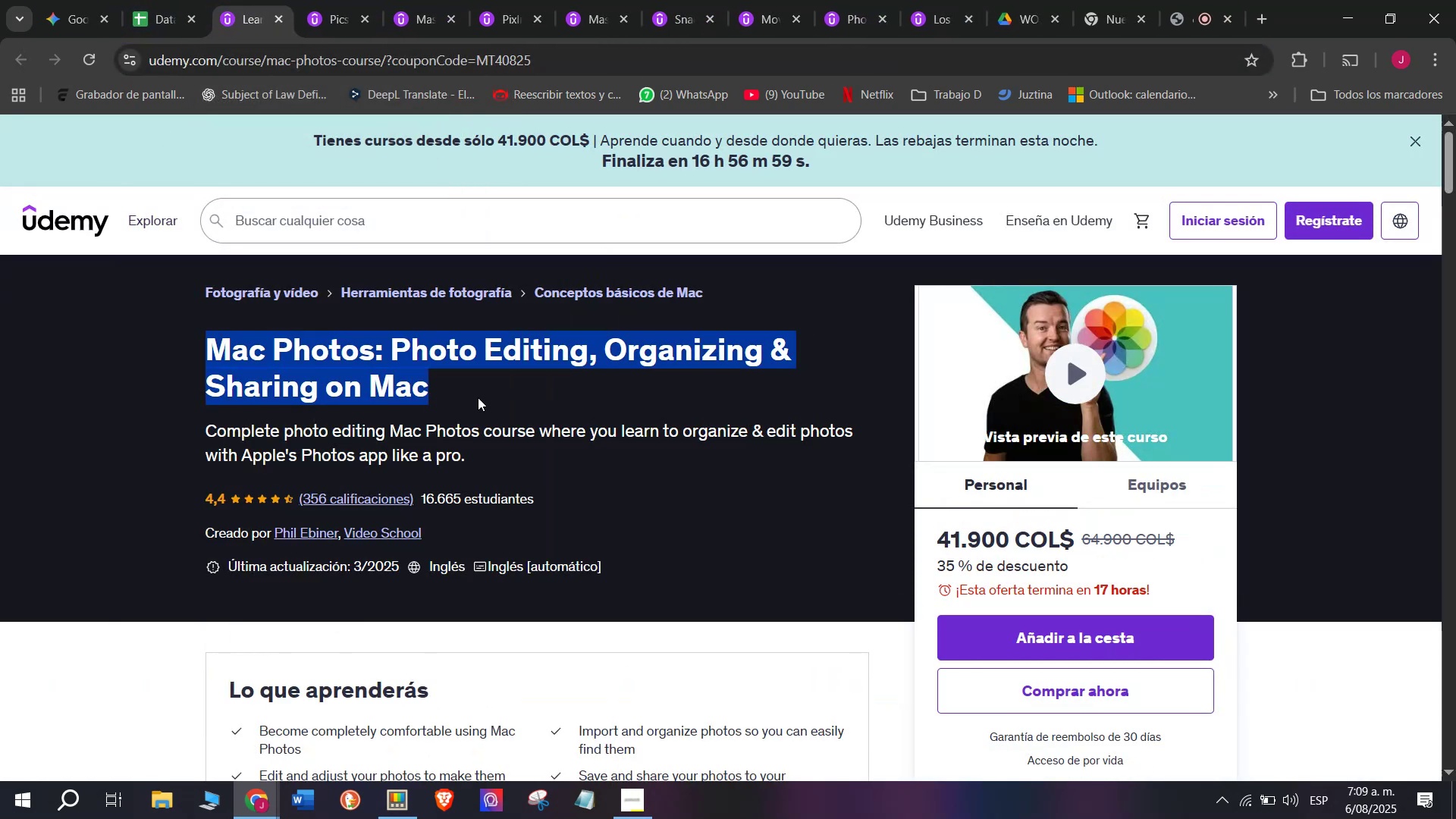 
key(Control+ControlLeft)
 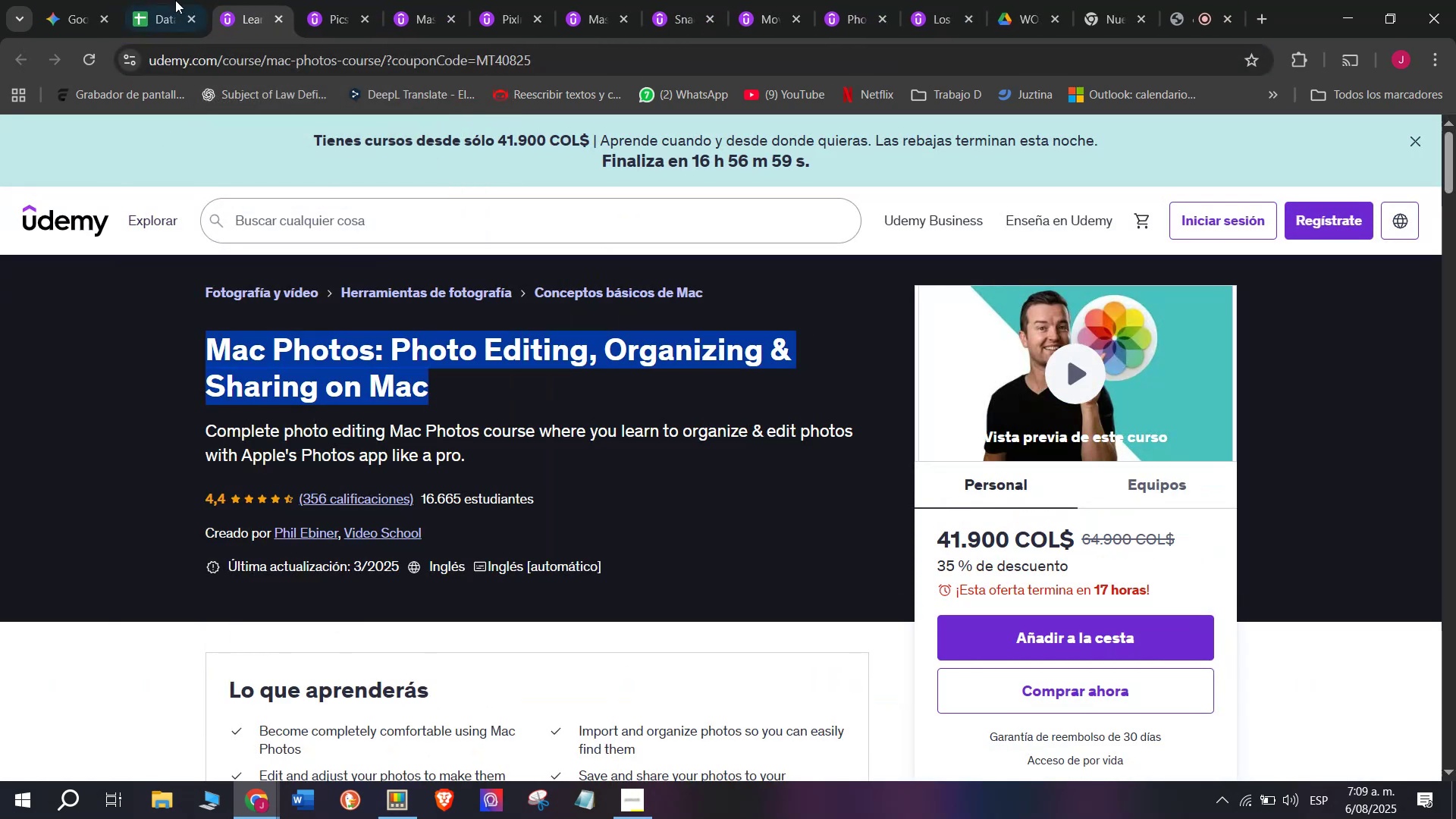 
key(Control+C)
 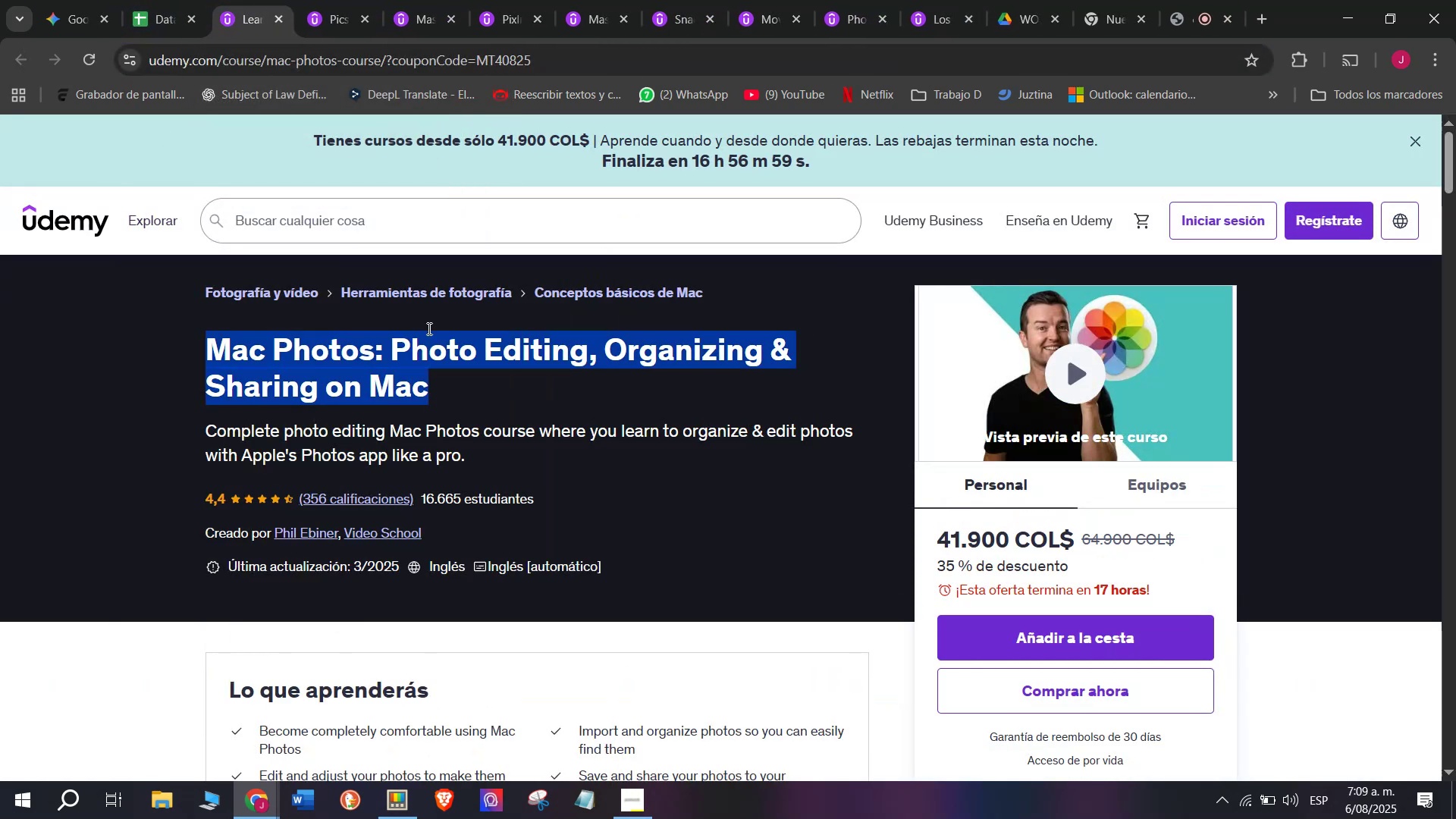 
key(Control+ControlLeft)
 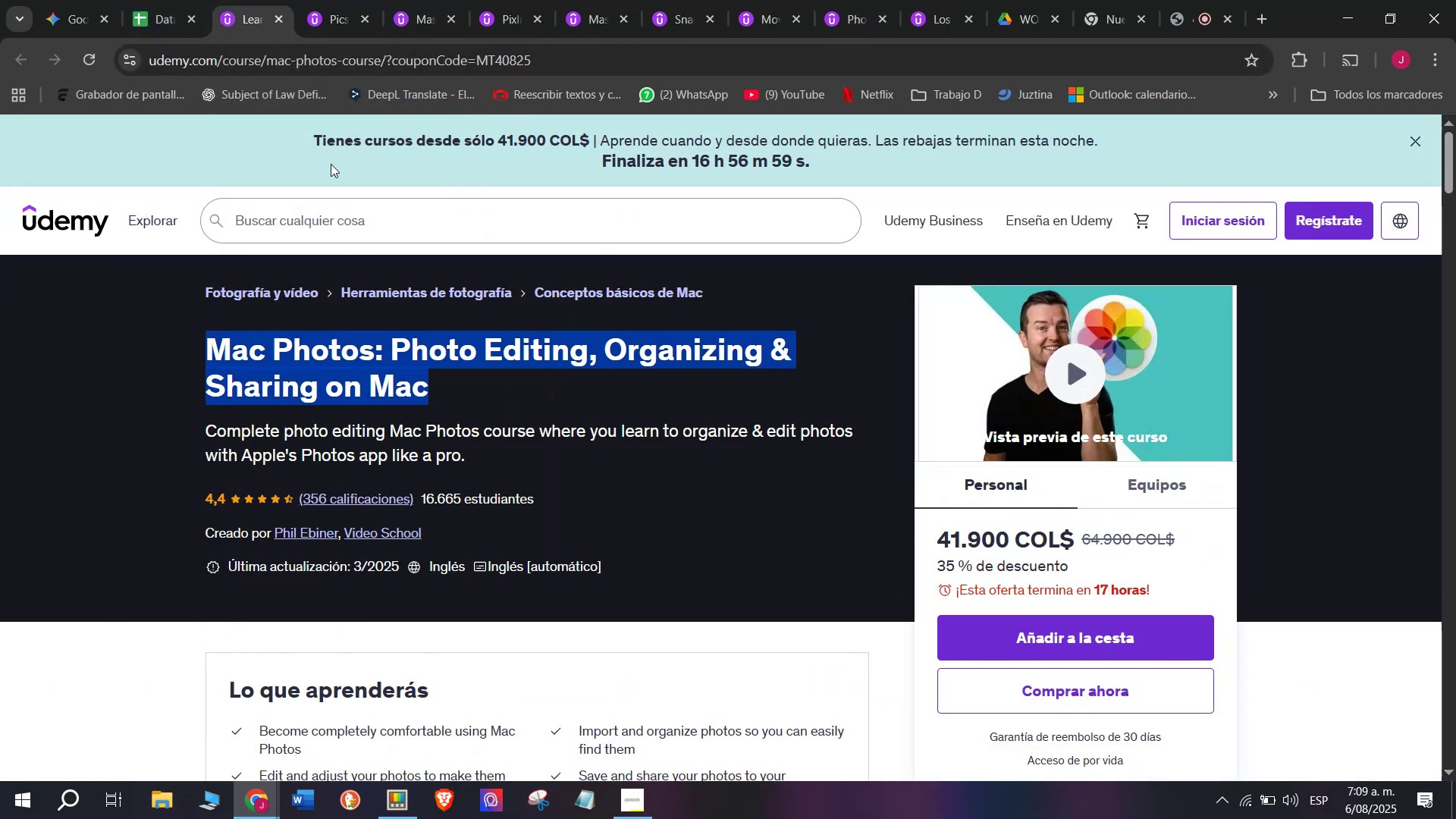 
key(Break)
 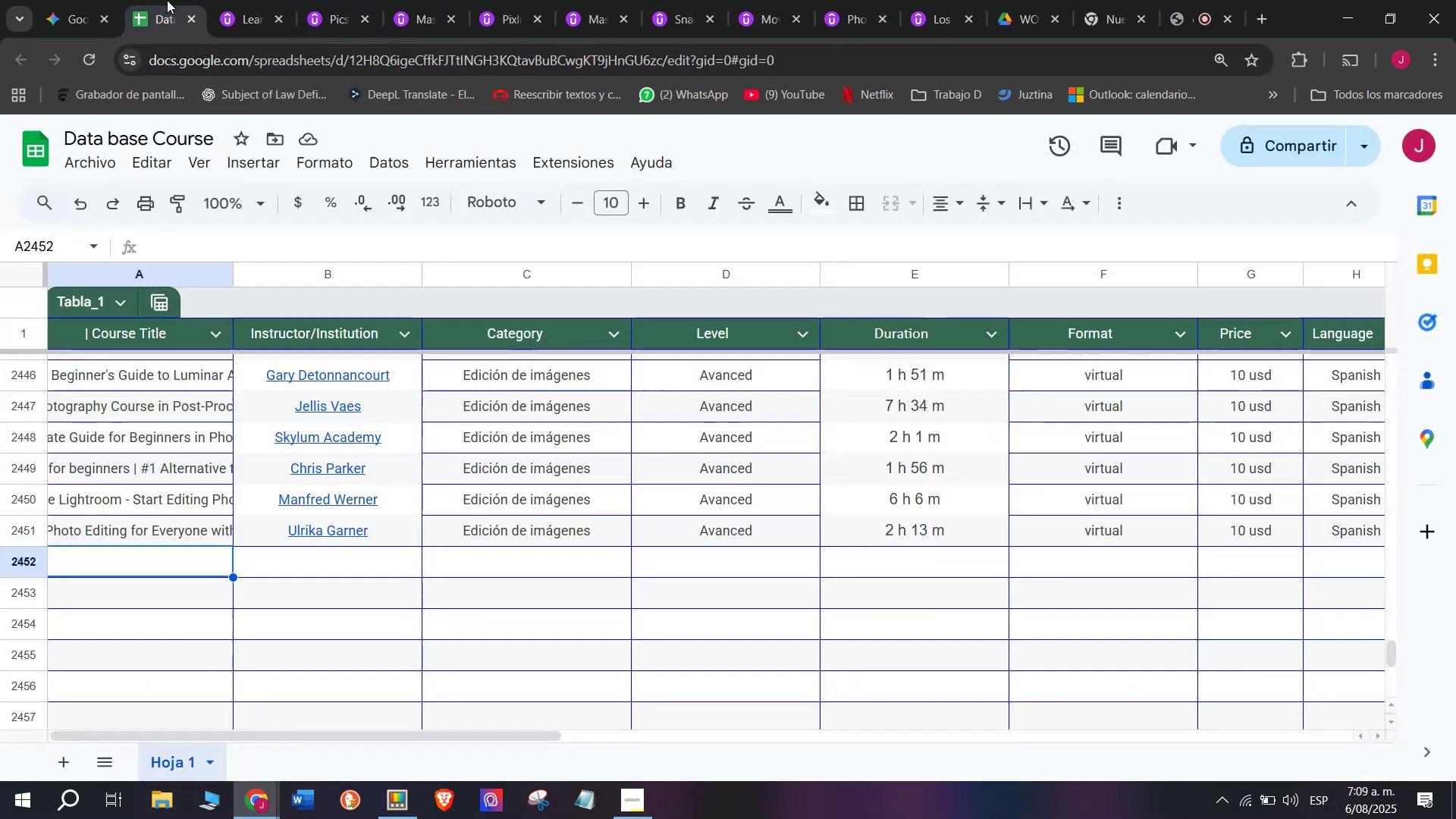 
key(Control+C)
 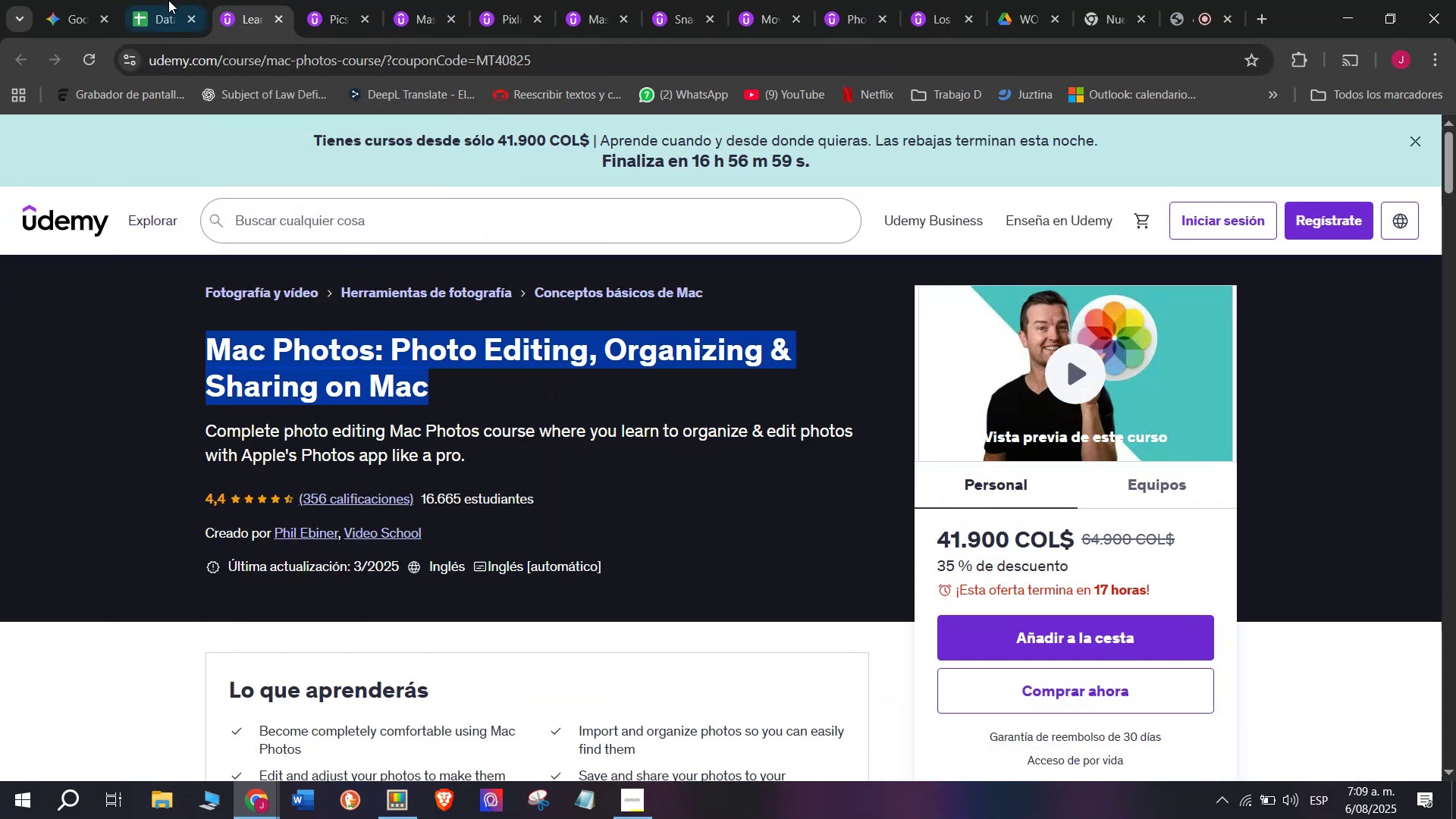 
left_click([167, 0])
 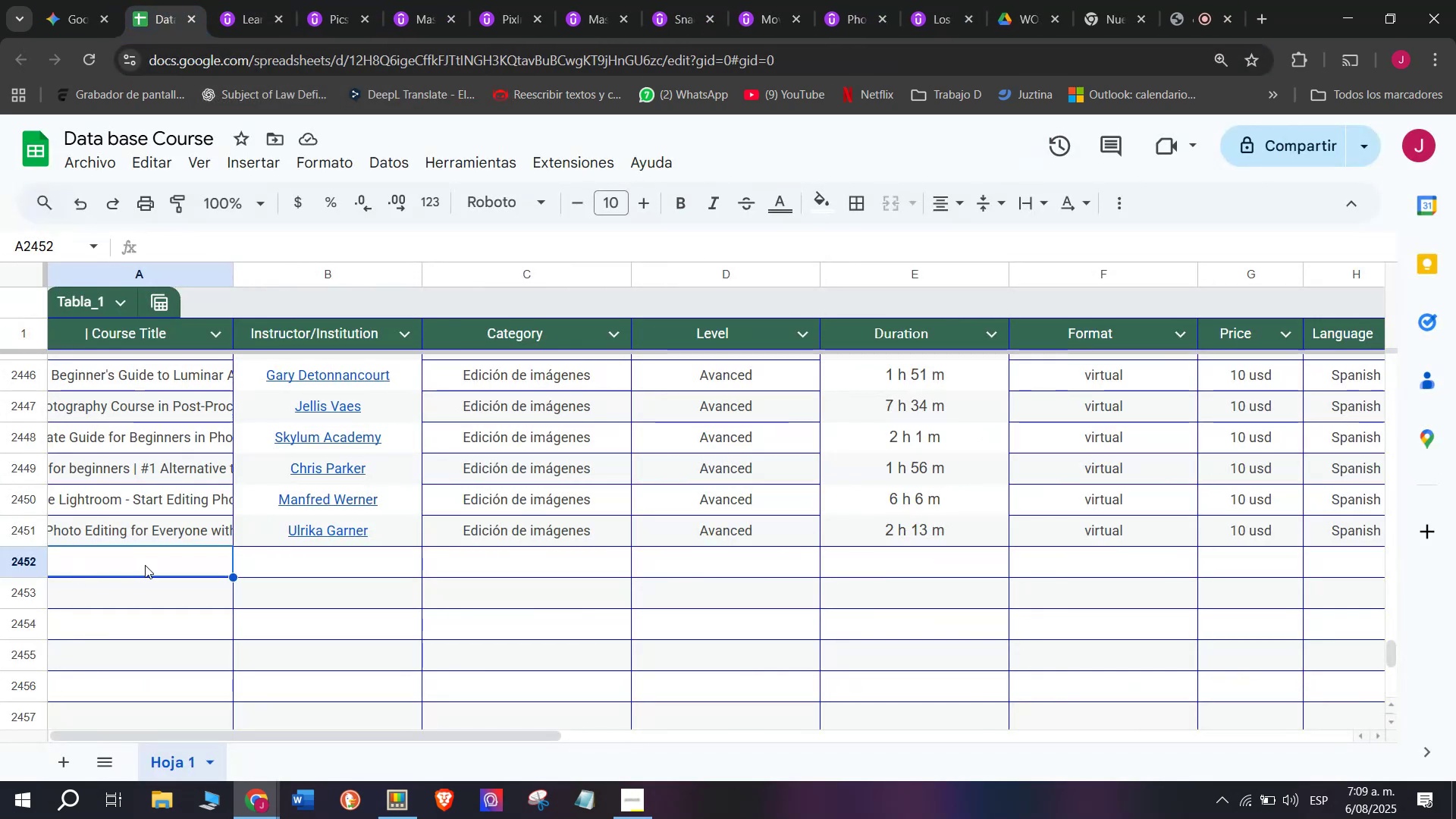 
double_click([145, 564])
 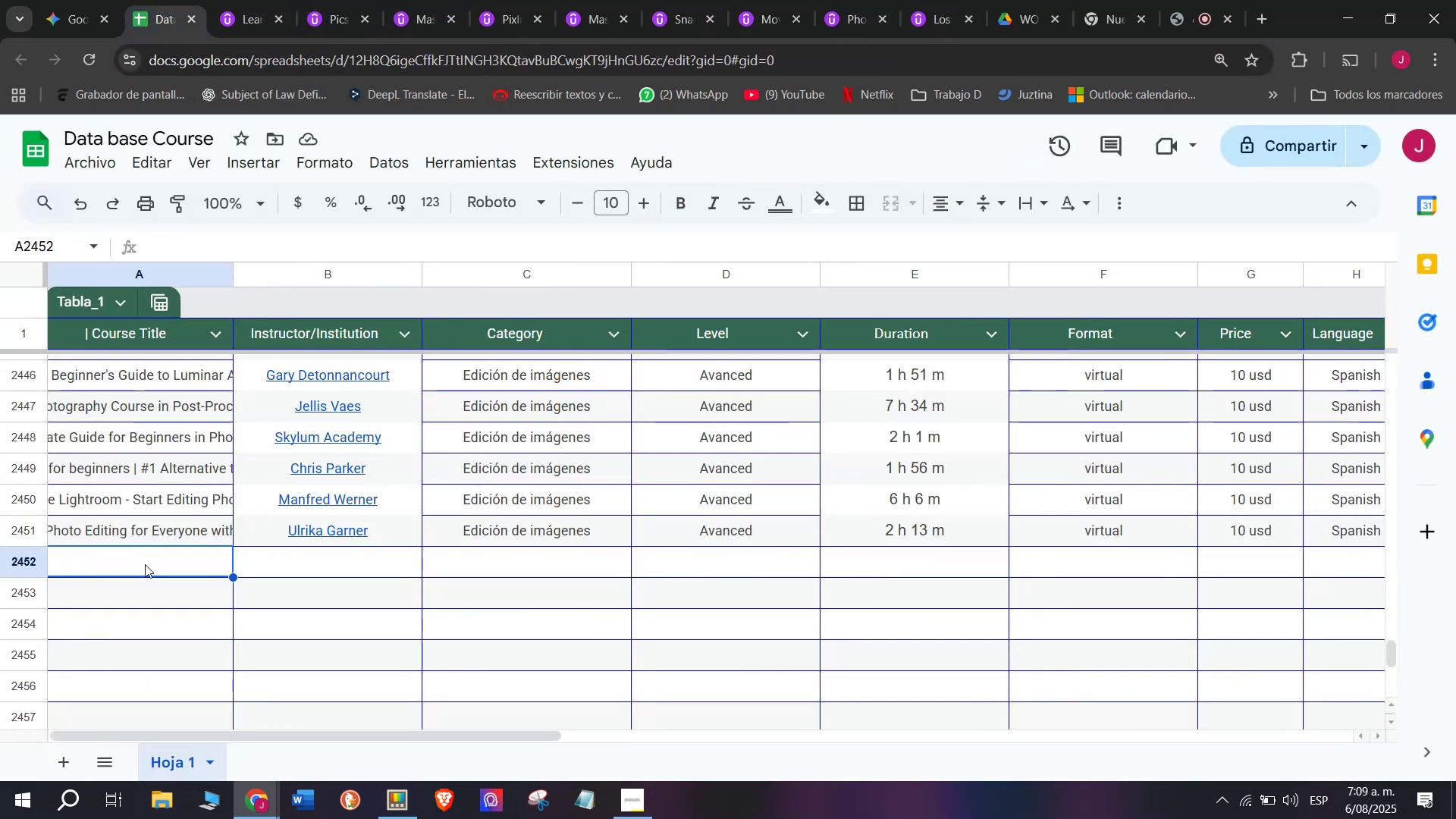 
key(Z)
 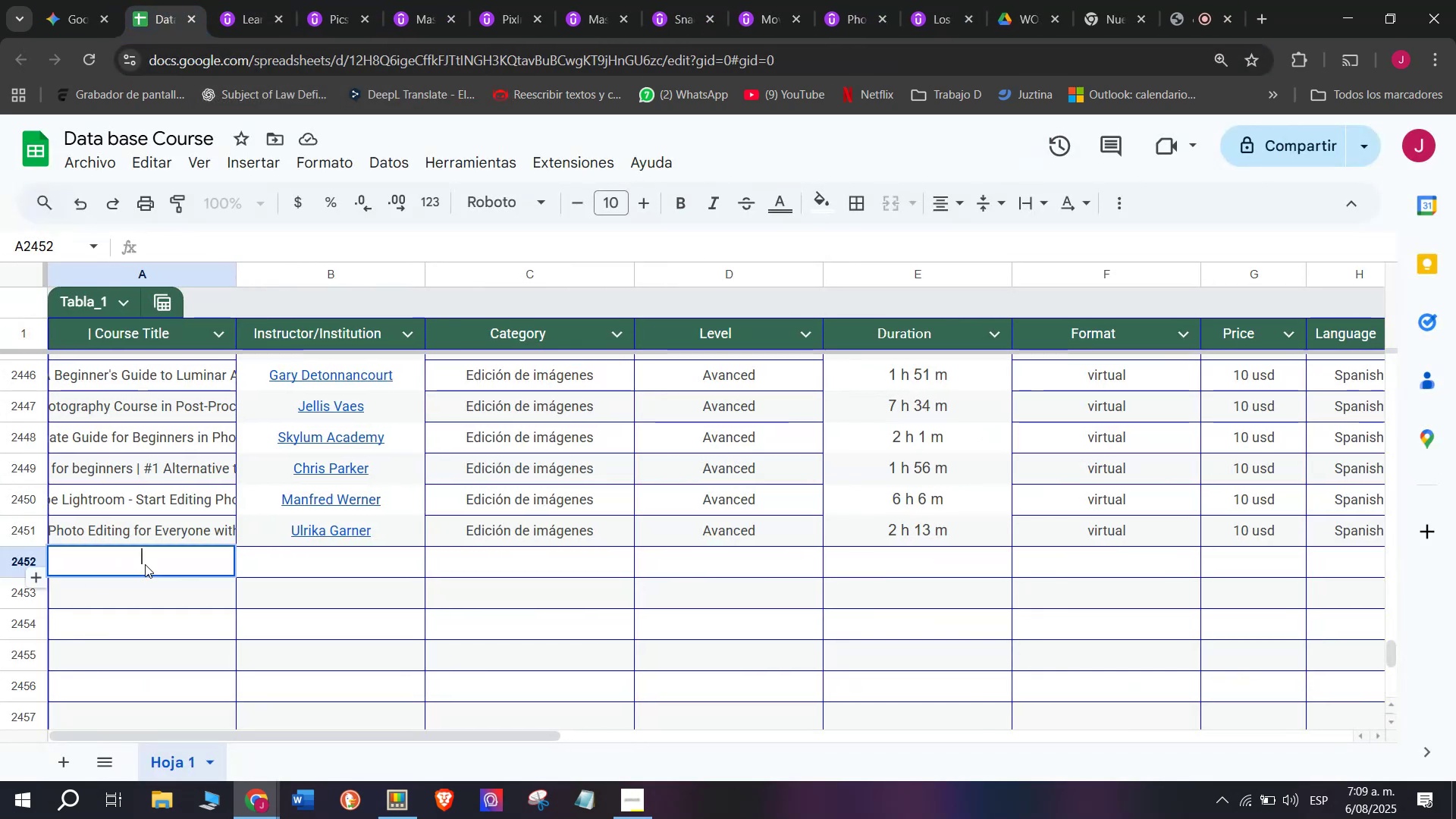 
key(Control+ControlLeft)
 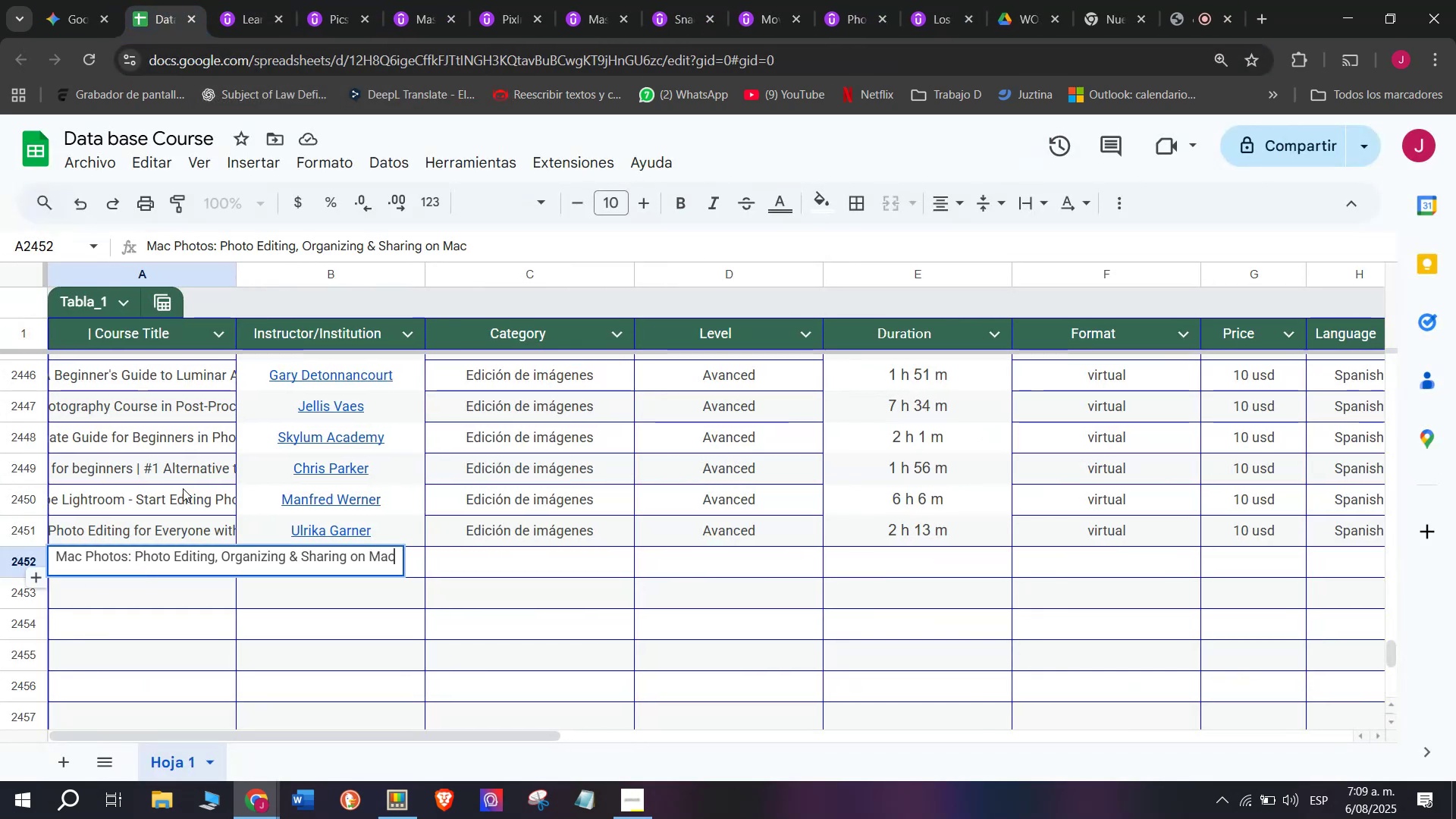 
key(Control+V)
 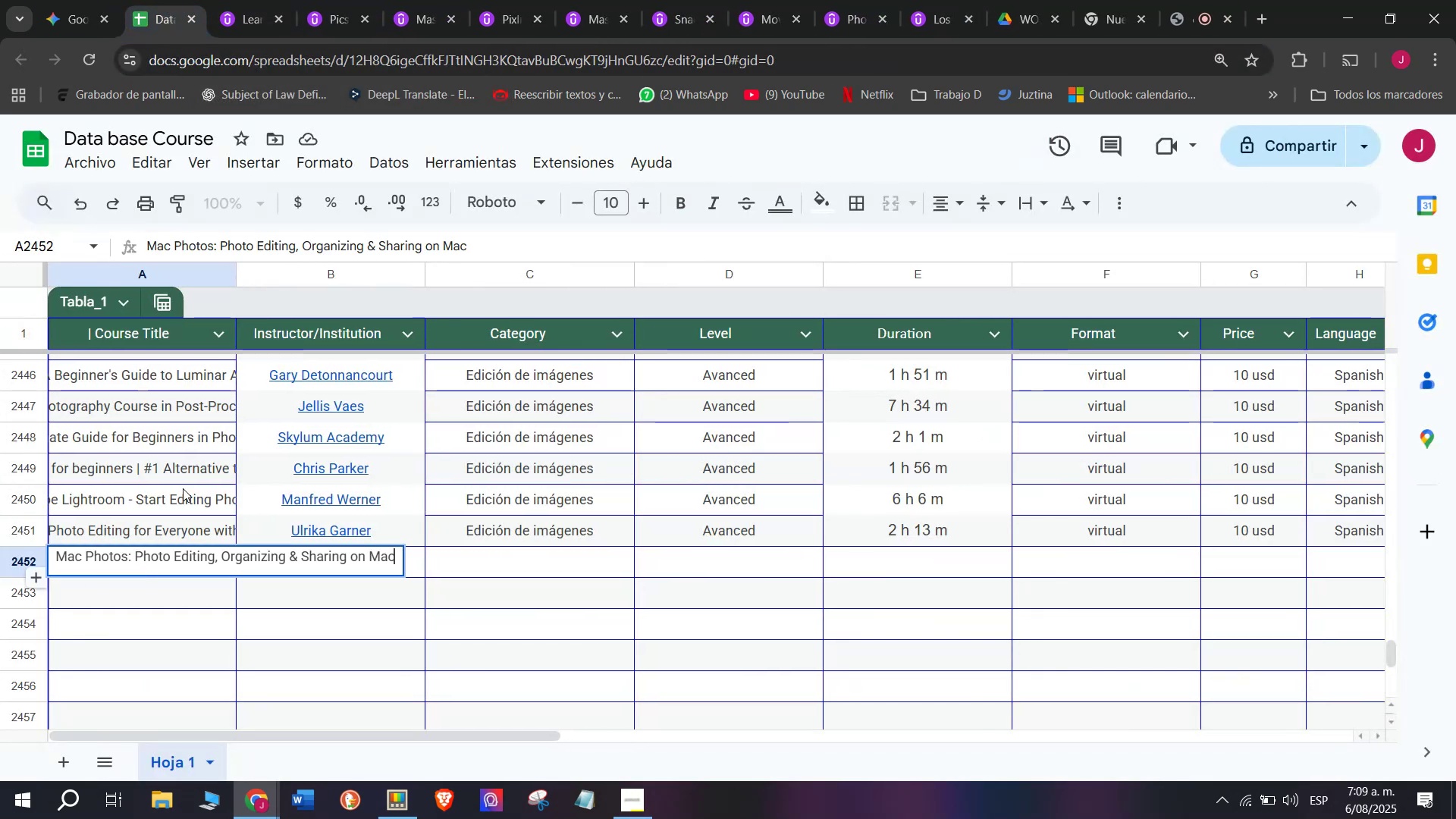 
left_click([183, 488])
 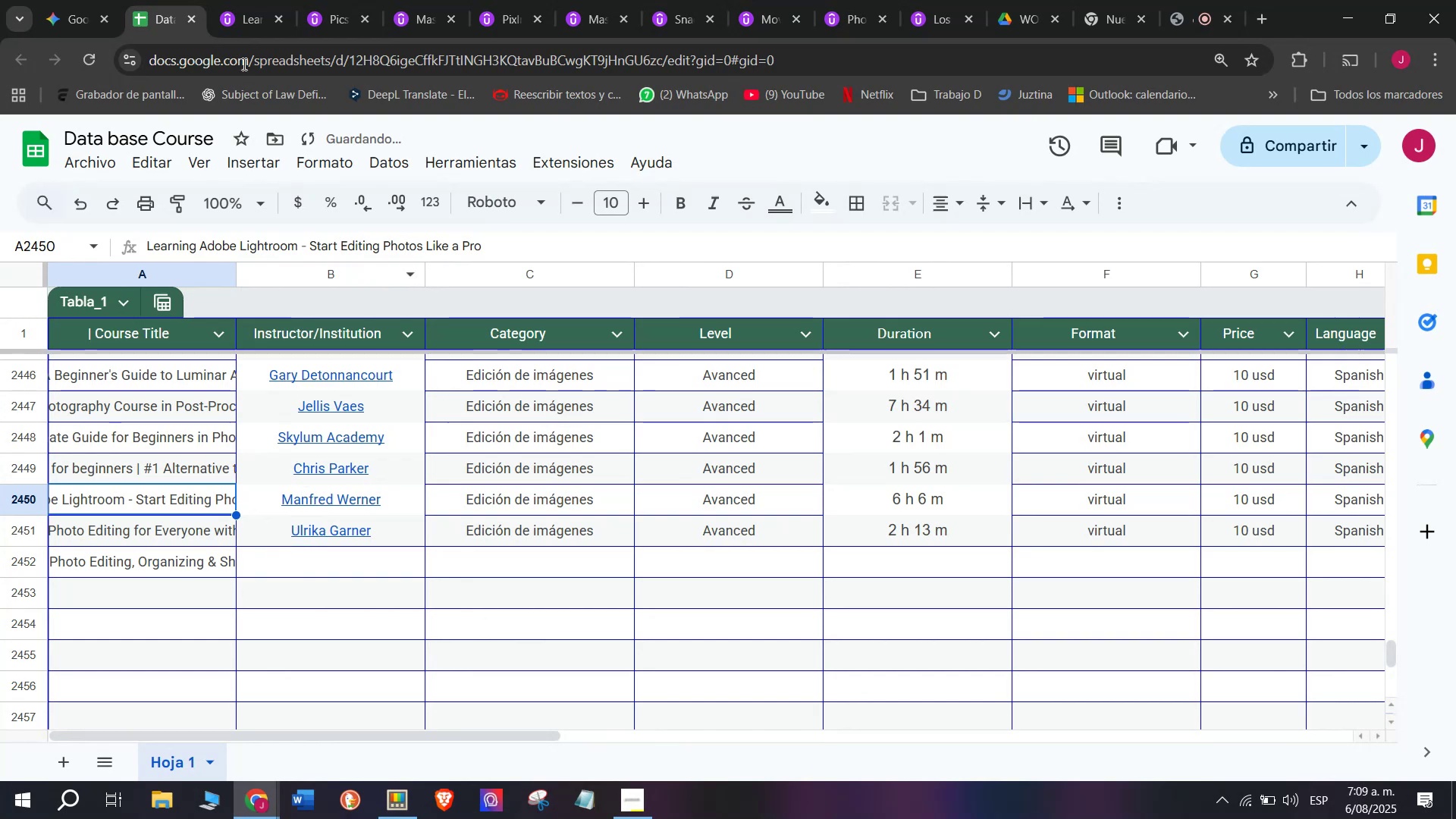 
left_click([221, 0])
 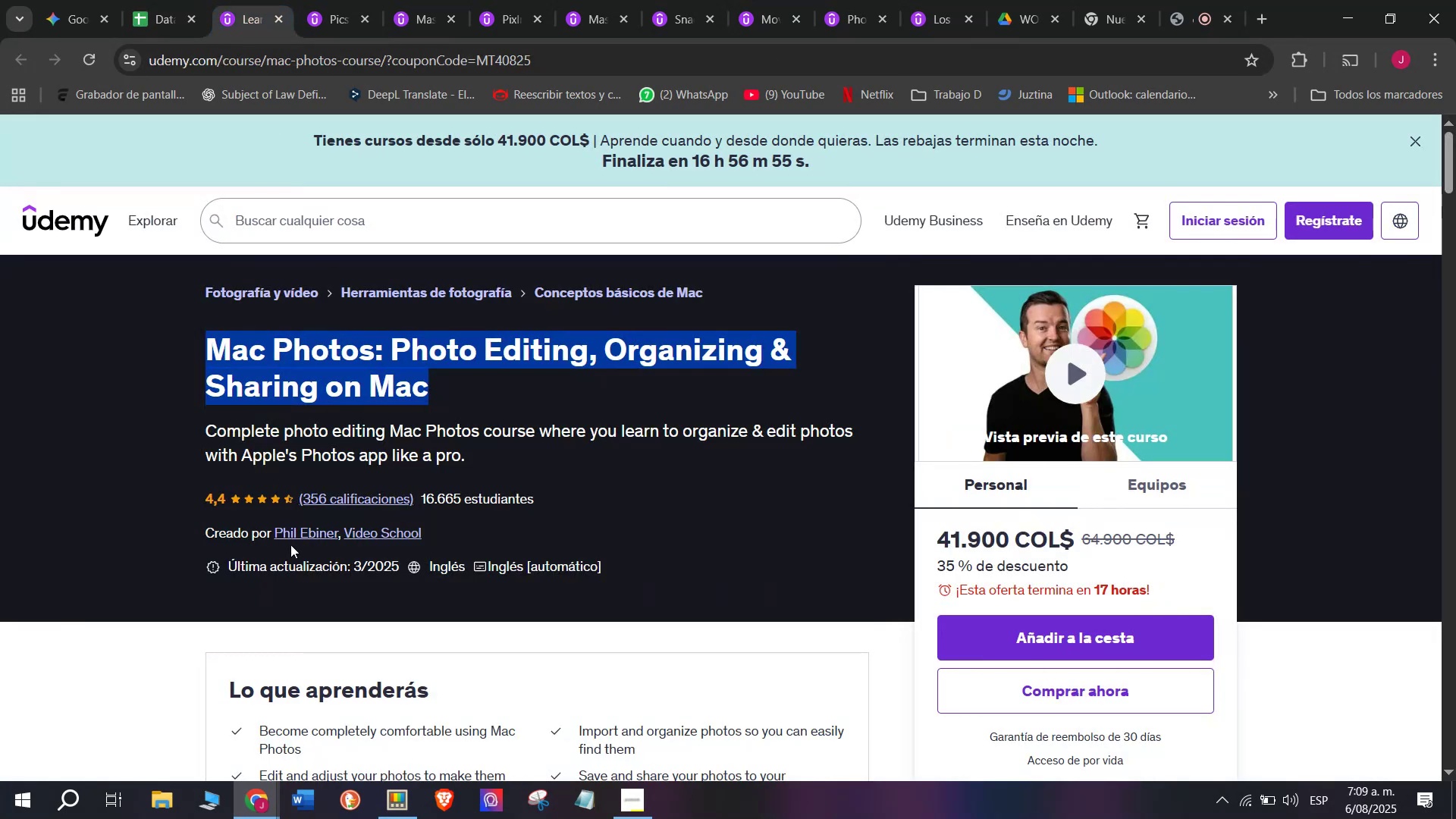 
left_click([294, 535])
 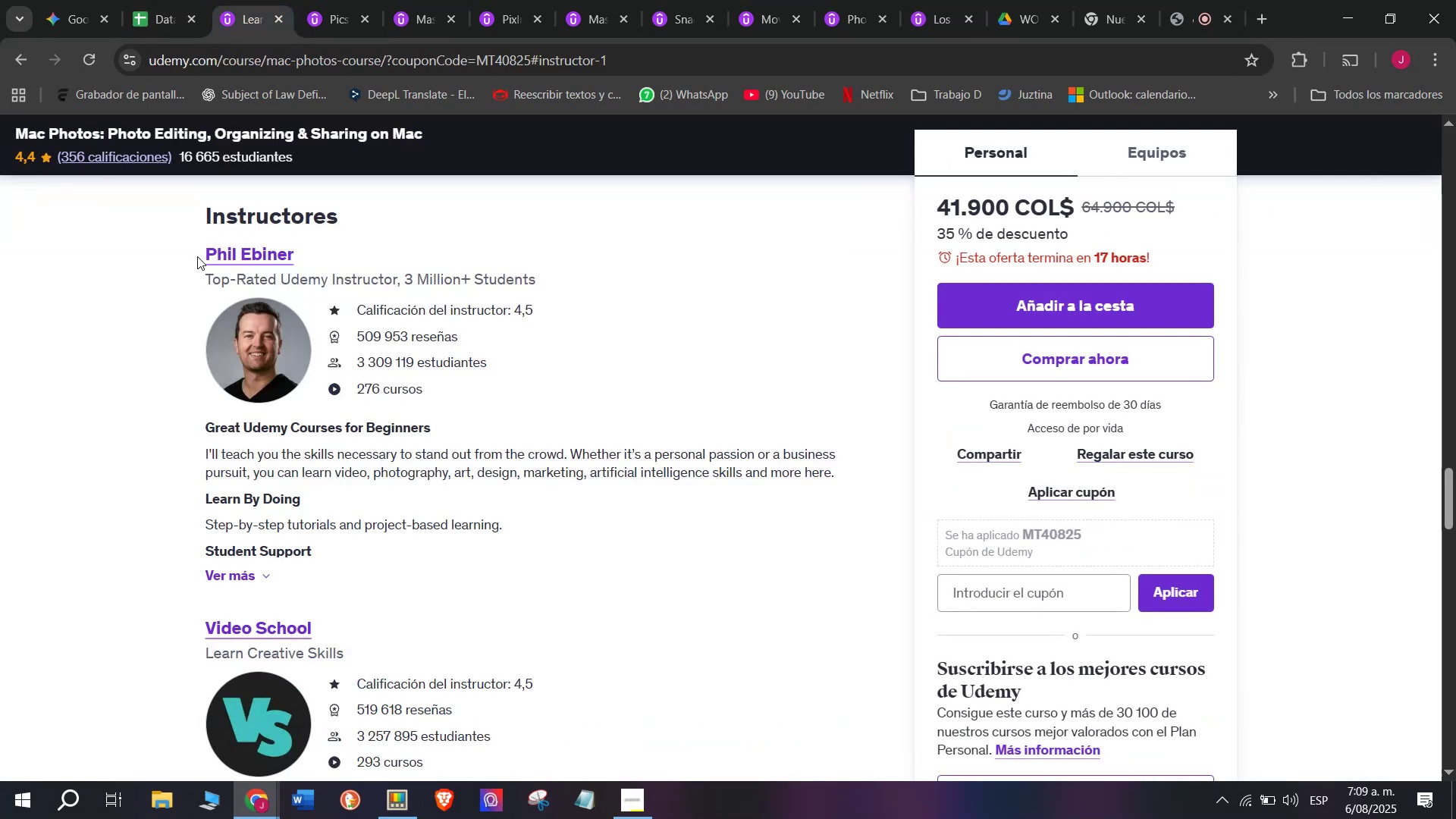 
left_click_drag(start_coordinate=[155, 265], to_coordinate=[303, 241])
 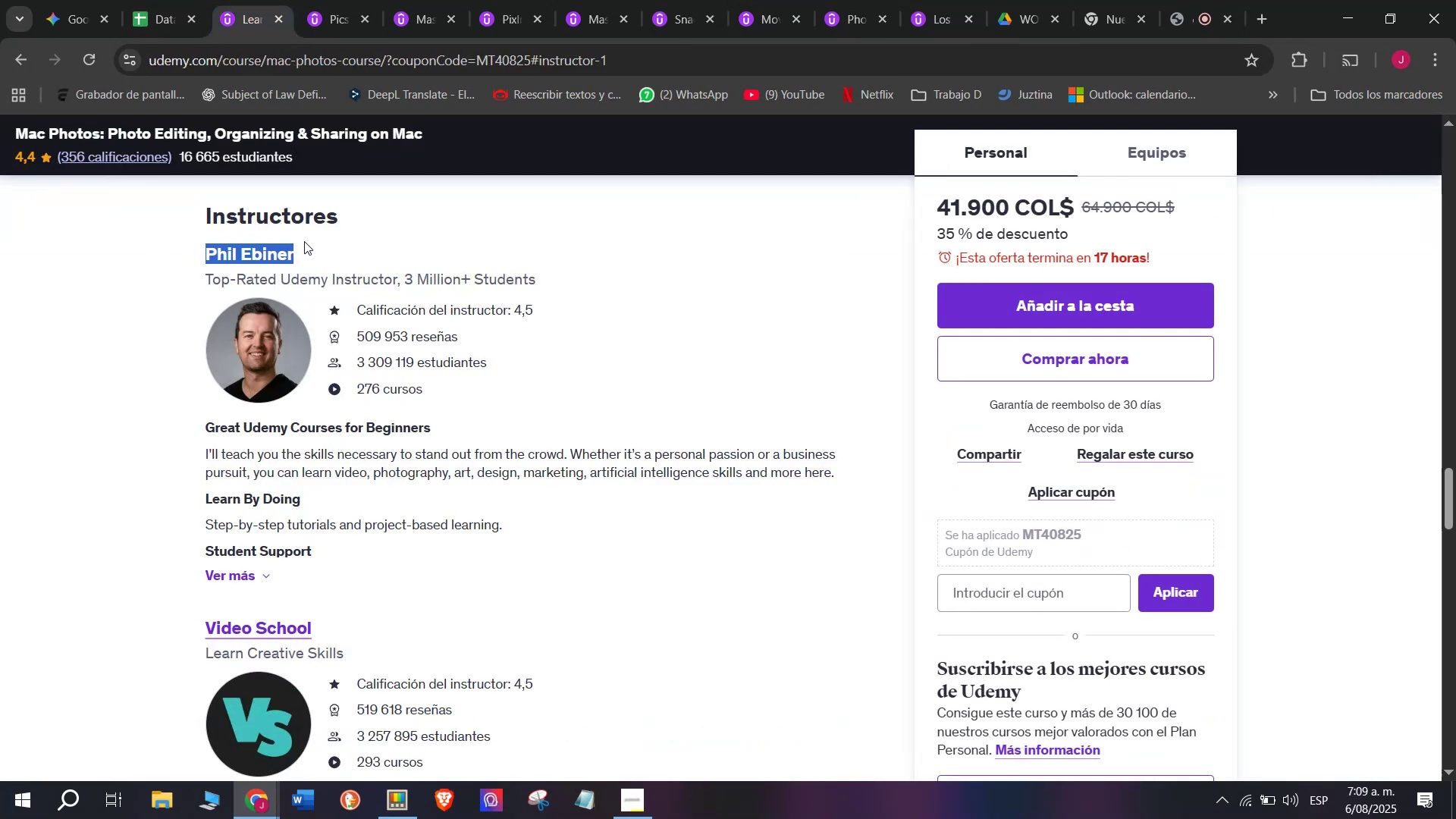 
key(Control+ControlLeft)
 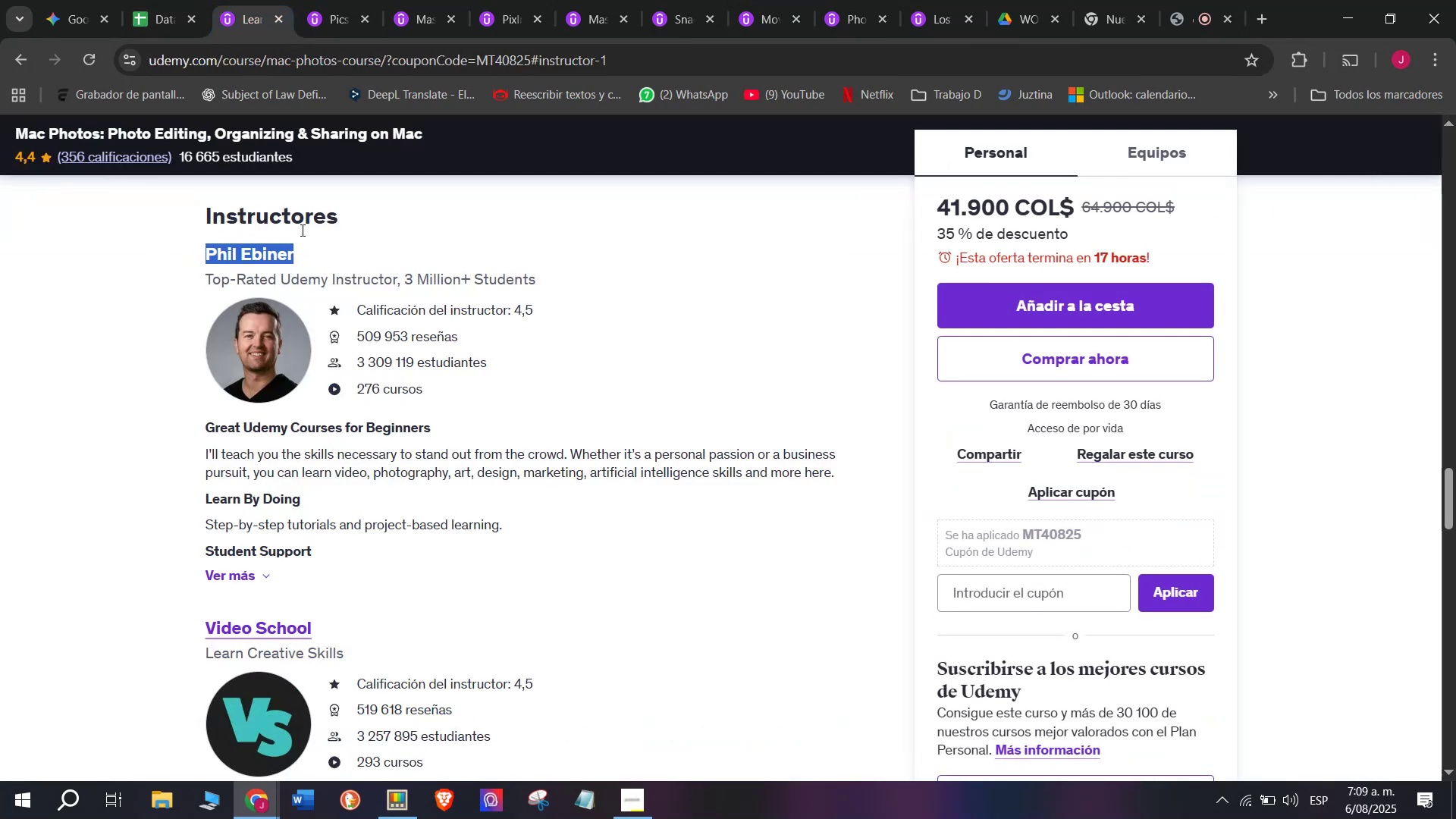 
key(Break)
 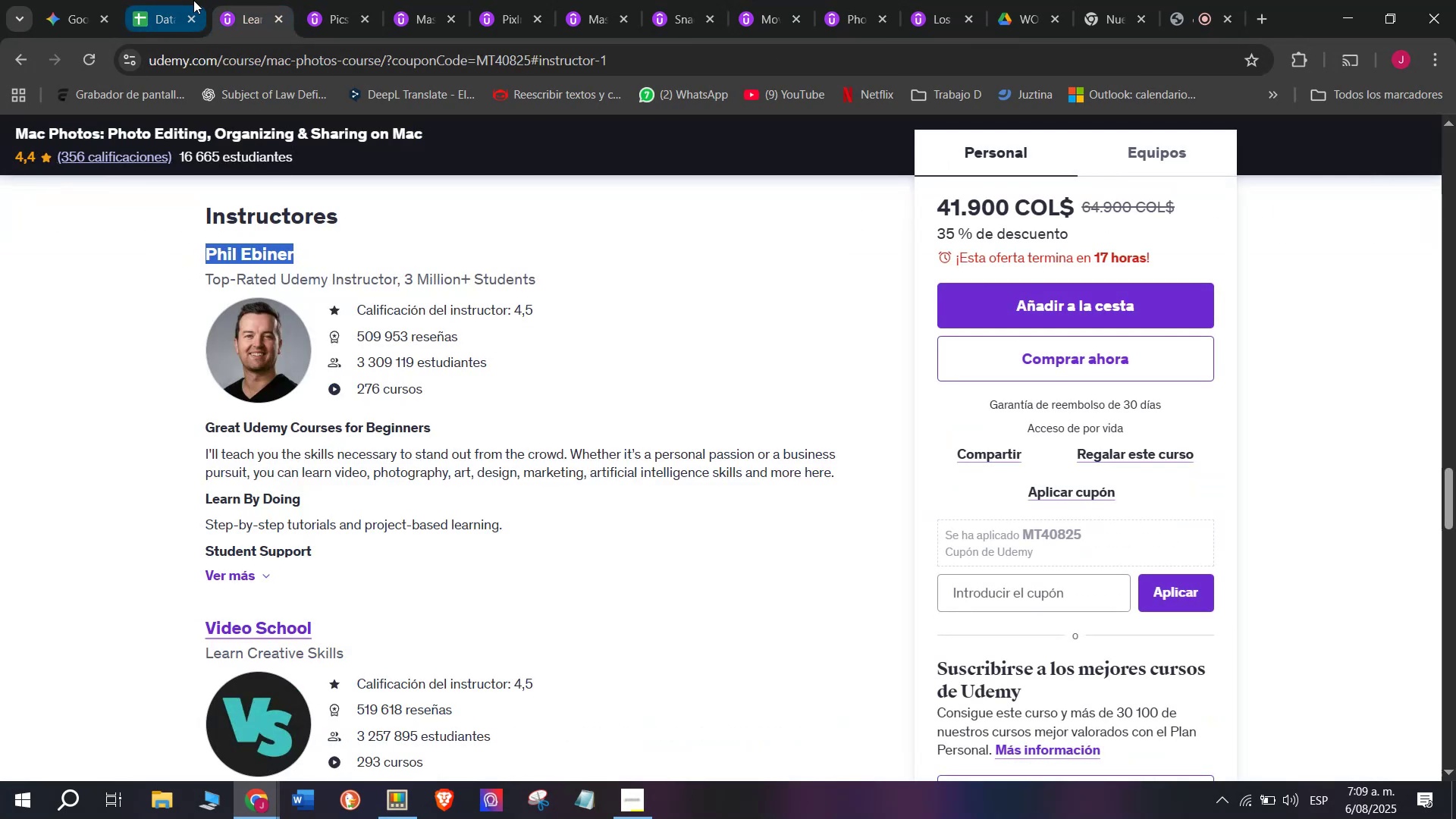 
key(Control+C)
 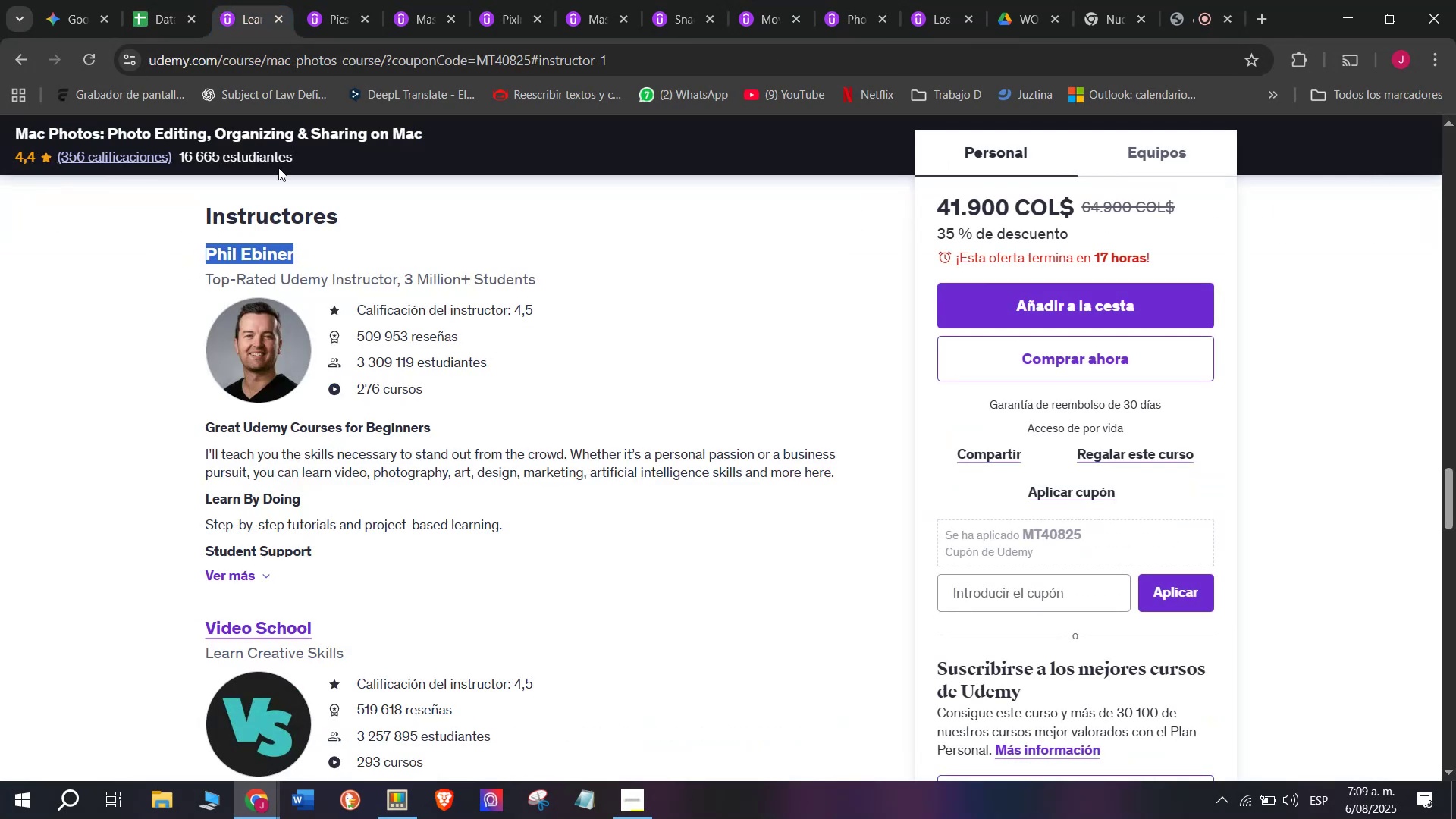 
key(Break)
 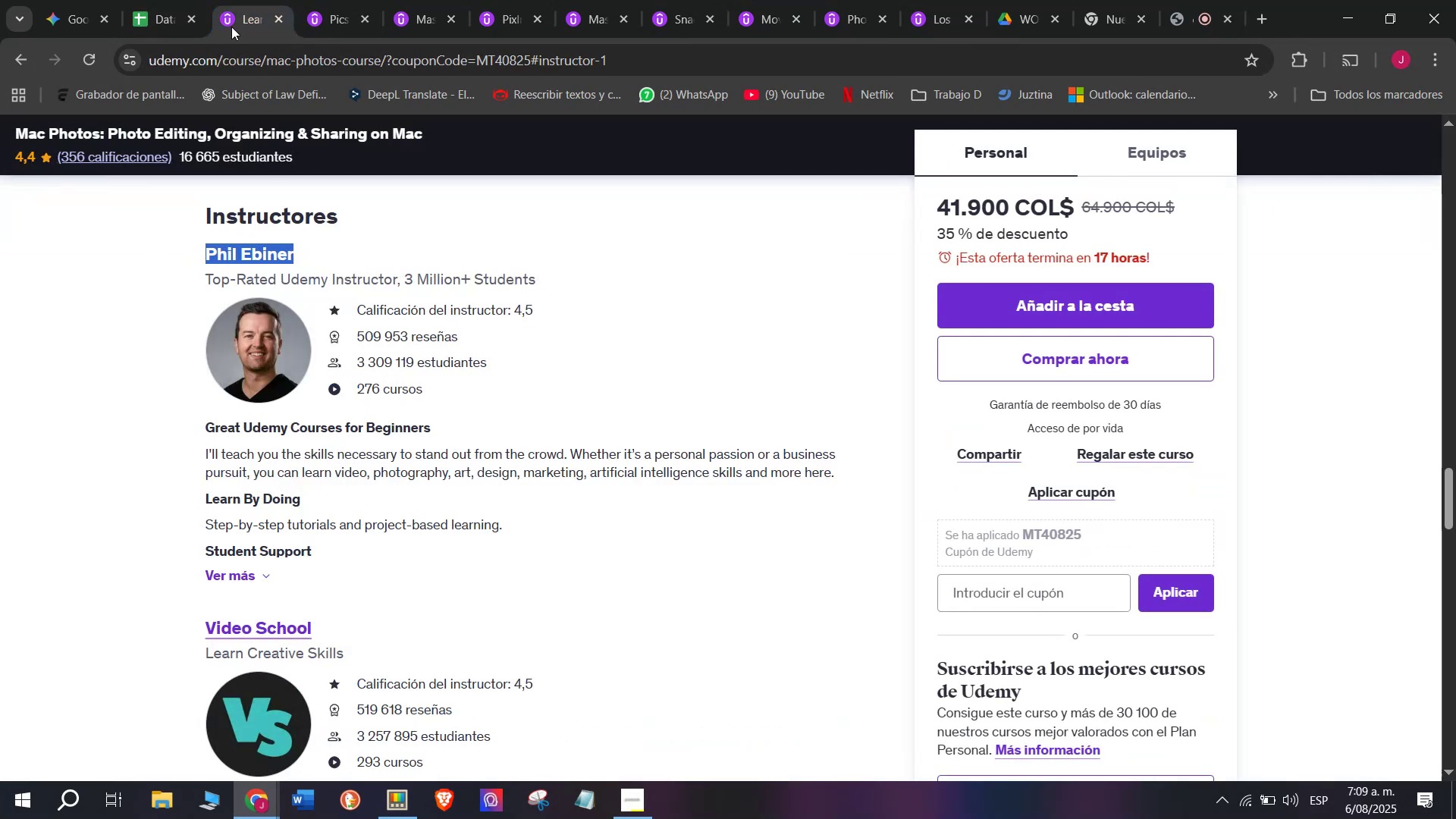 
key(Control+ControlLeft)
 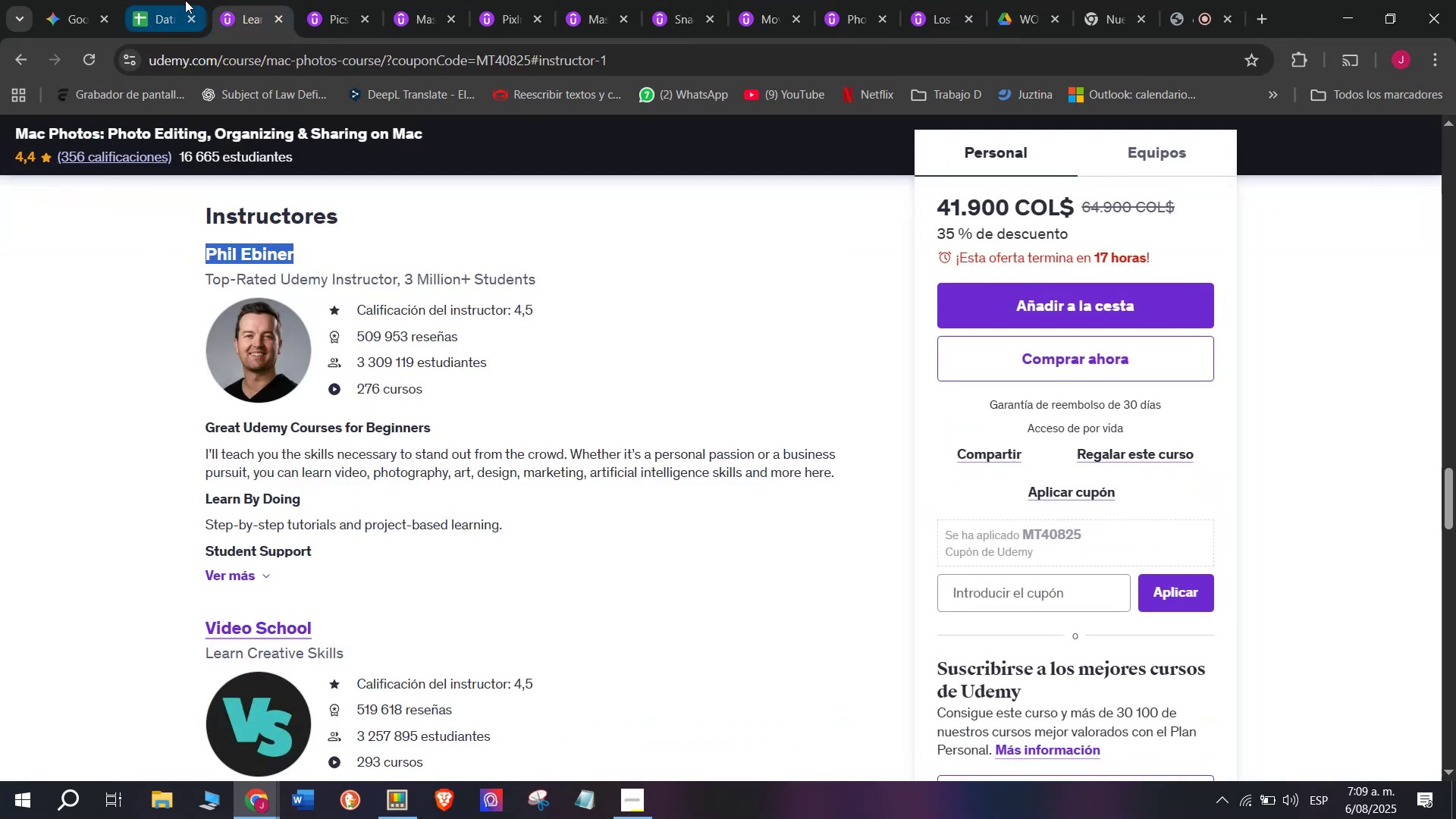 
key(Control+C)
 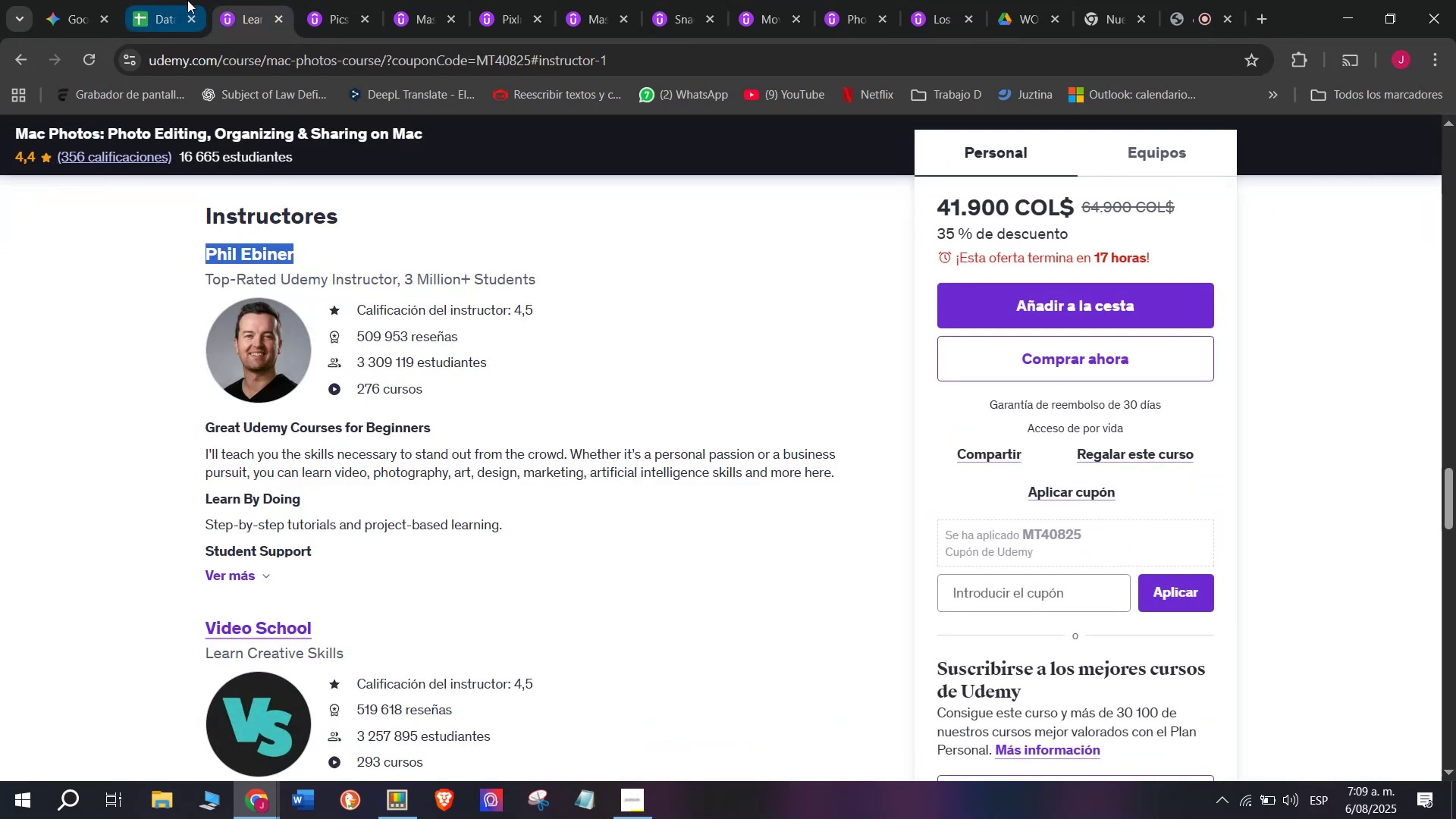 
left_click([185, 0])
 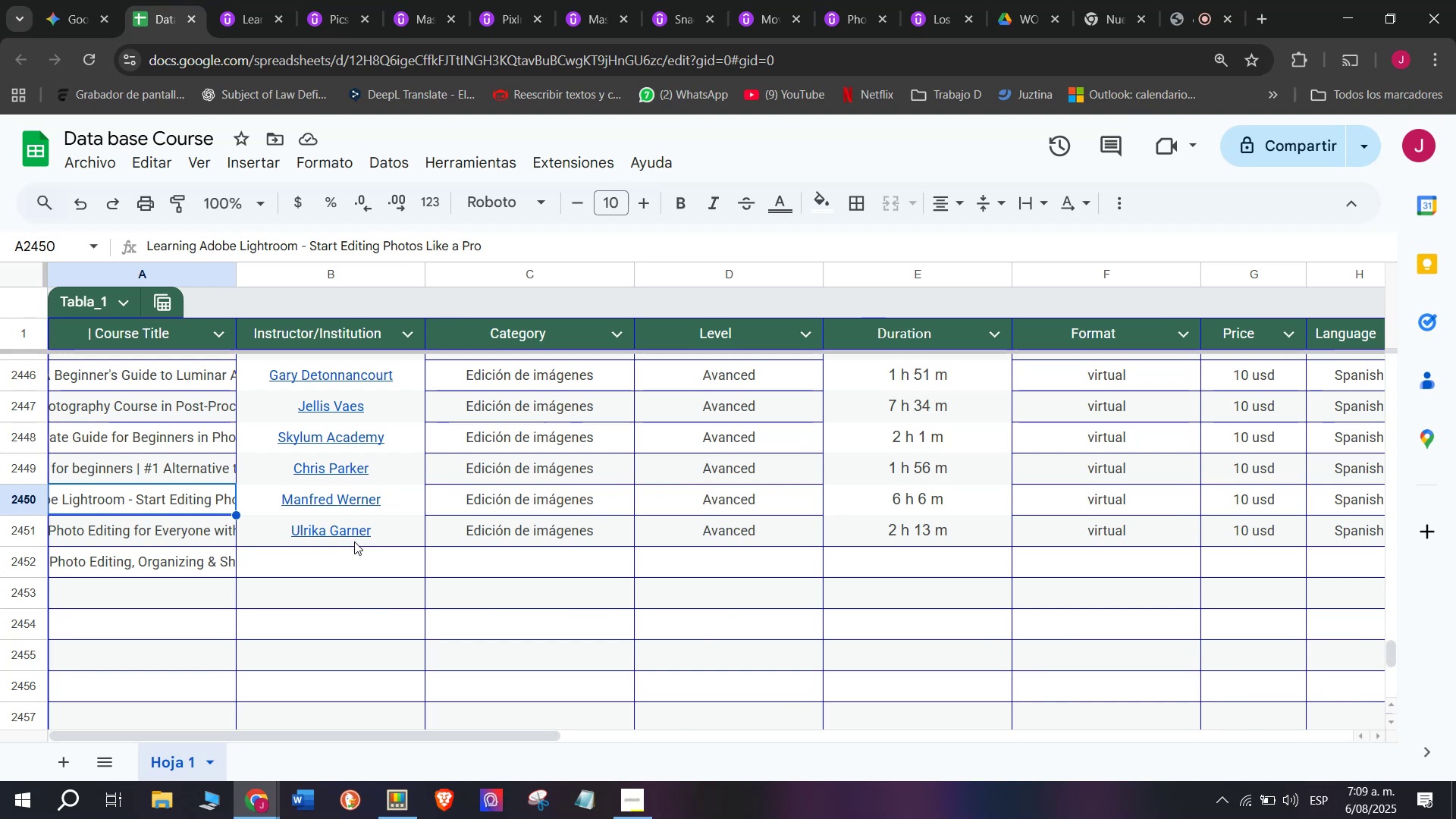 
left_click([354, 549])
 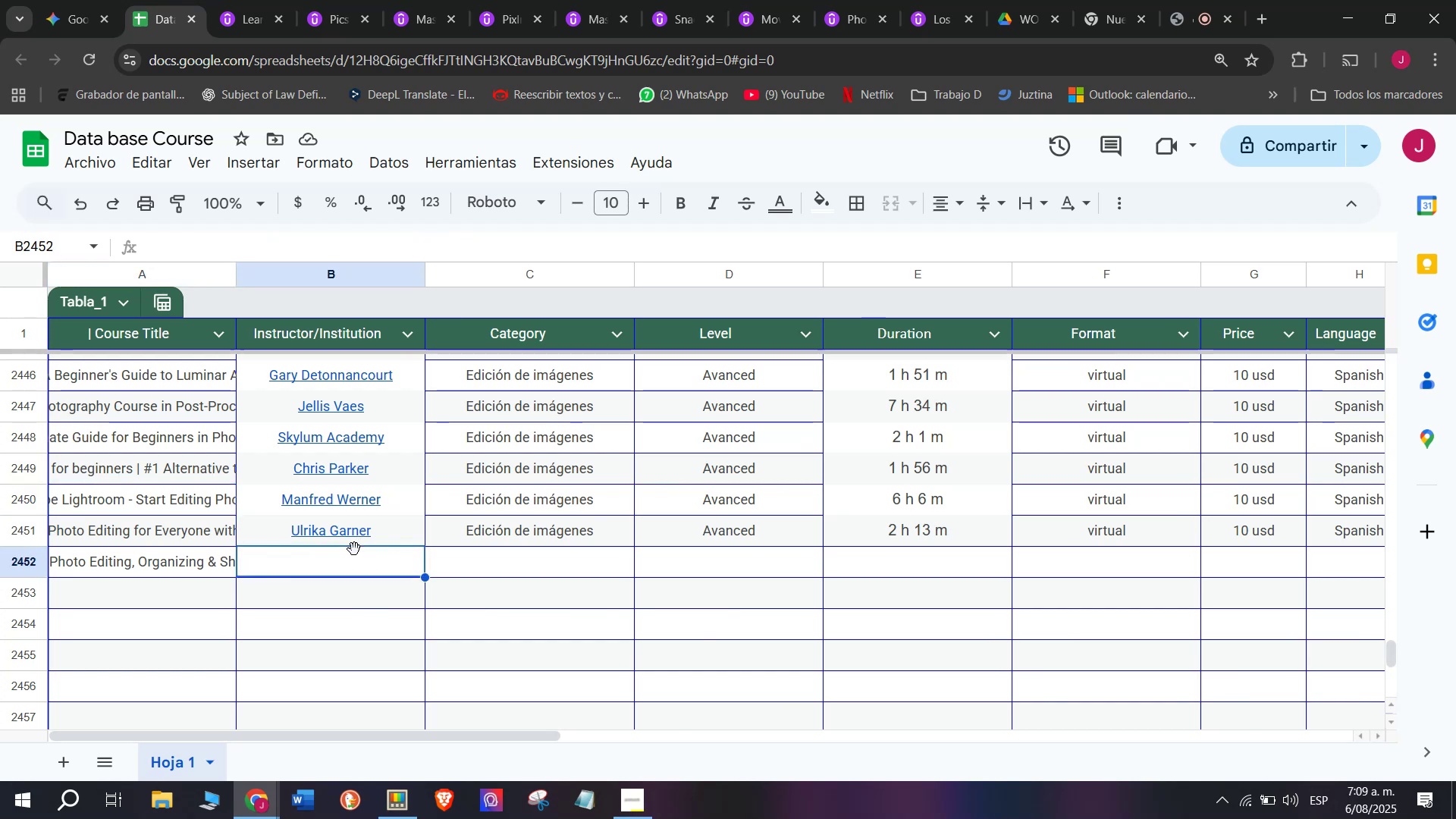 
key(Control+ControlLeft)
 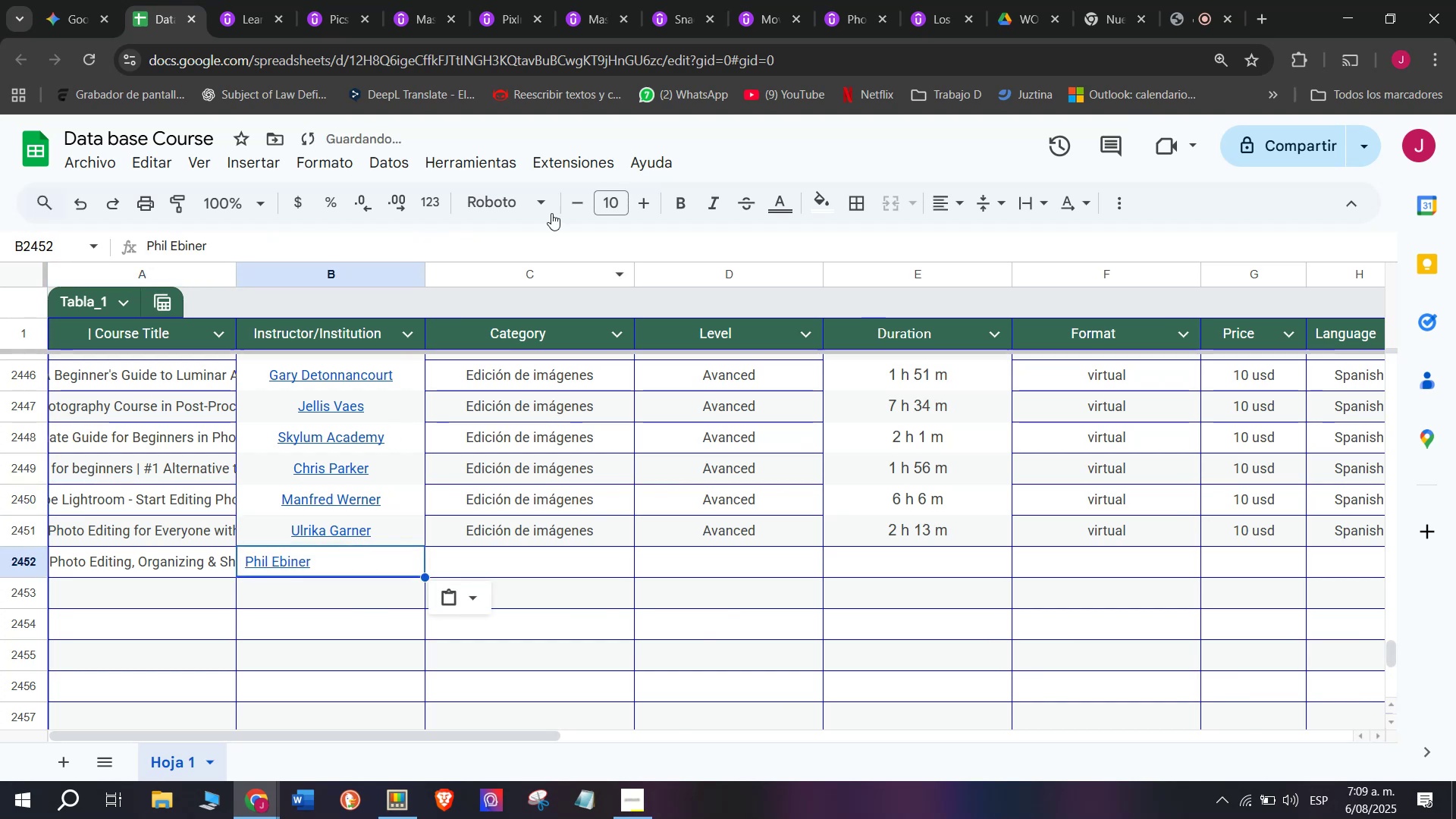 
key(Z)
 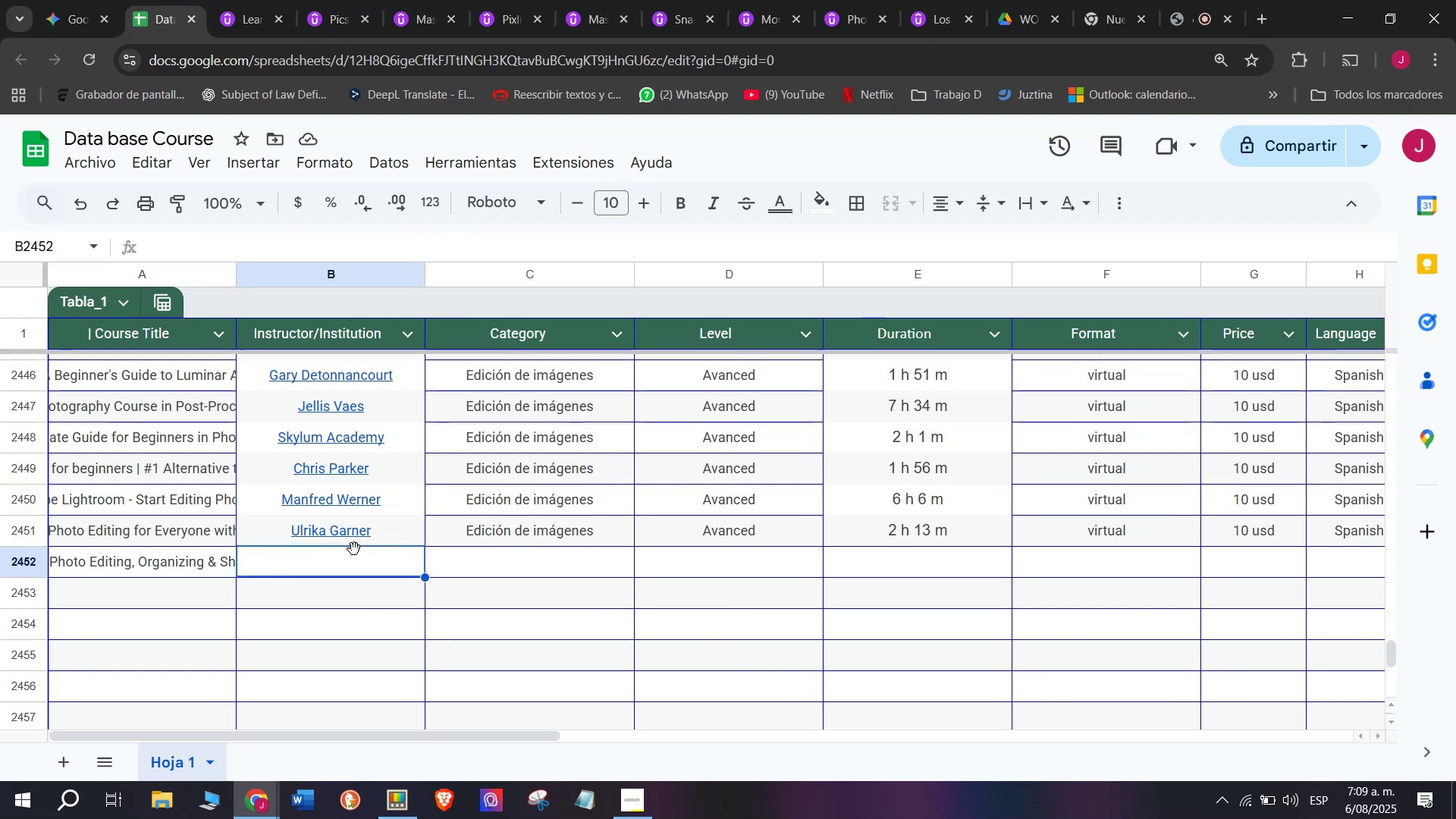 
key(Control+V)
 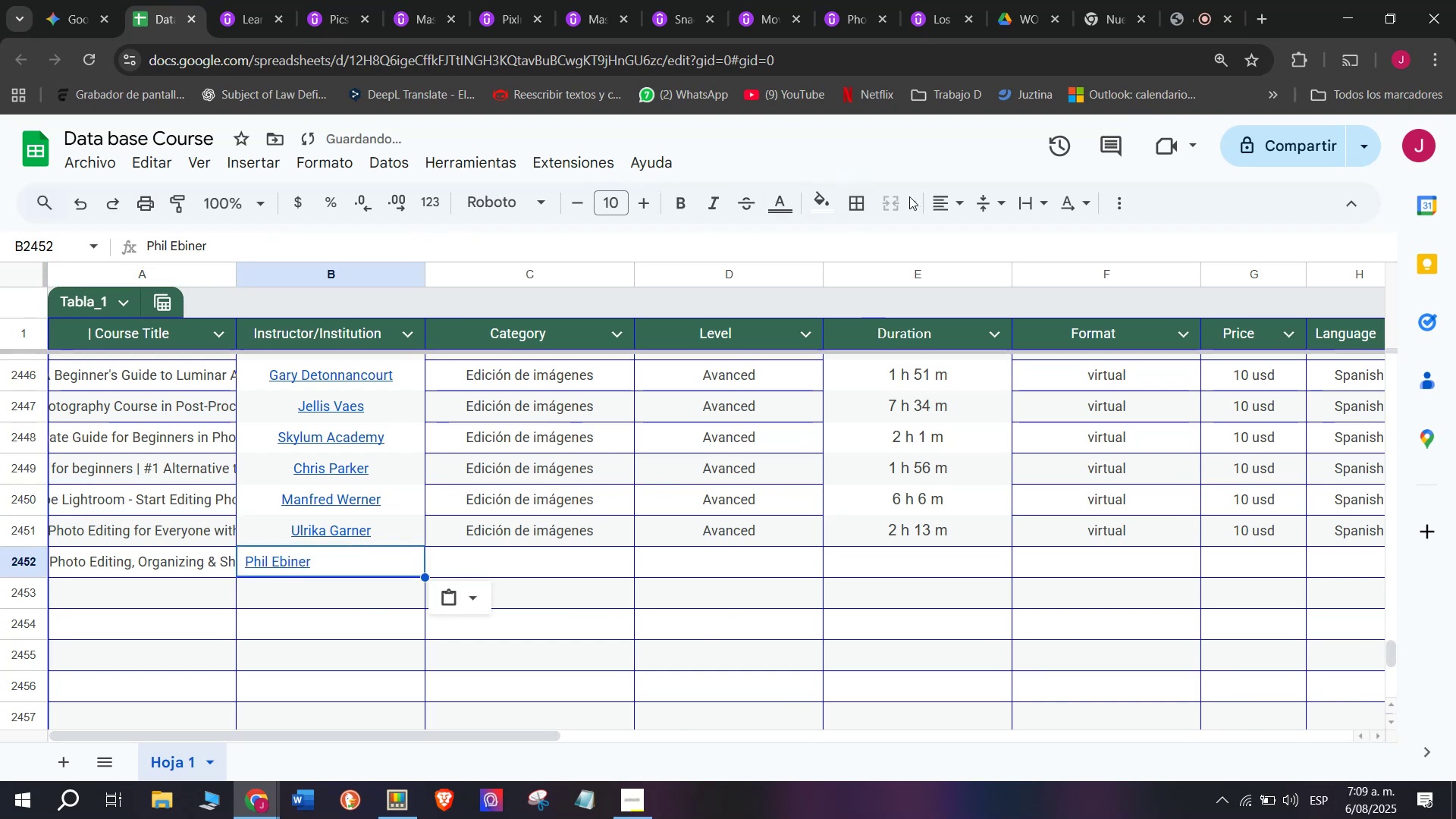 
left_click([933, 197])
 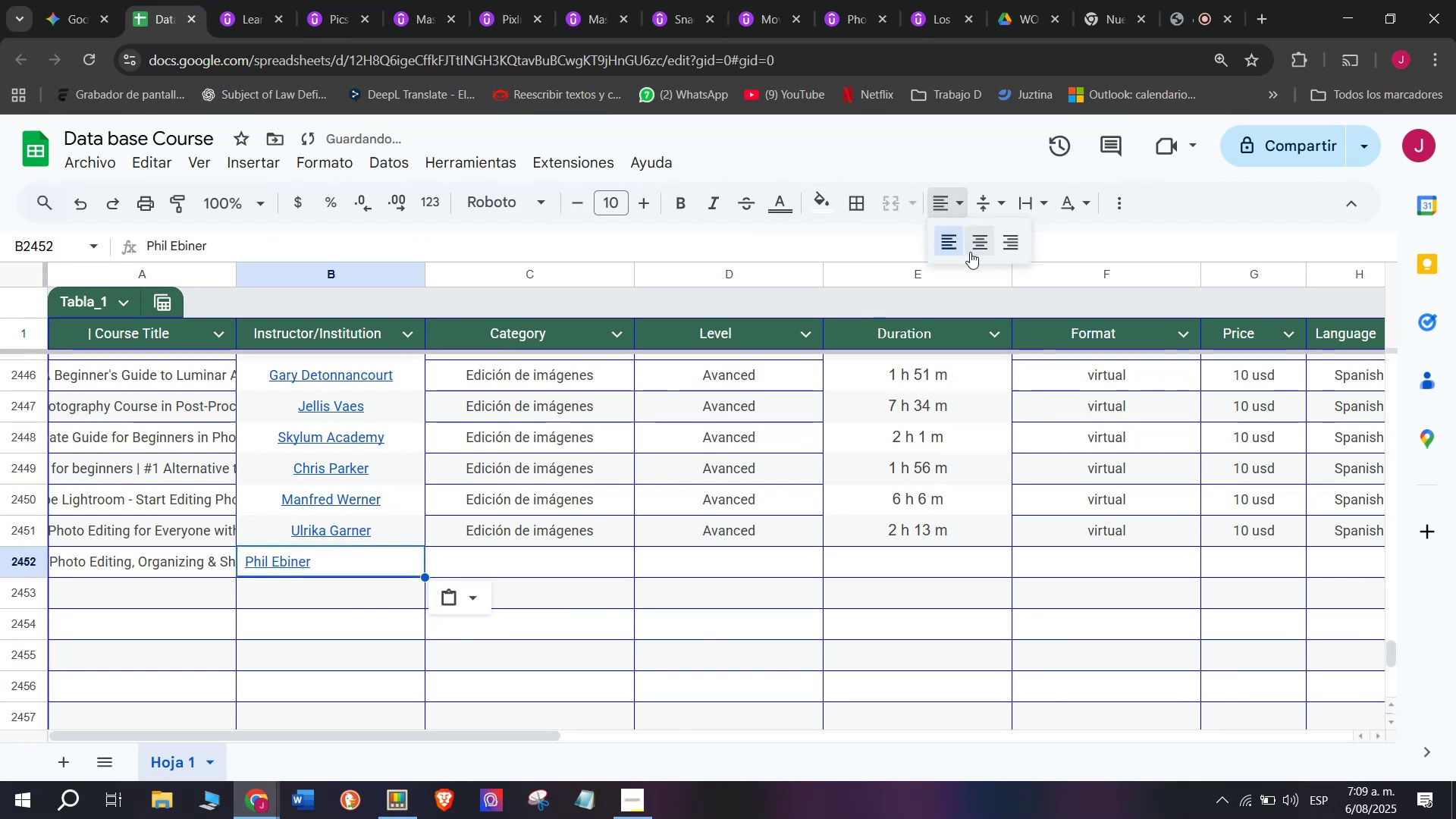 
left_click([971, 252])
 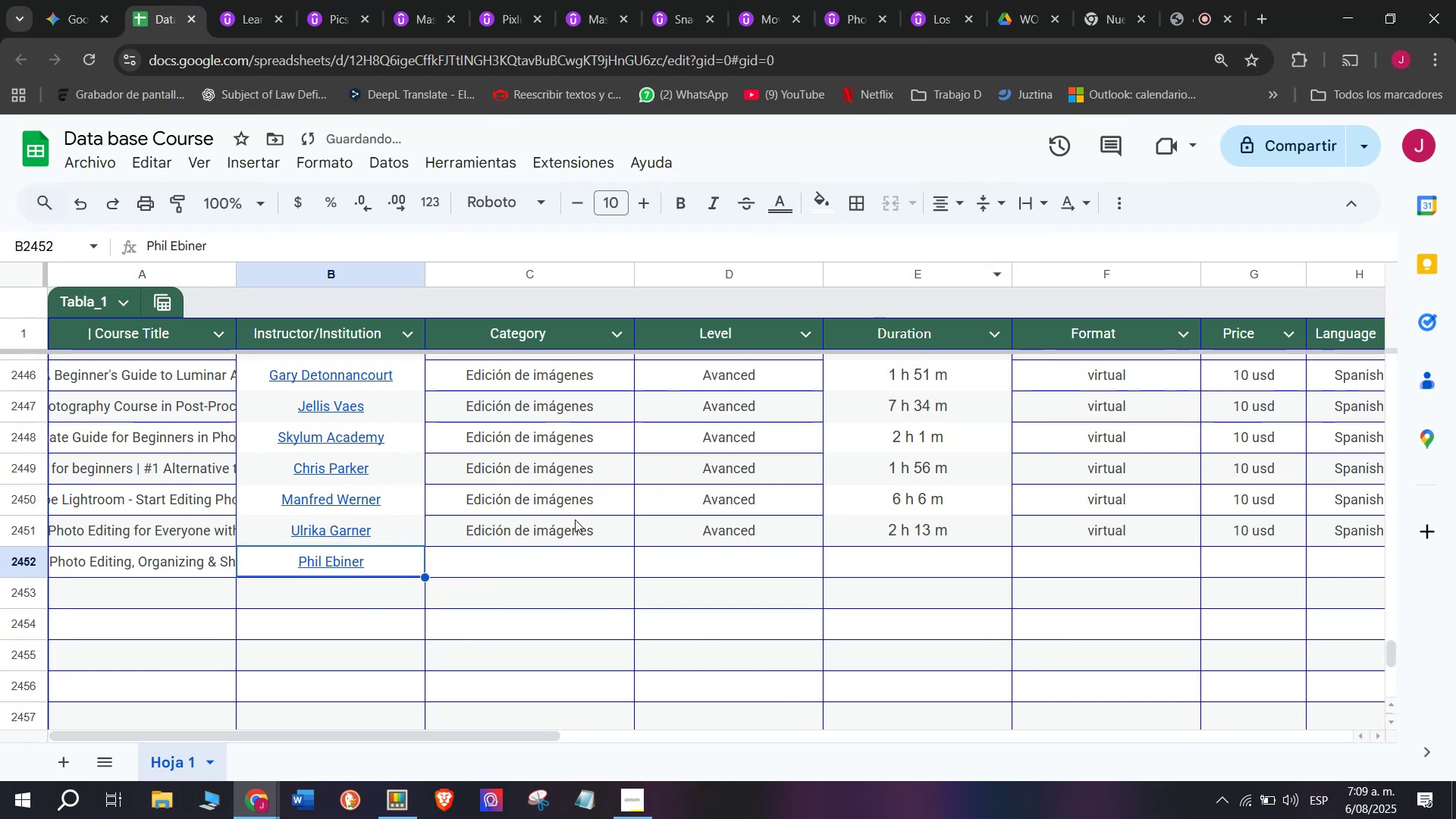 
left_click([573, 526])
 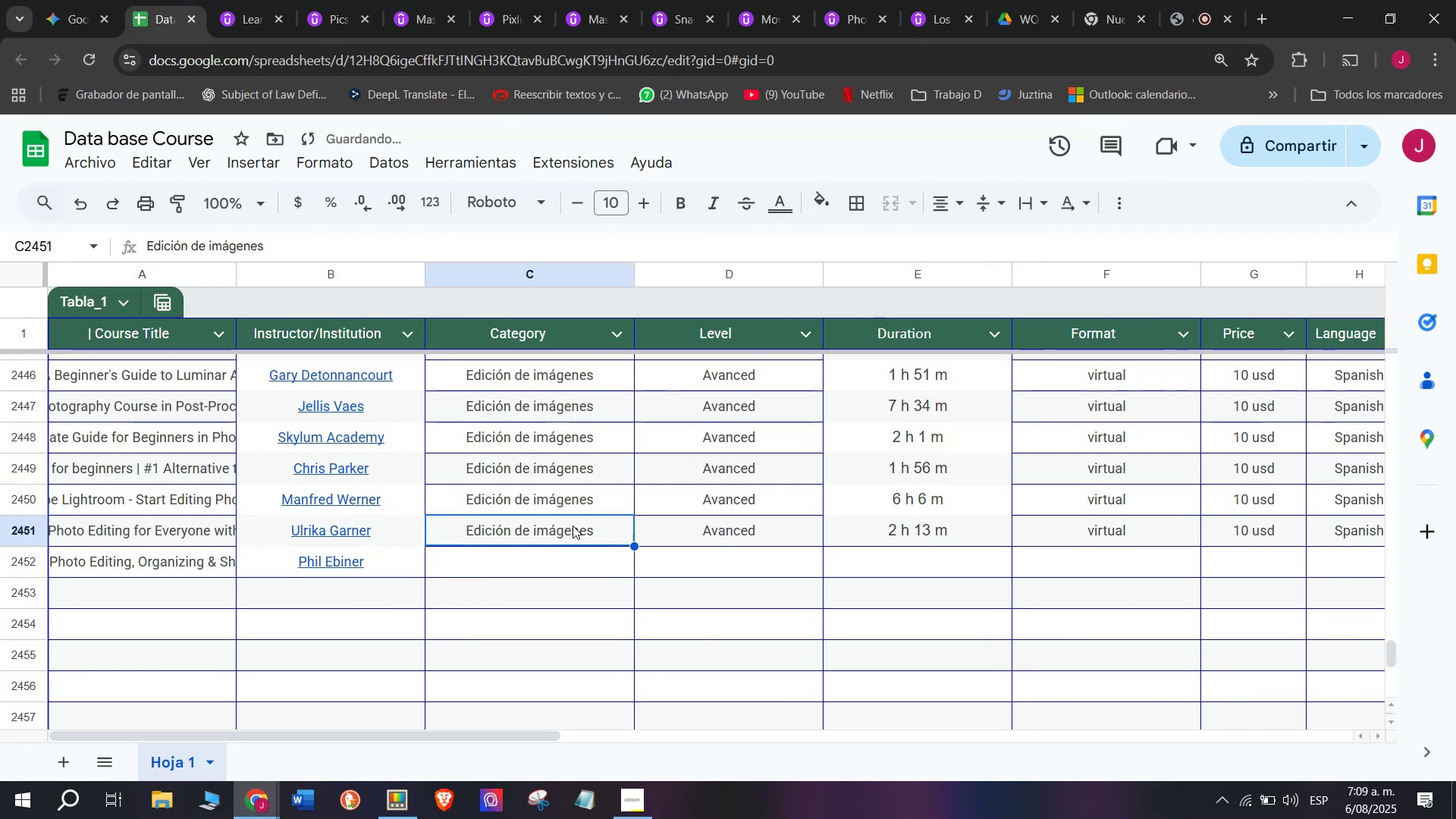 
key(Control+ControlLeft)
 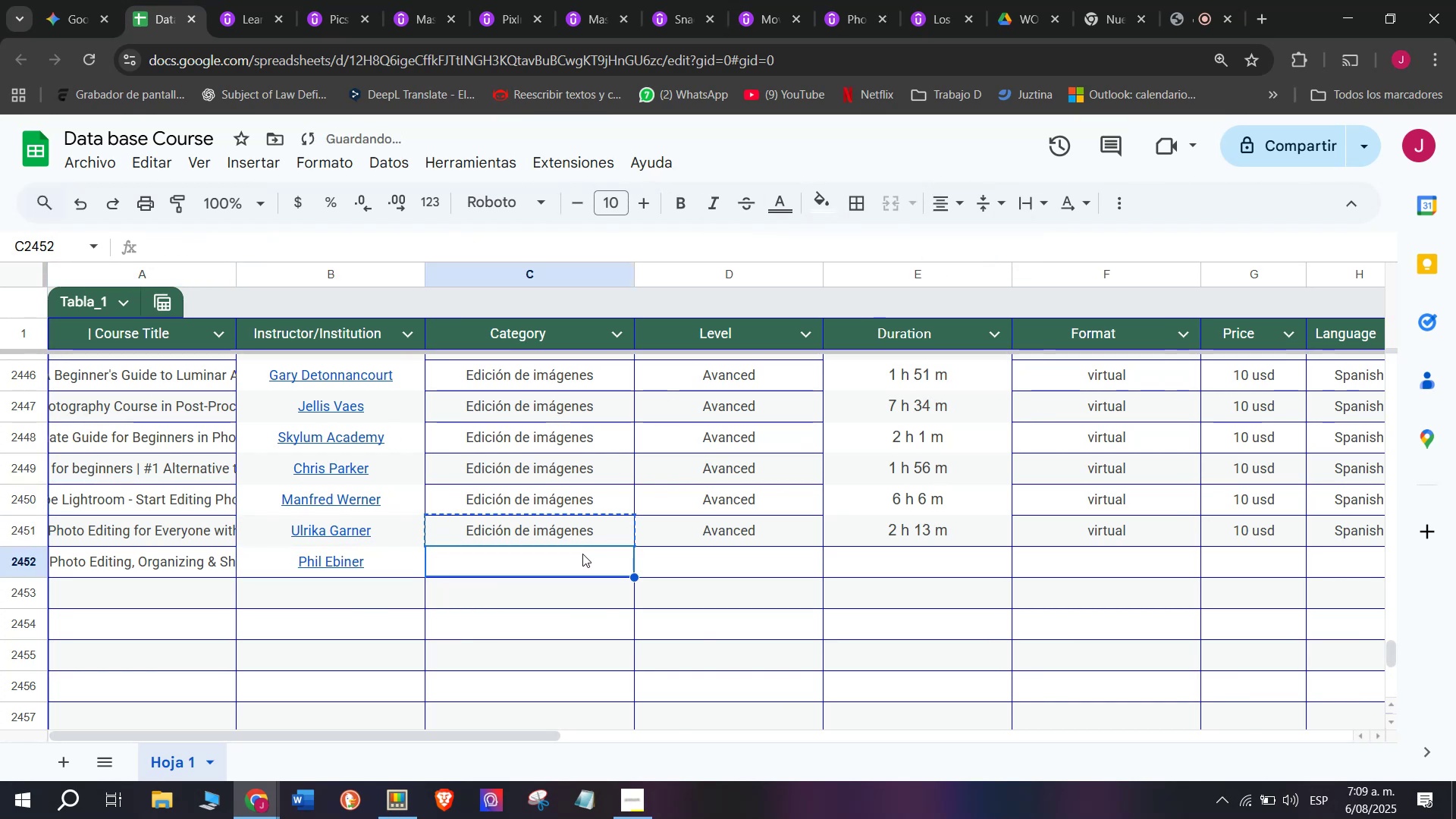 
key(Break)
 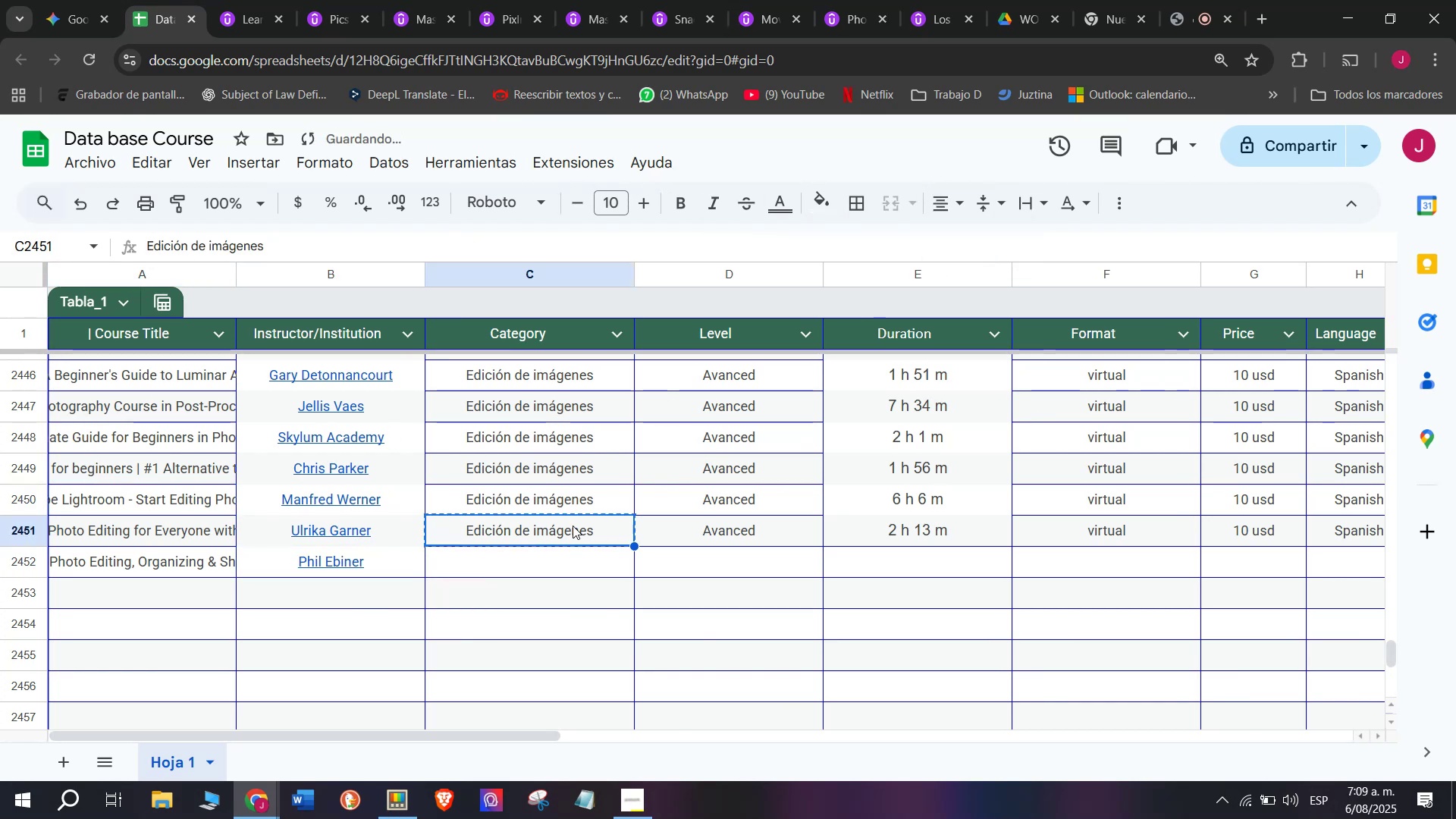 
key(Control+C)
 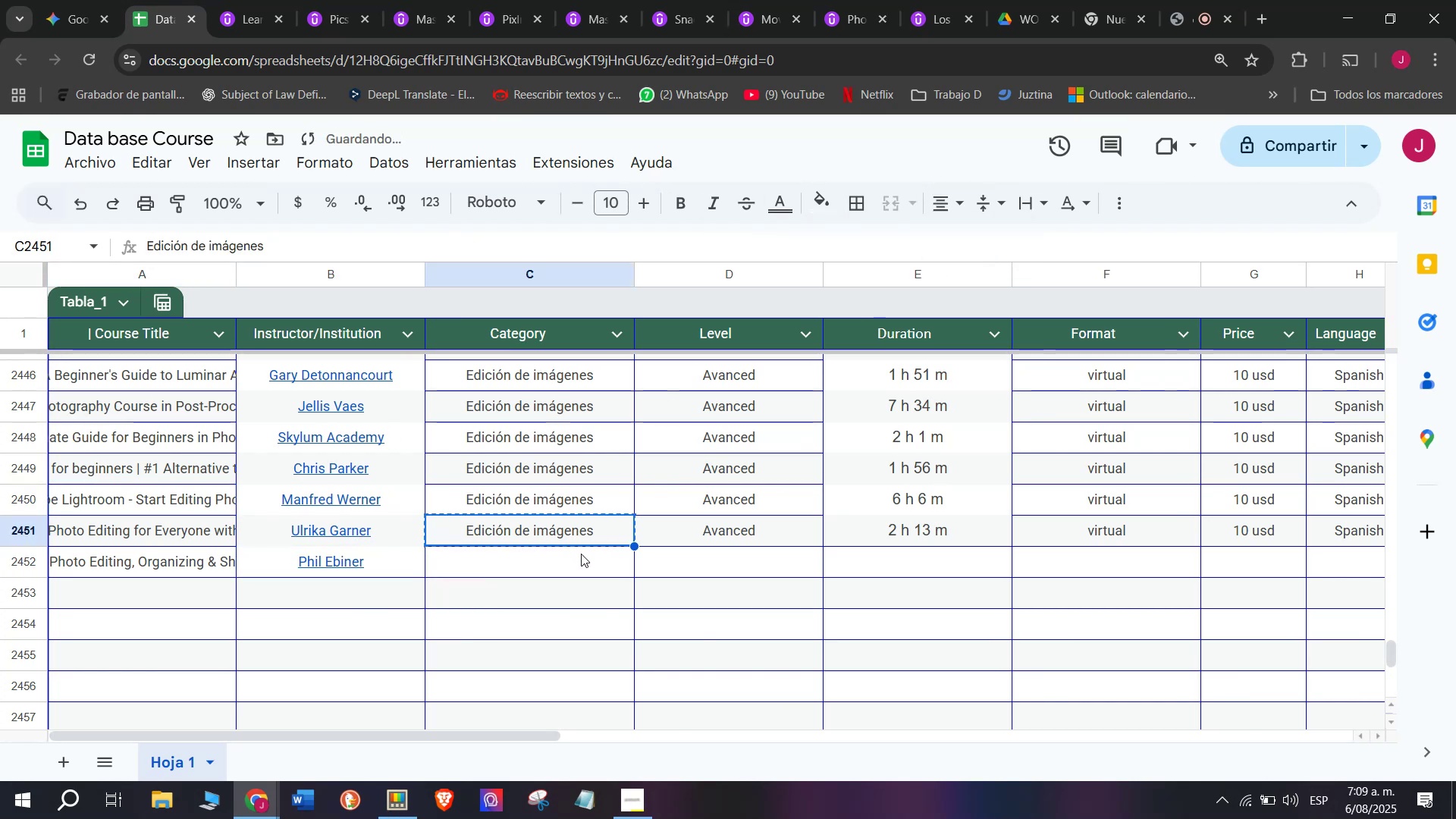 
key(Control+ControlLeft)
 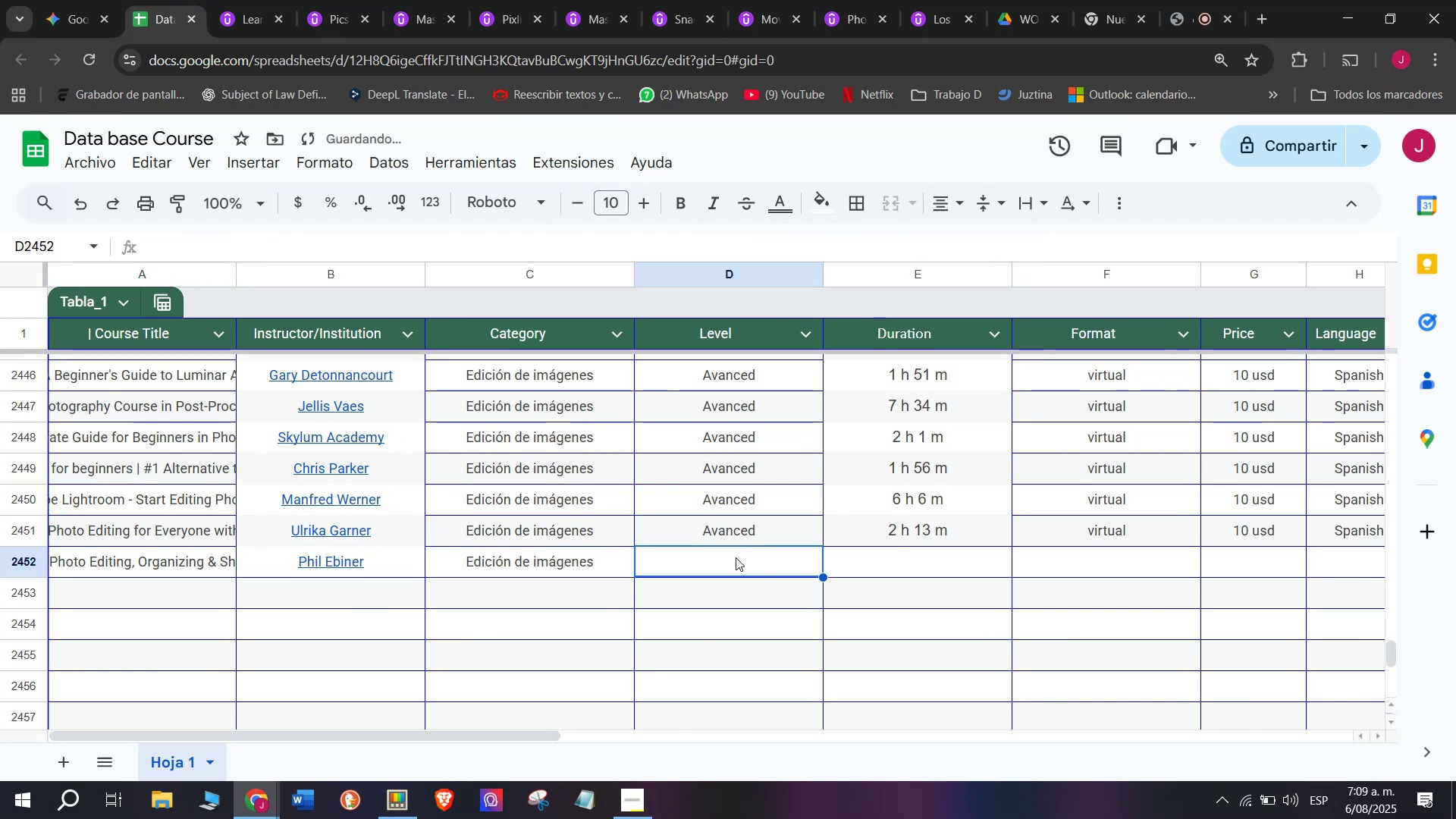 
key(Z)
 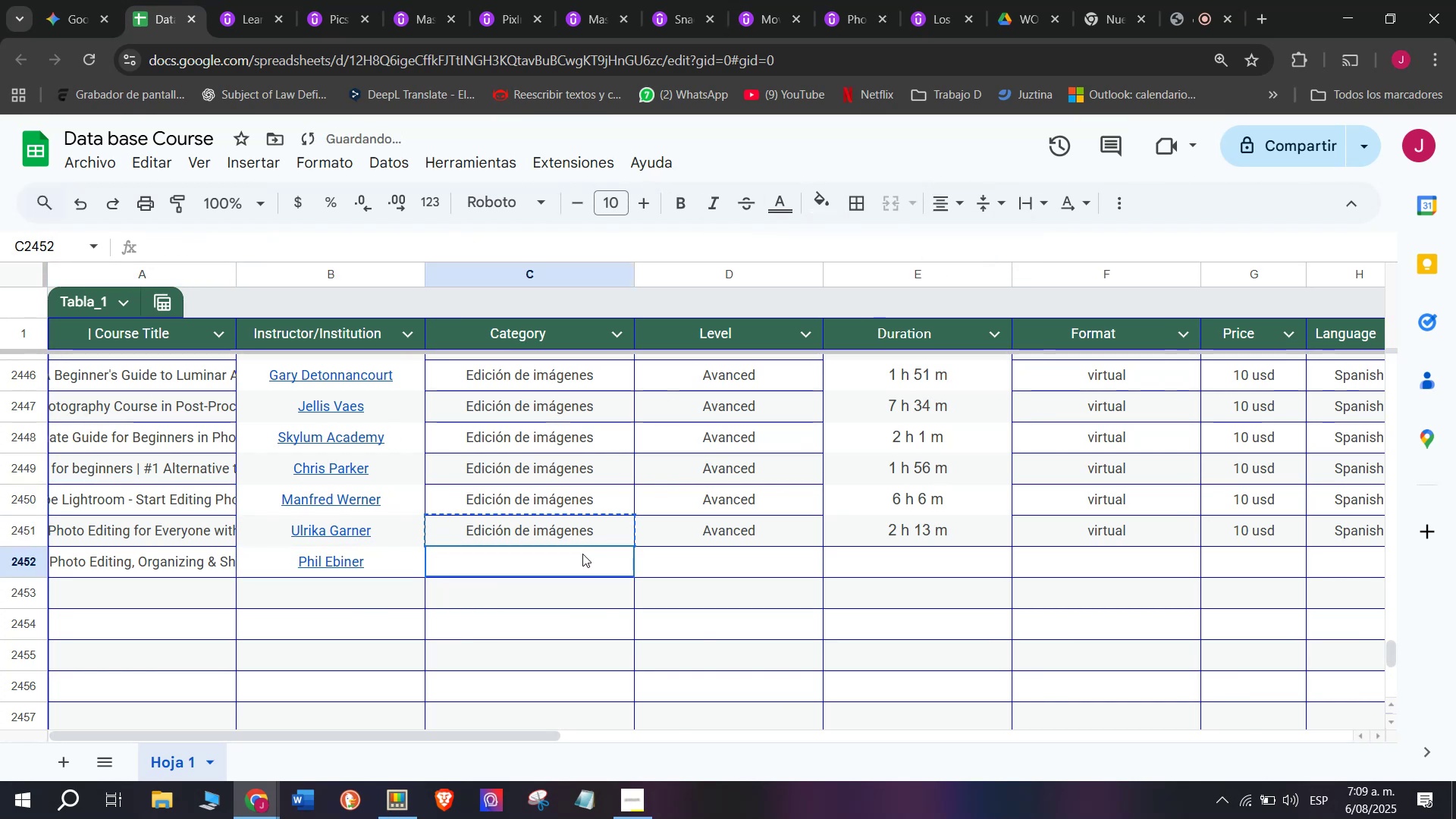 
key(Control+V)
 